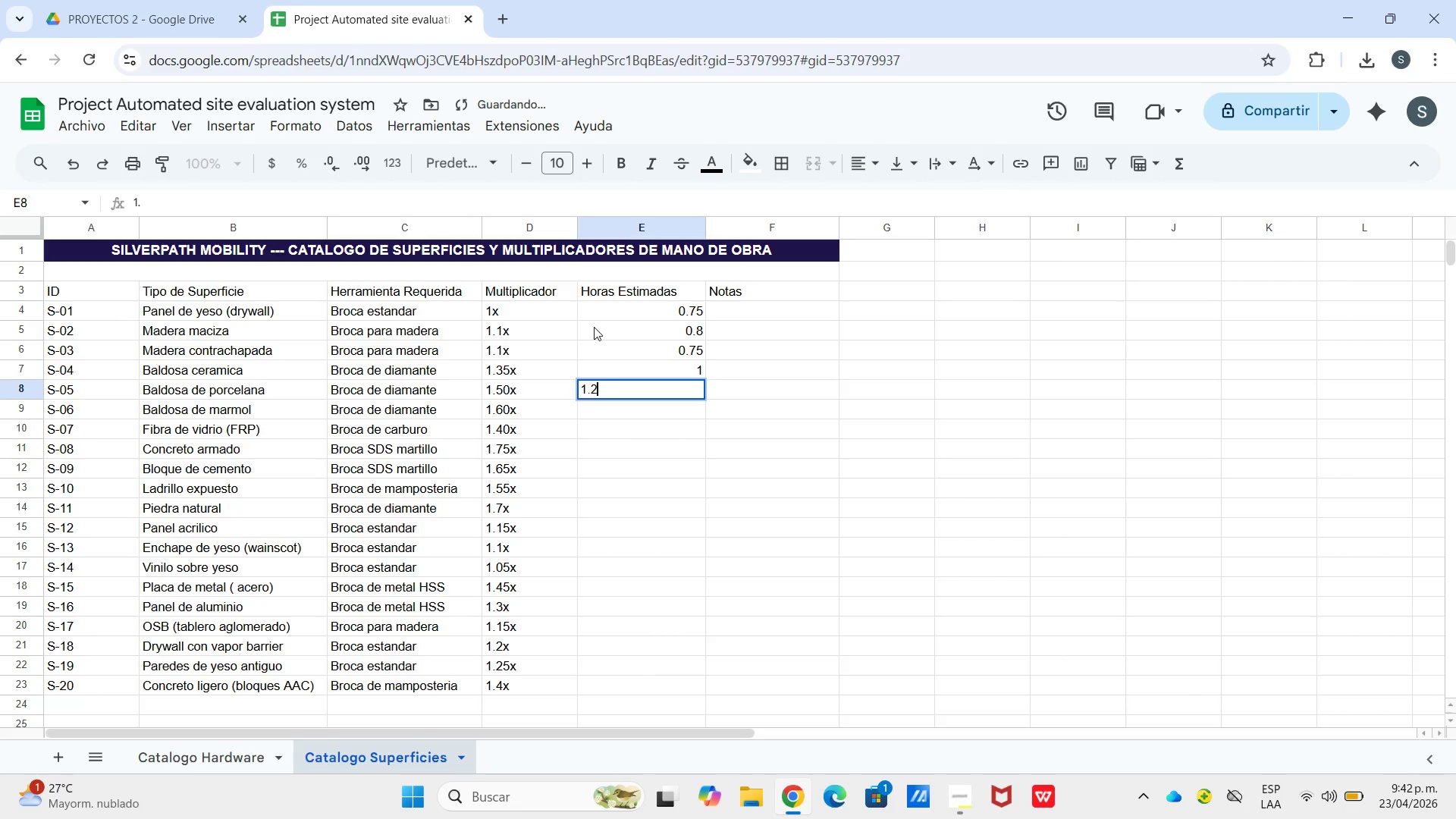 
key(Numpad2)
 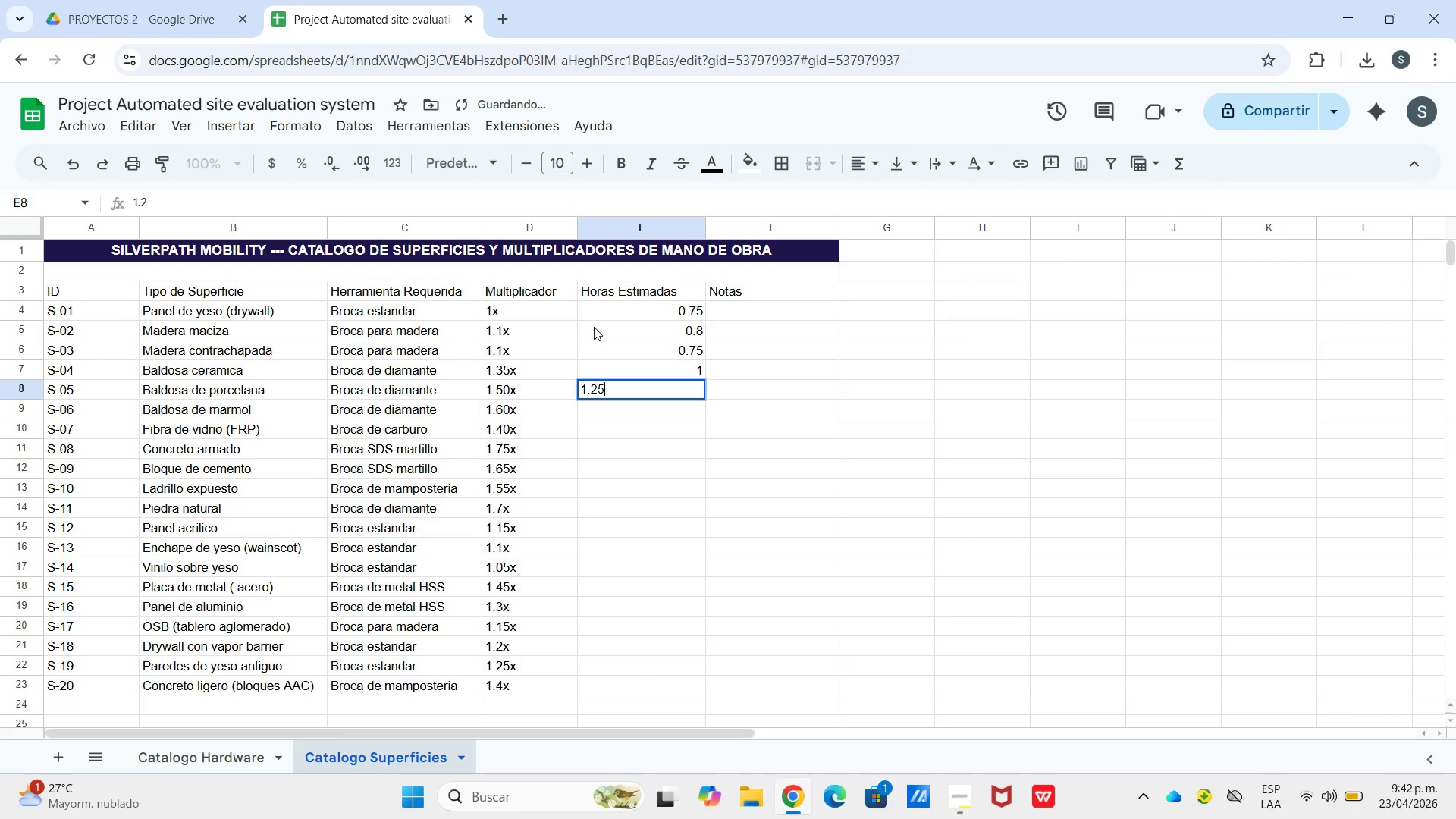 
key(Numpad5)
 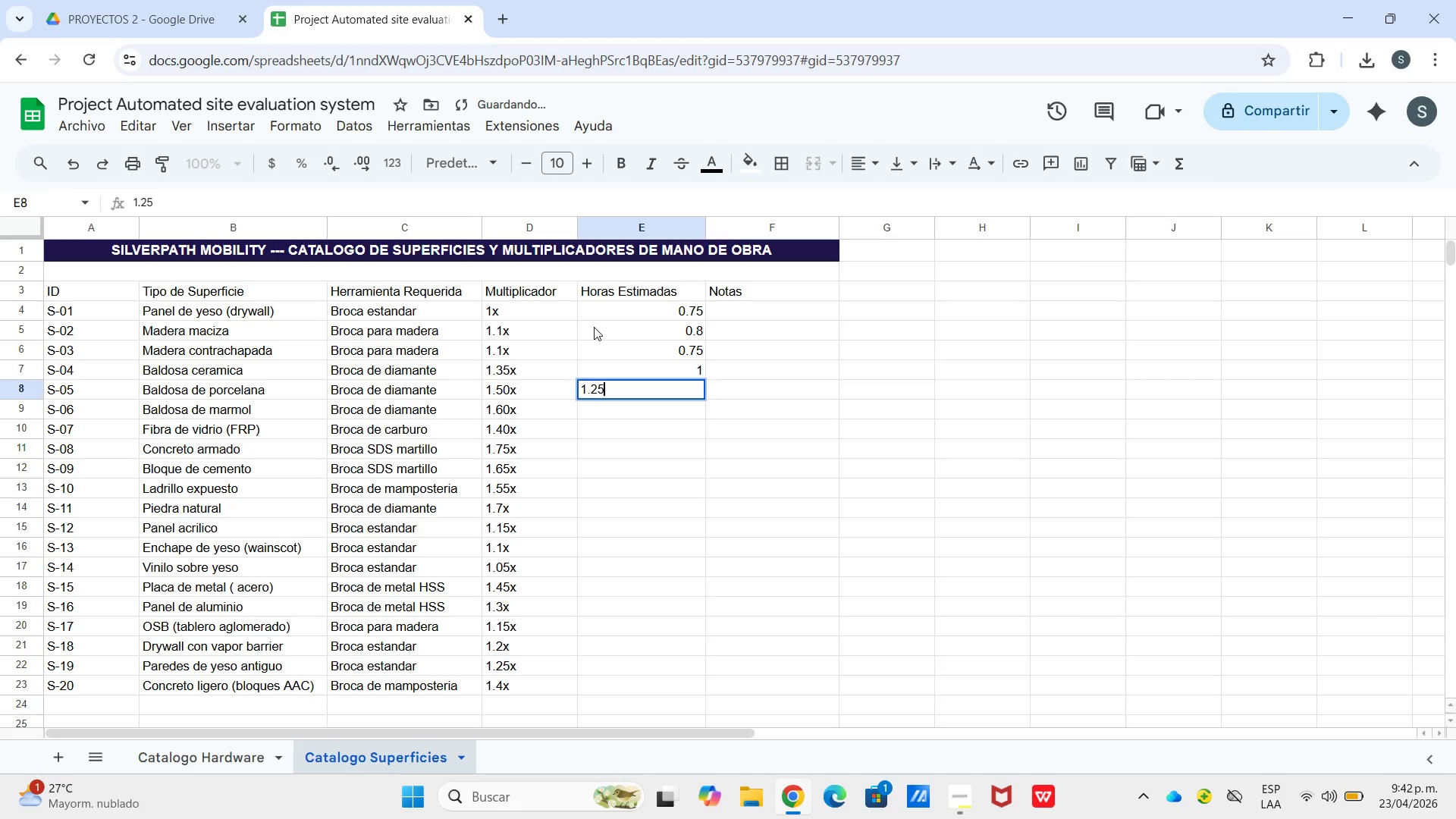 
key(Enter)
 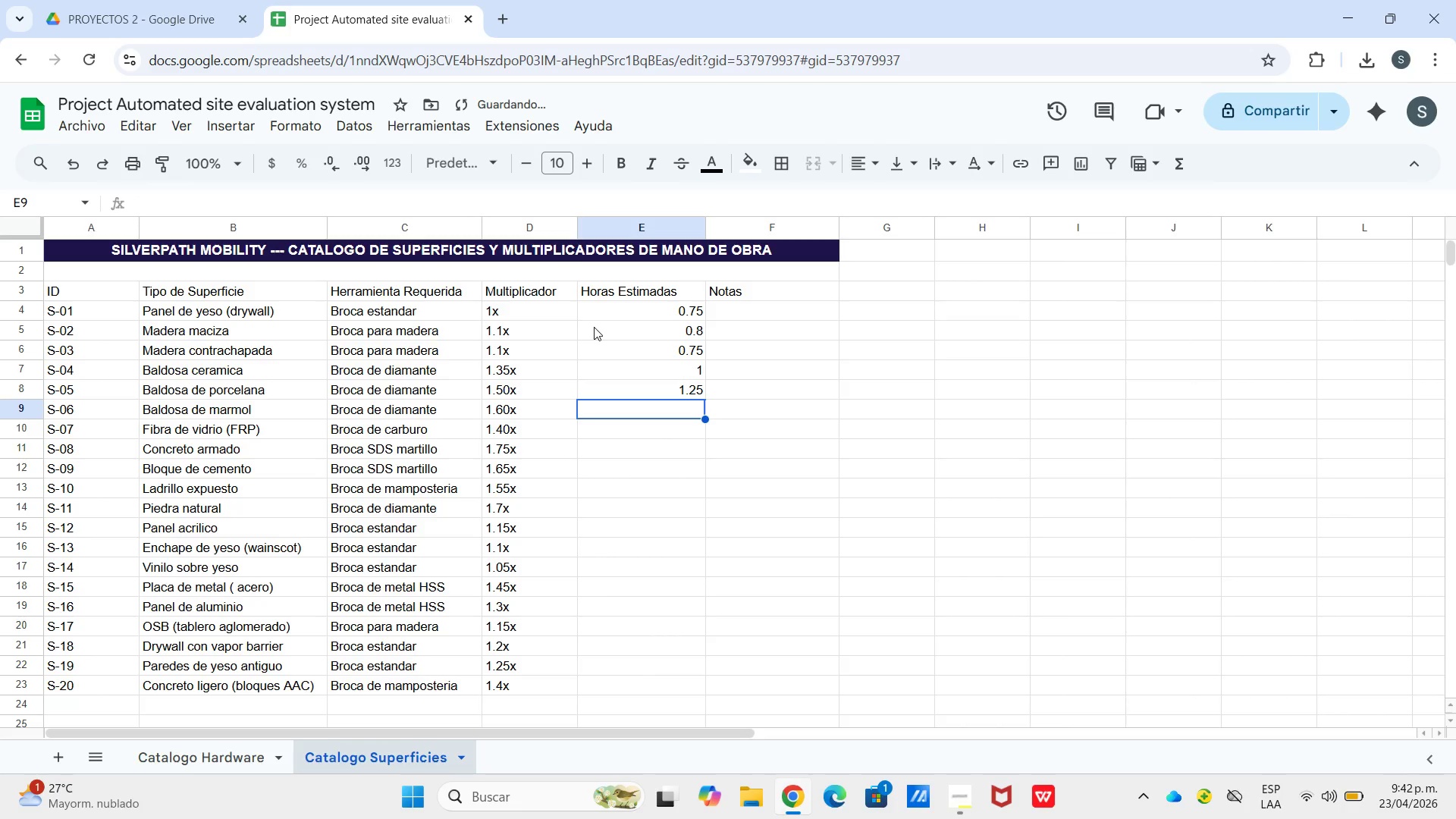 
key(Numpad1)
 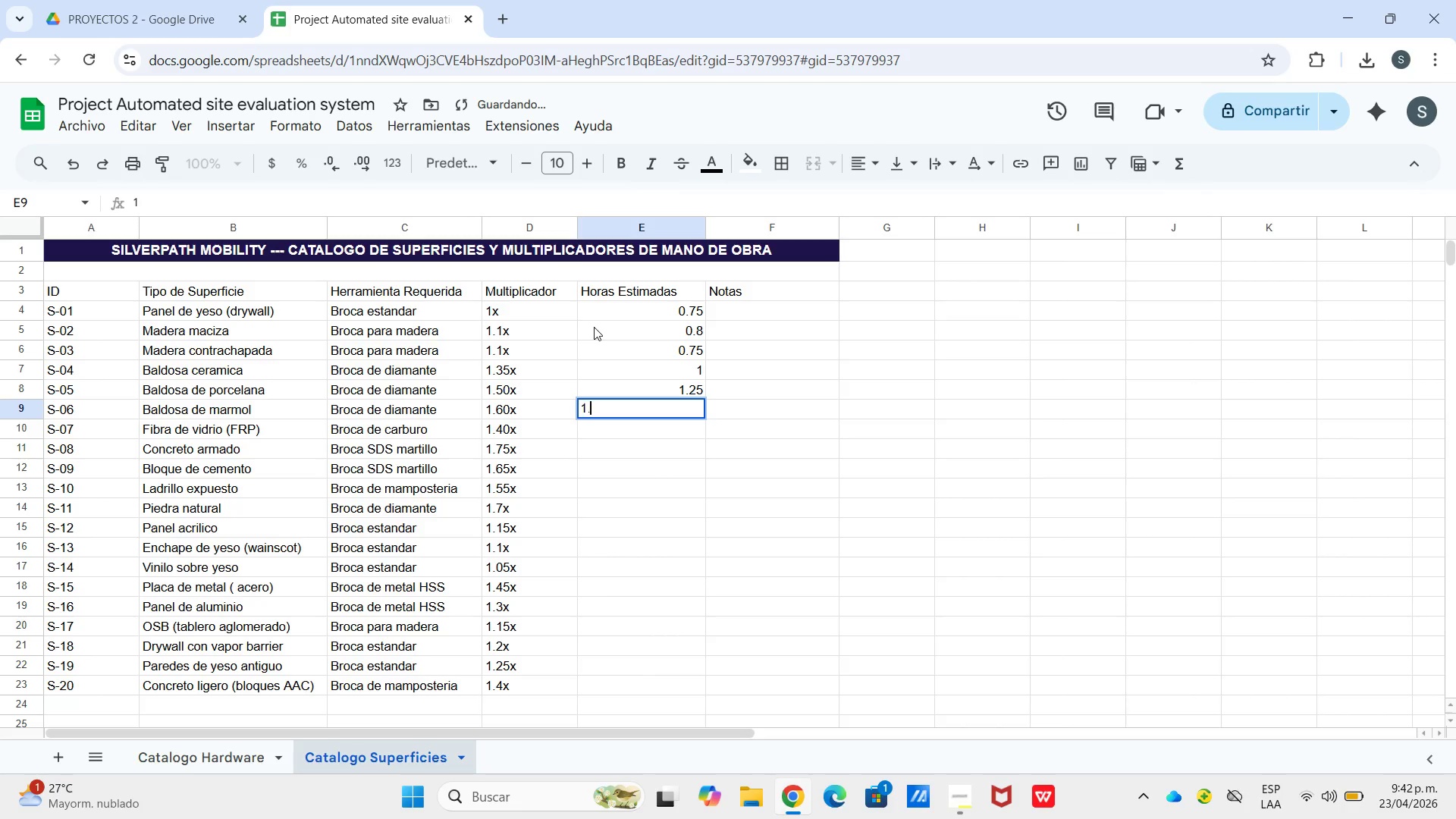 
key(NumpadDecimal)
 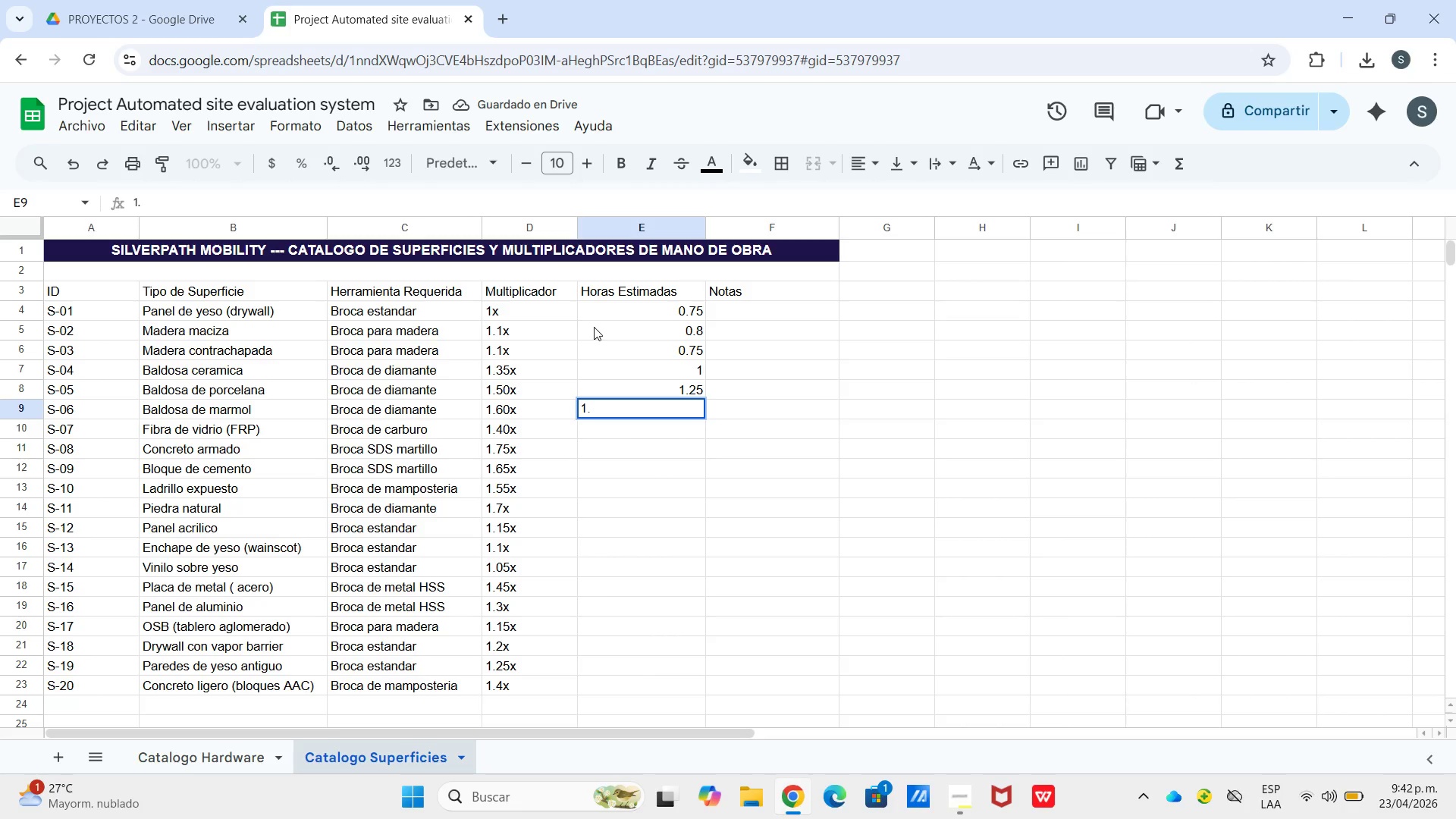 
key(Numpad5)
 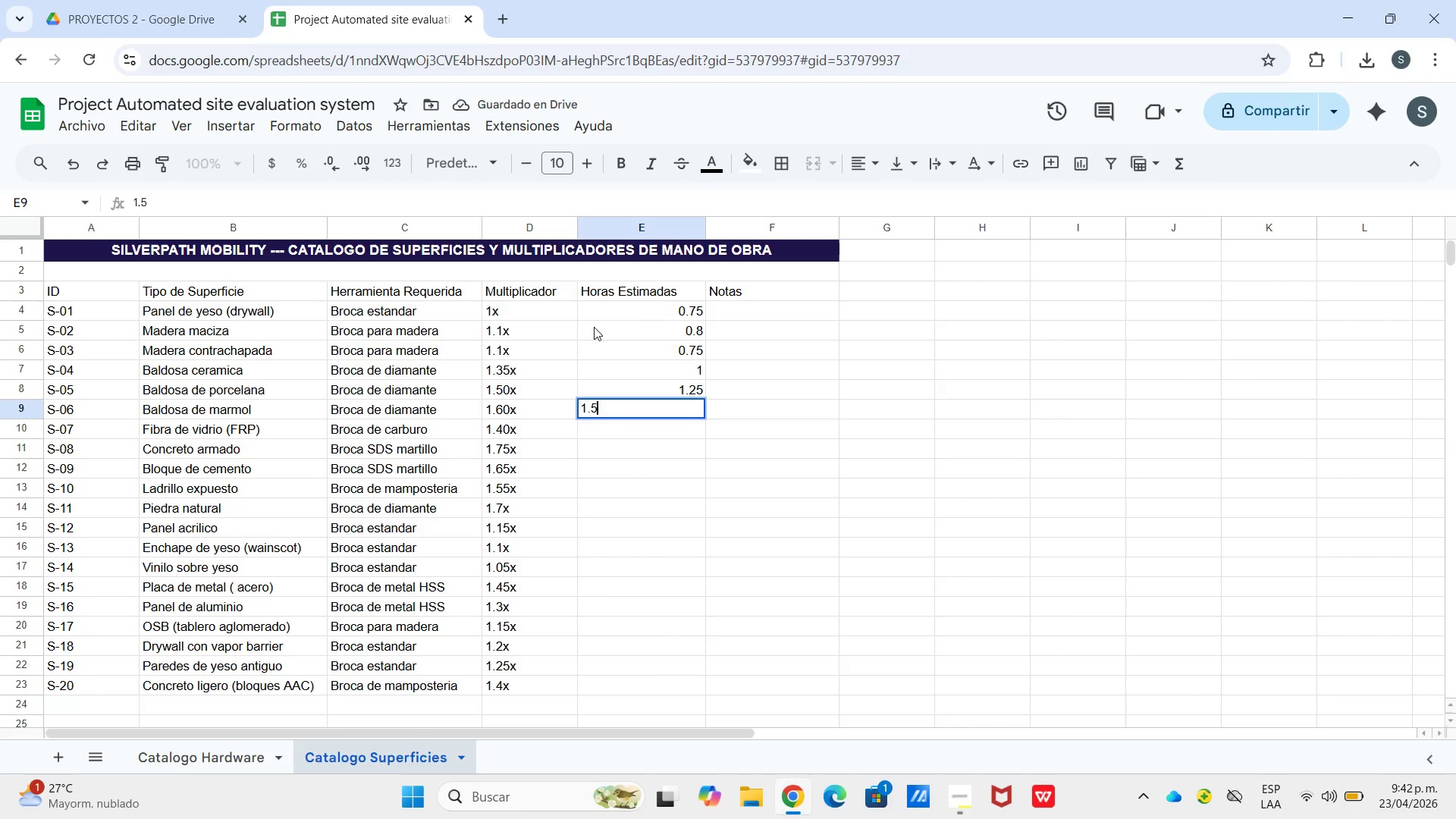 
key(Enter)
 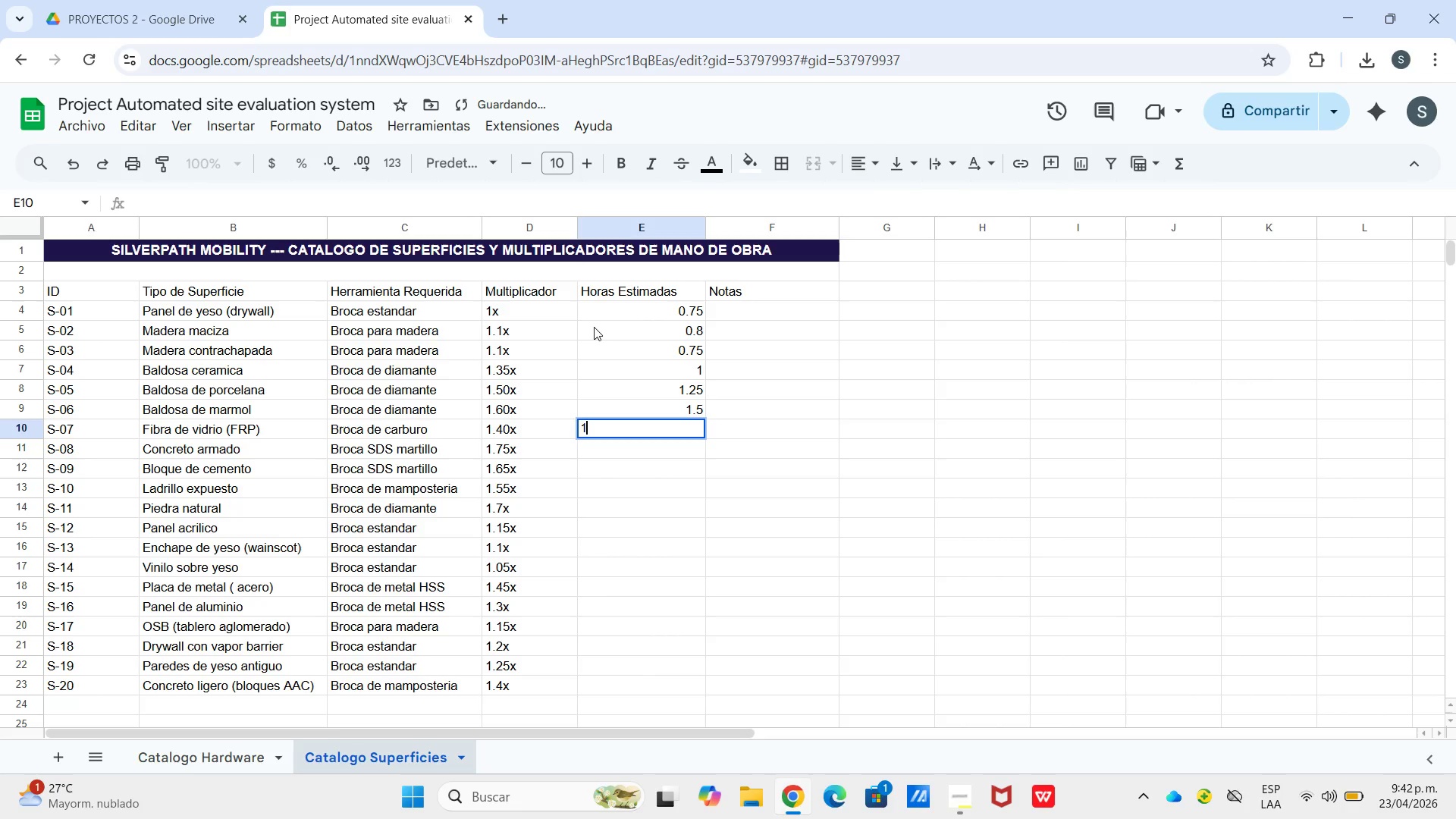 
key(Numpad1)
 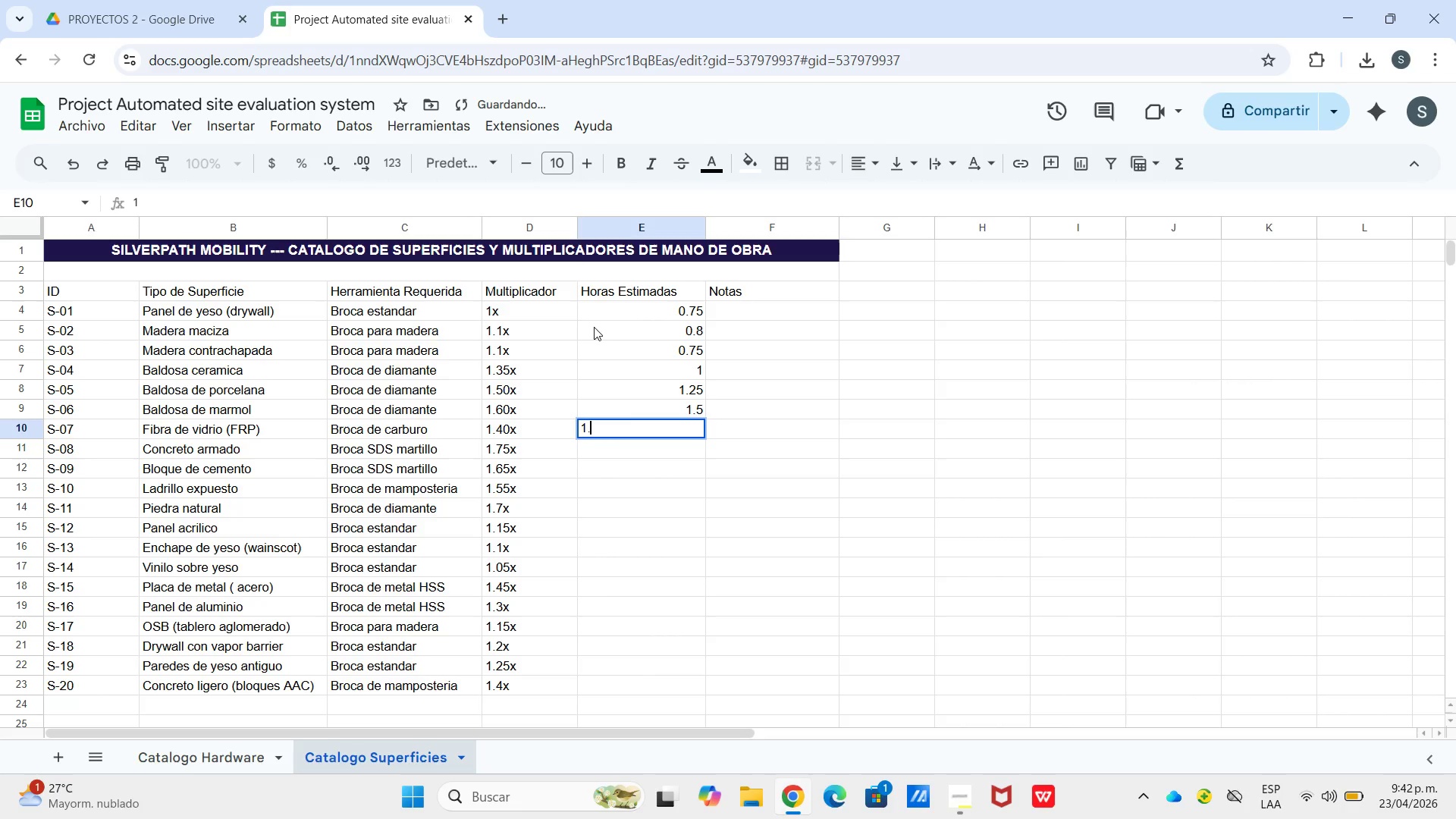 
key(NumpadDecimal)
 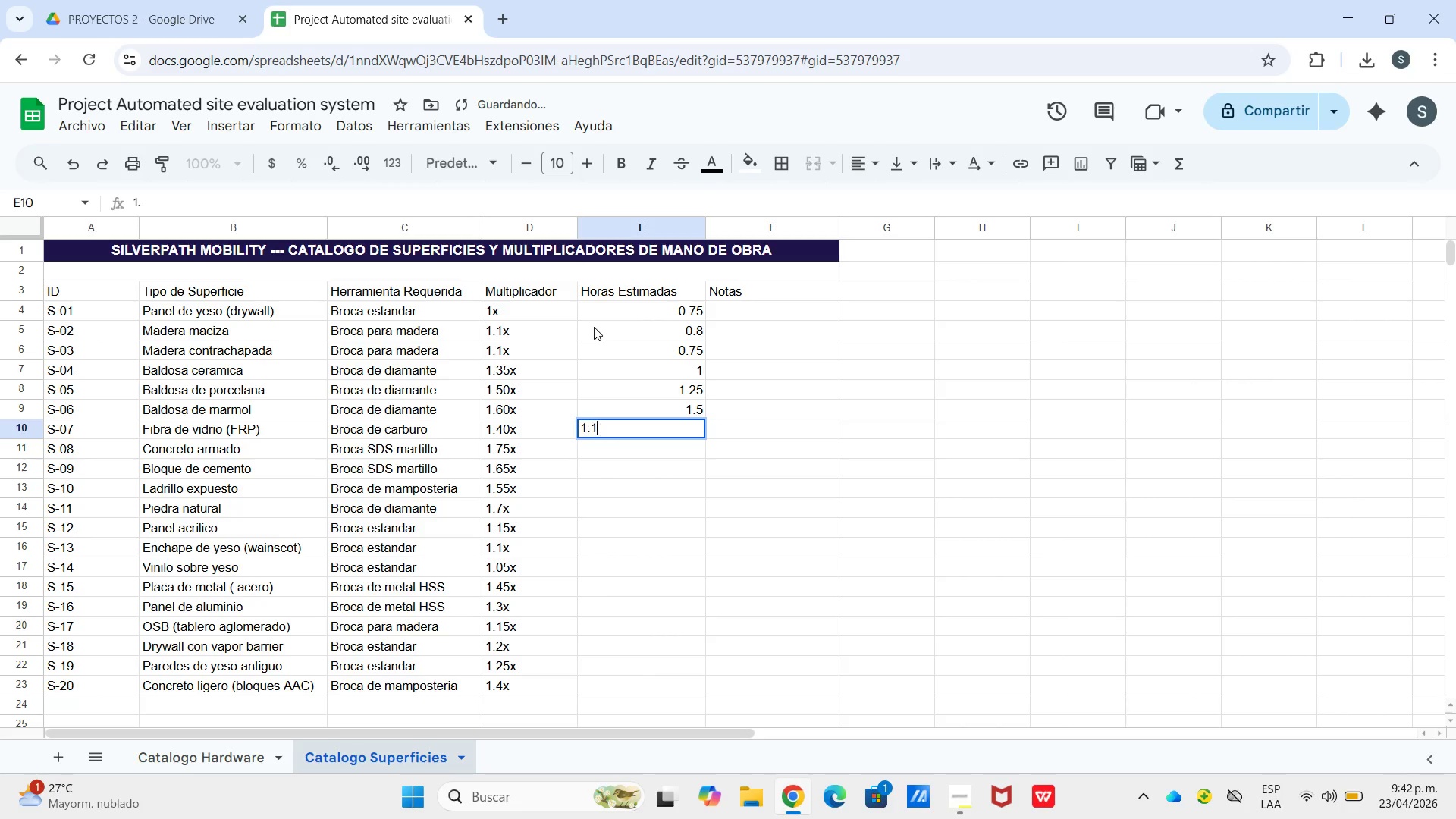 
key(Numpad1)
 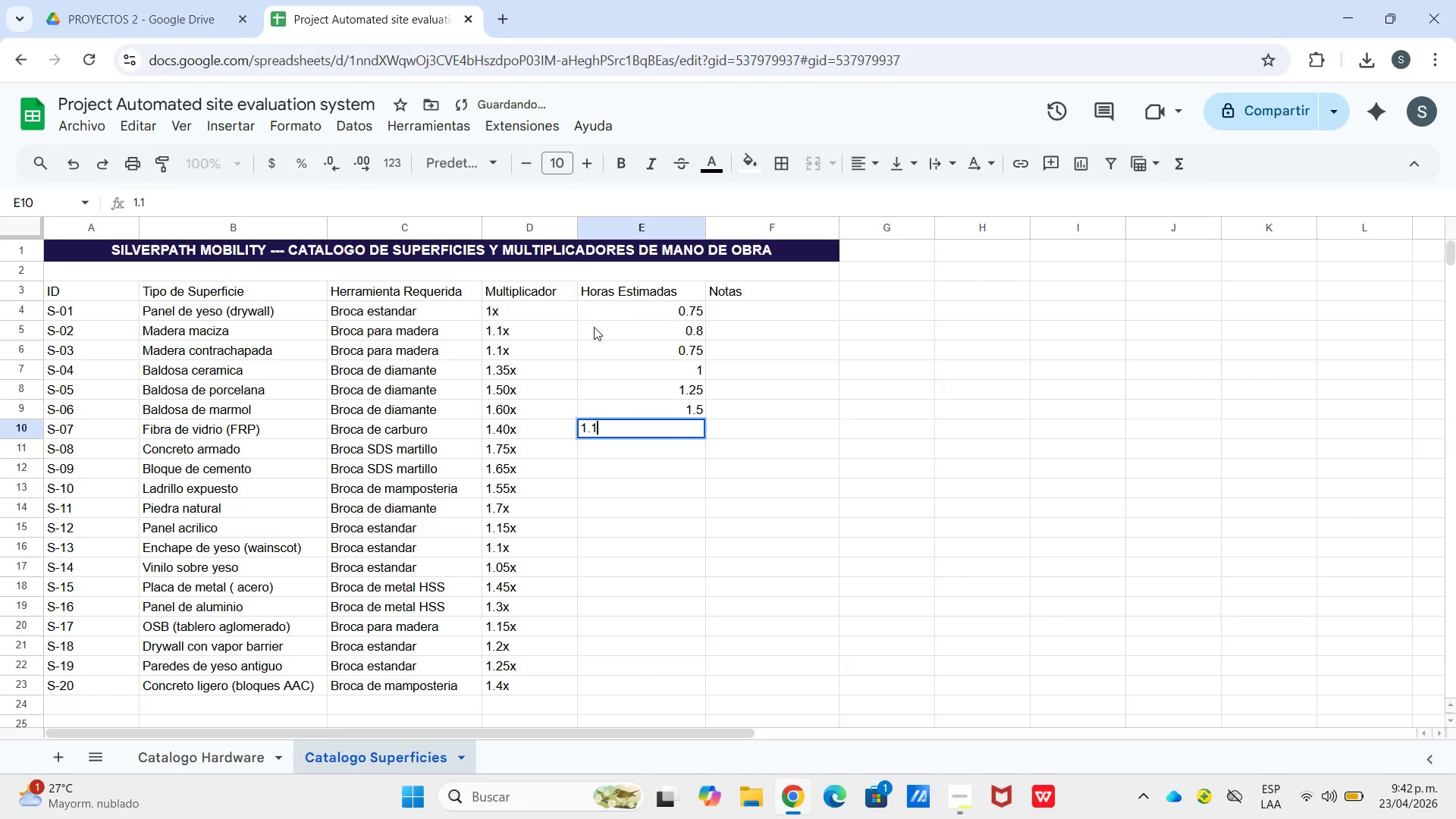 
key(Enter)
 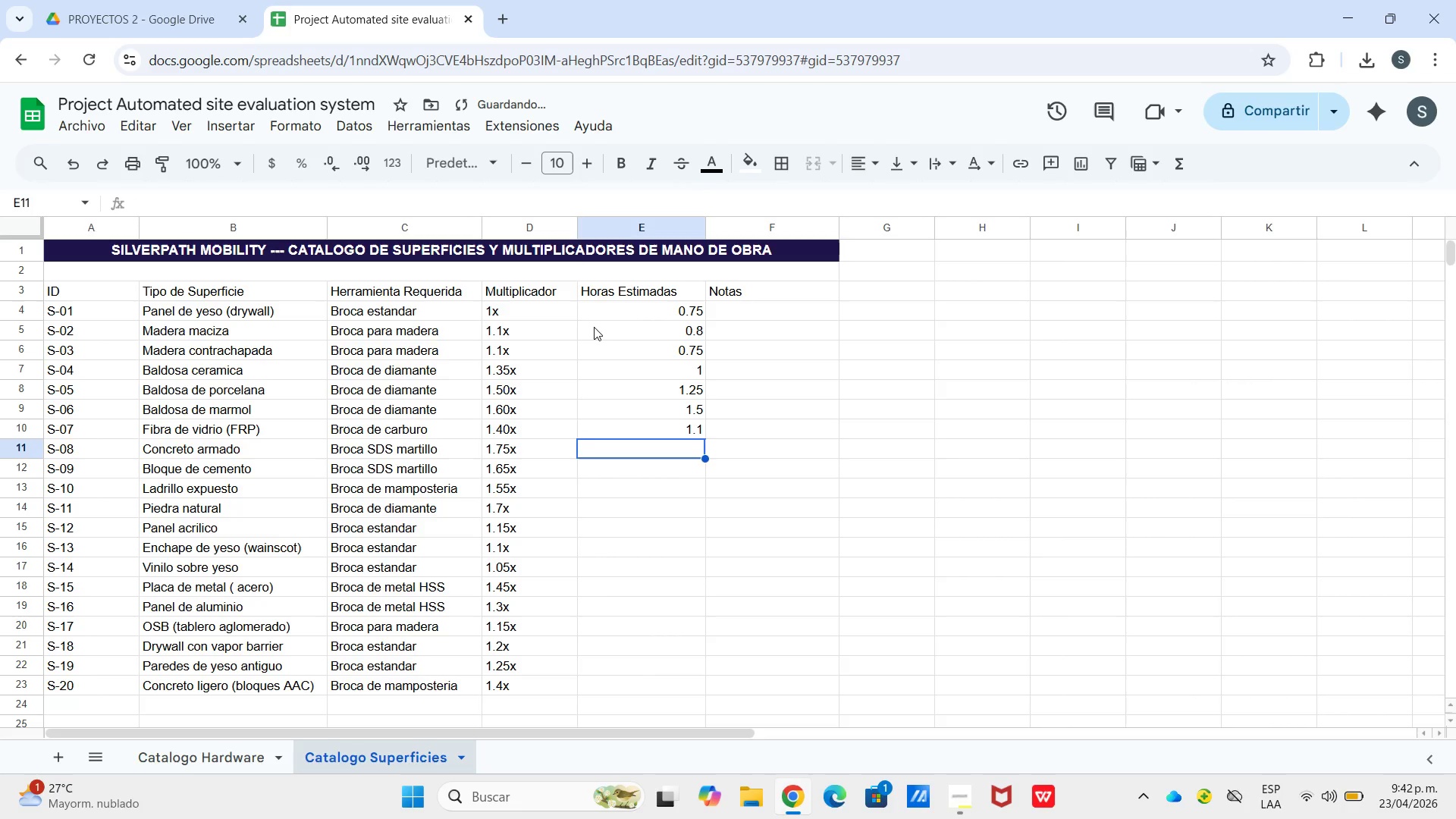 
key(Numpad2)
 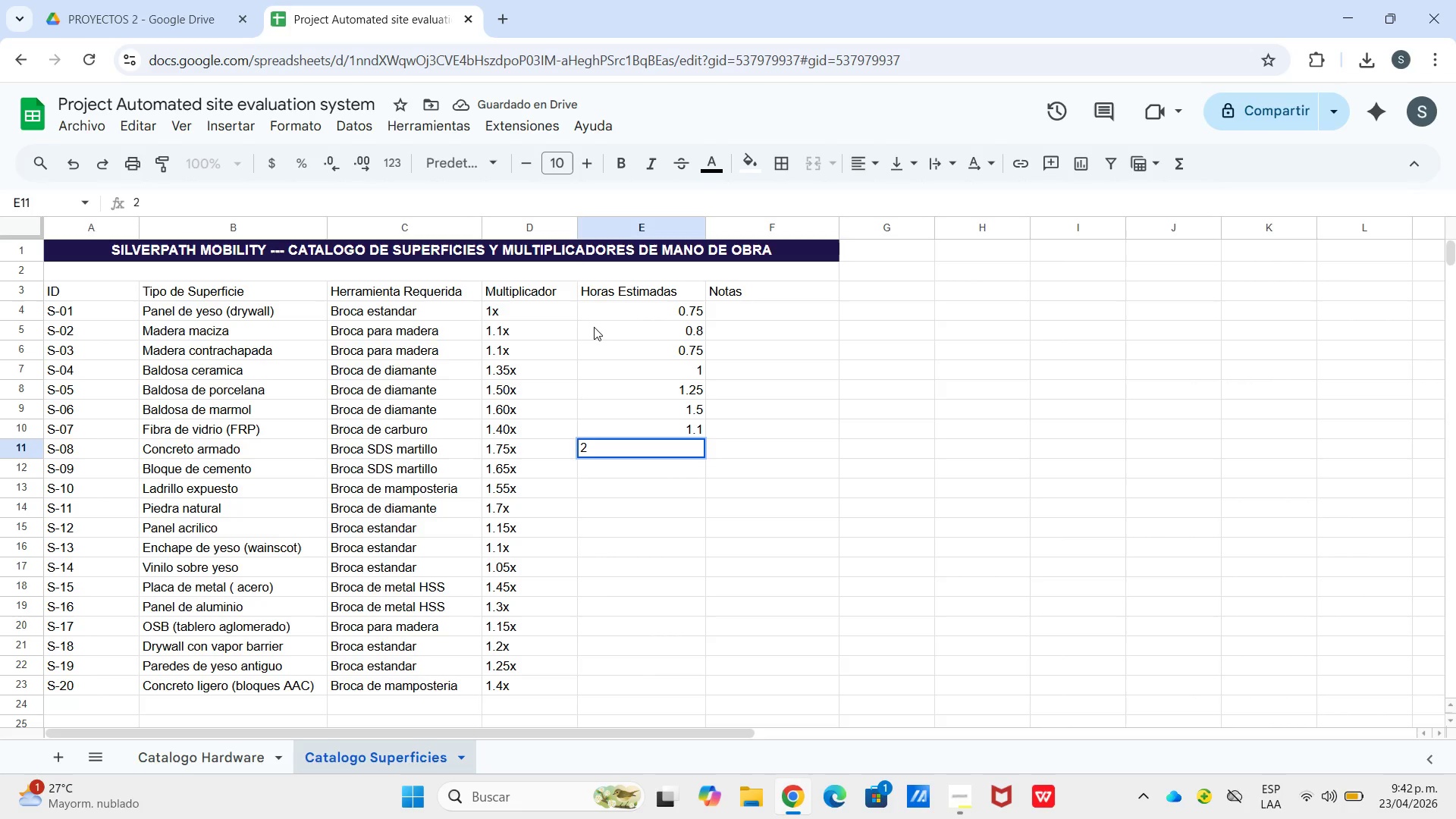 
key(Enter)
 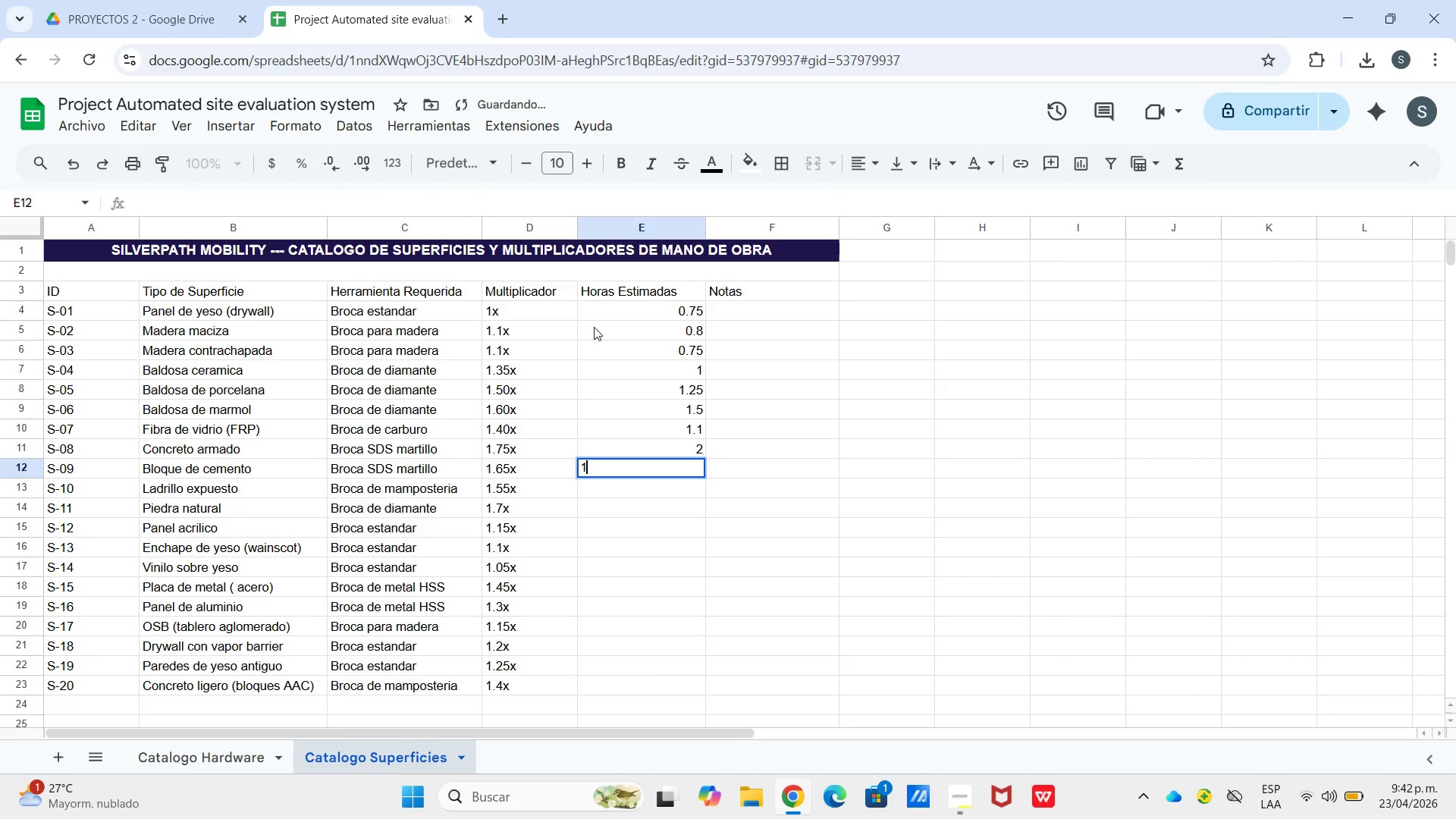 
key(Numpad1)
 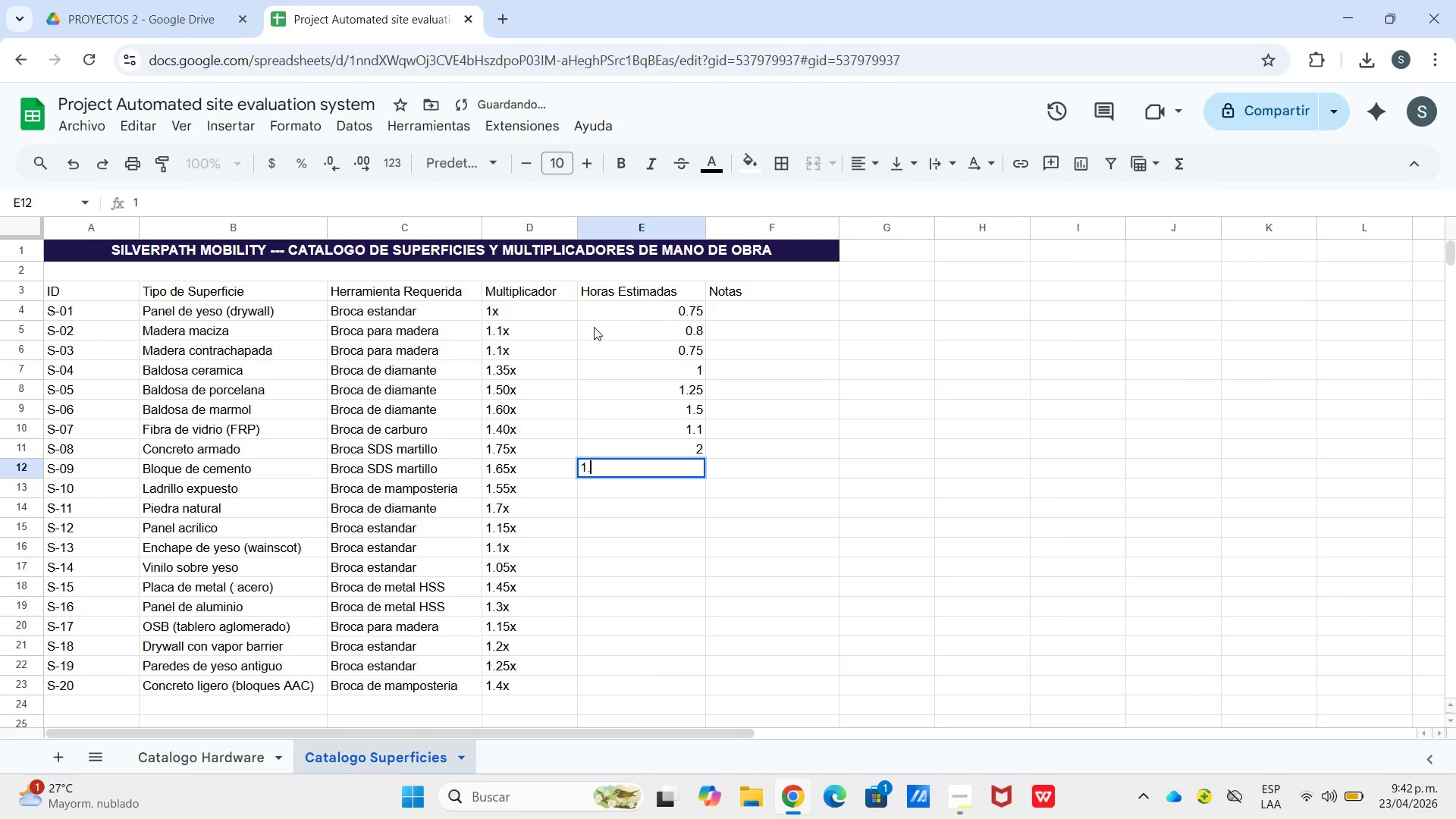 
key(NumpadDecimal)
 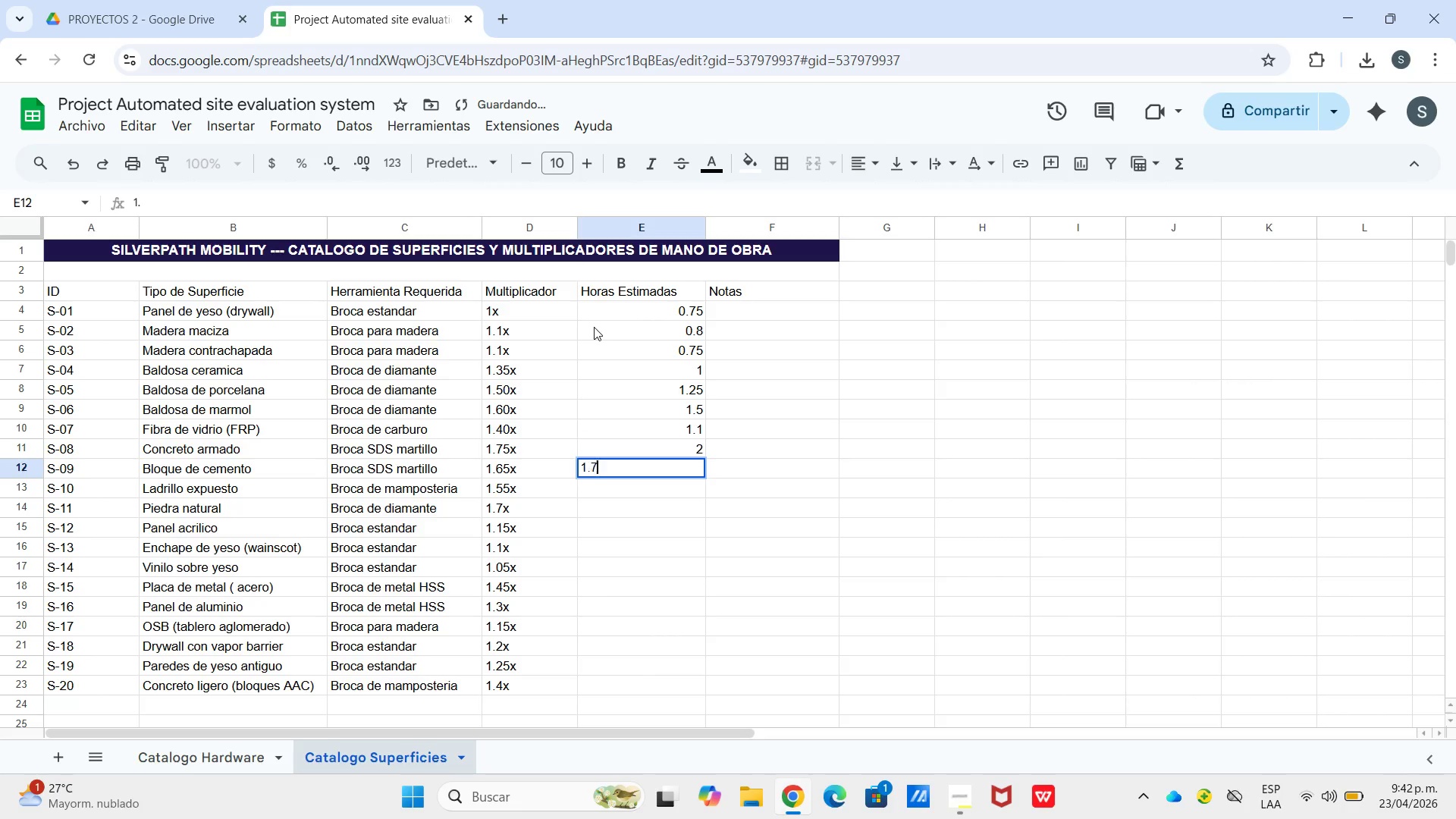 
key(Numpad7)
 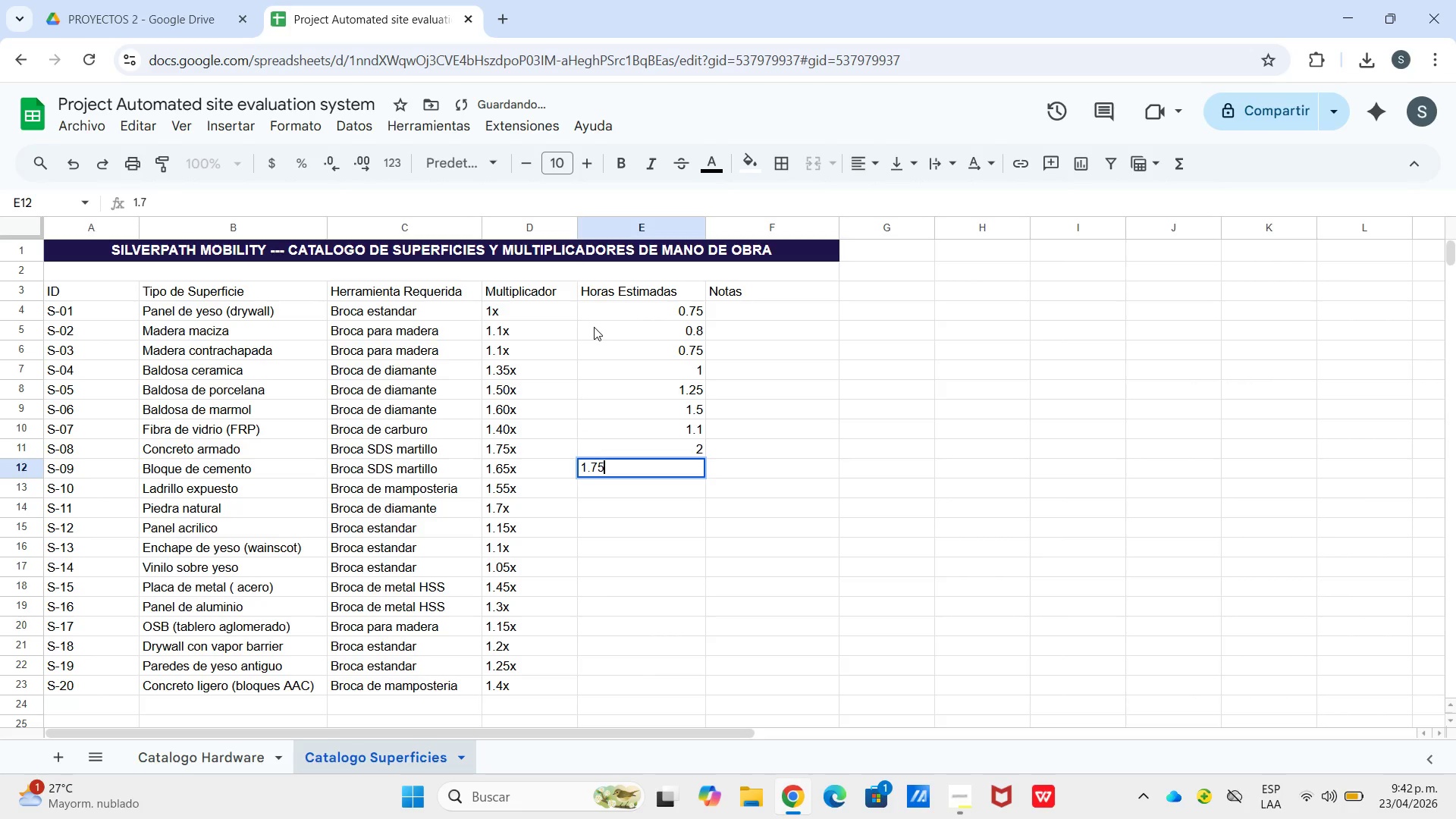 
key(Numpad5)
 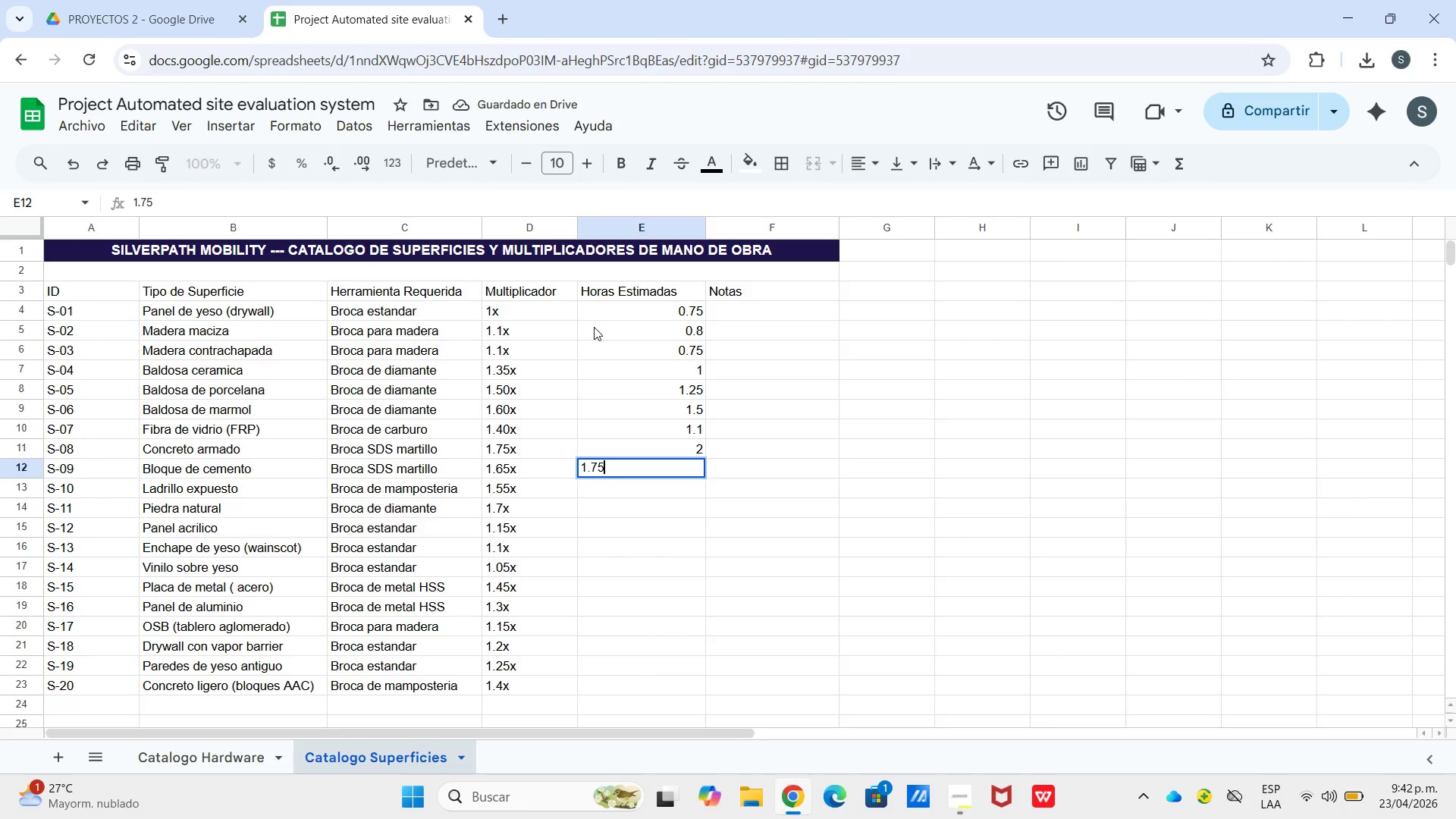 
key(Enter)
 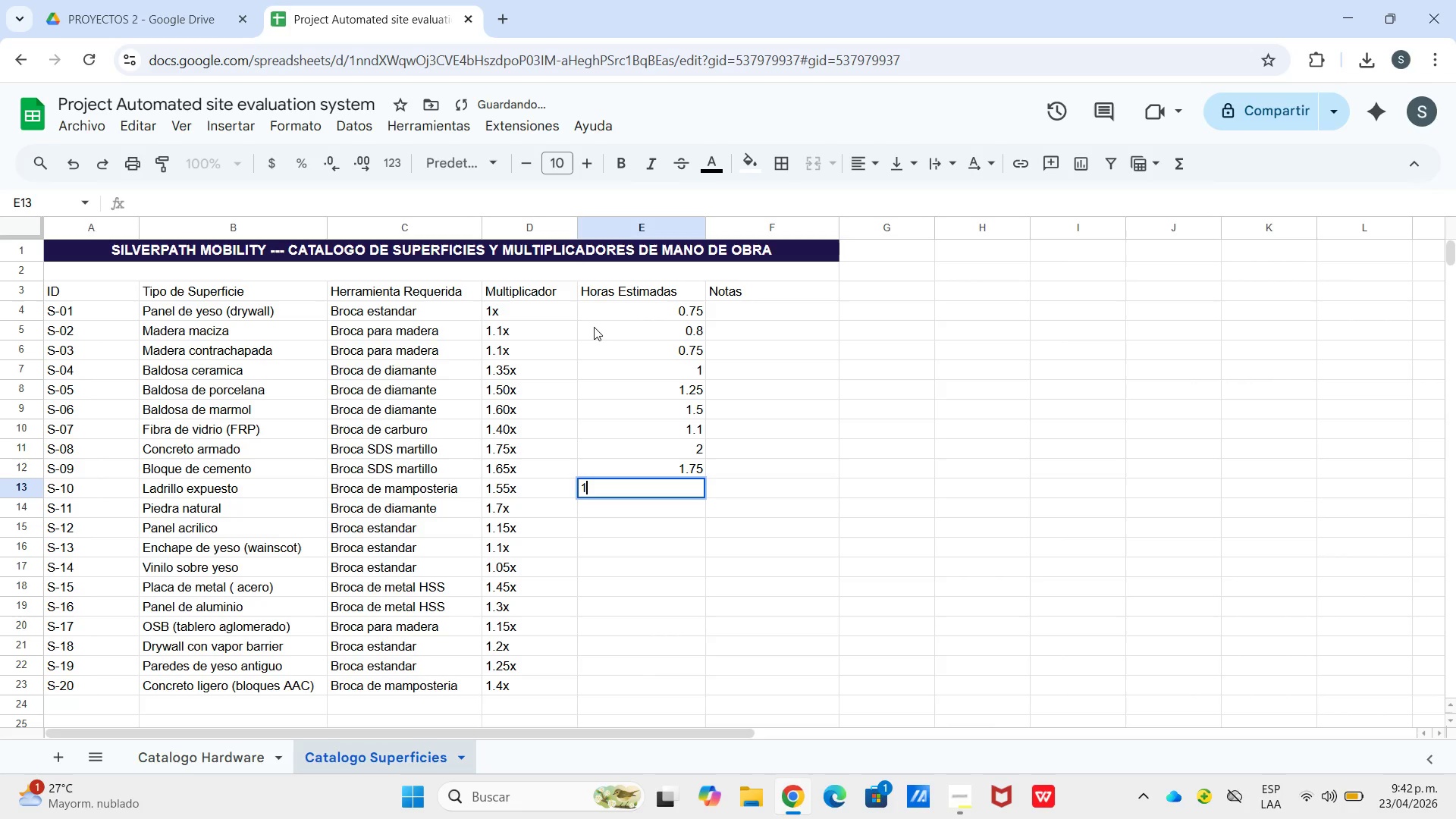 
key(Numpad1)
 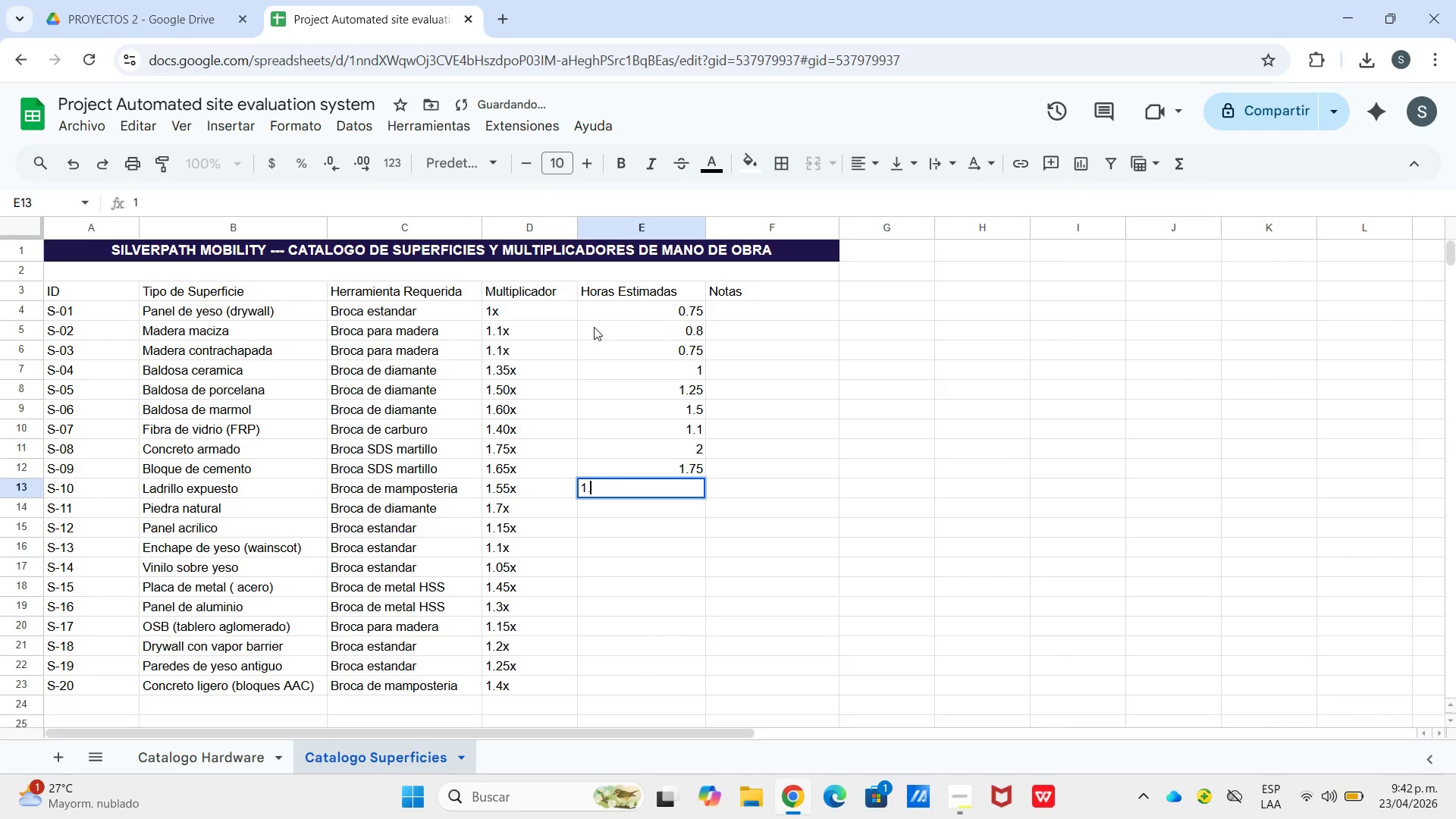 
key(NumpadDecimal)
 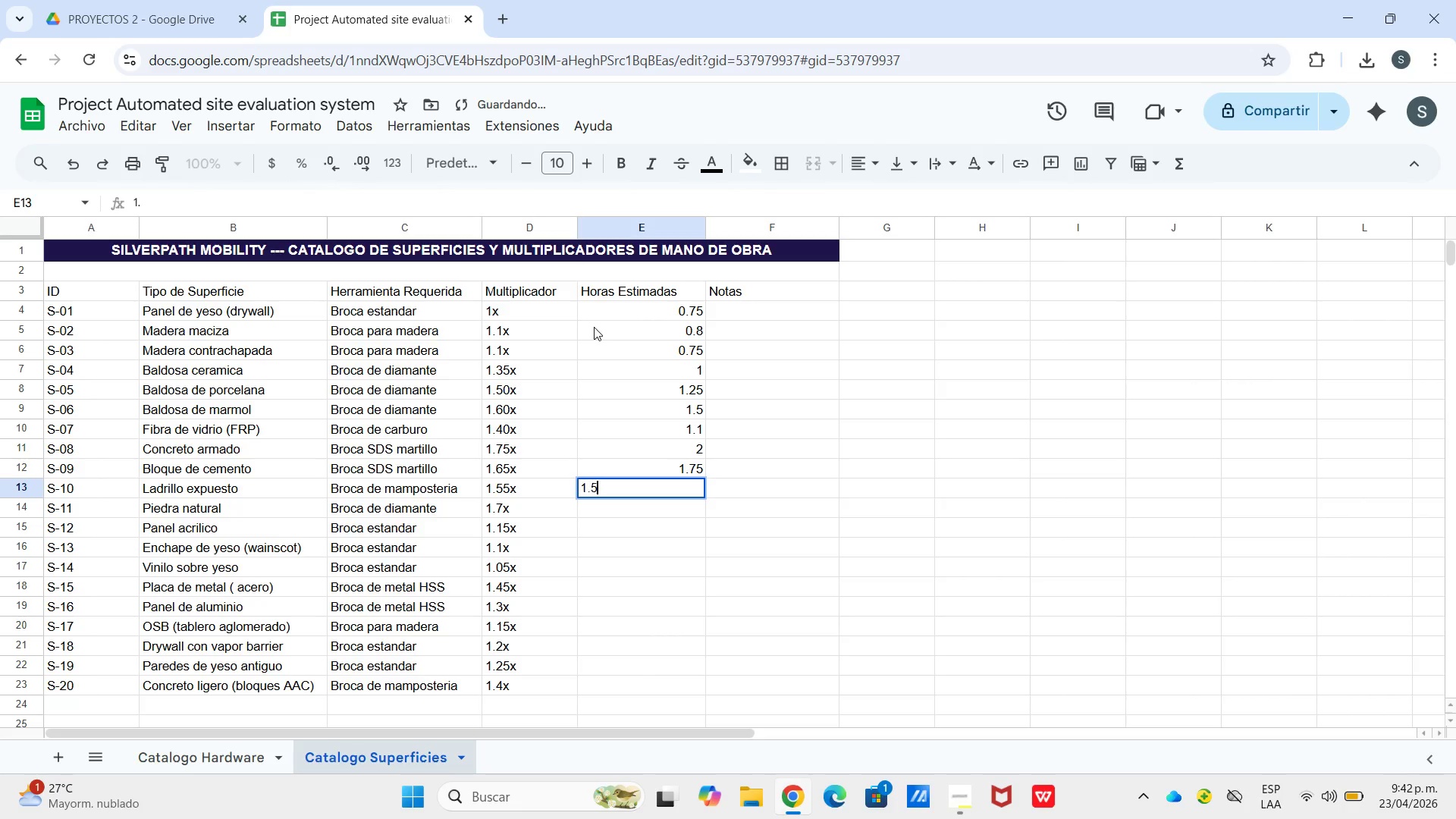 
key(Numpad5)
 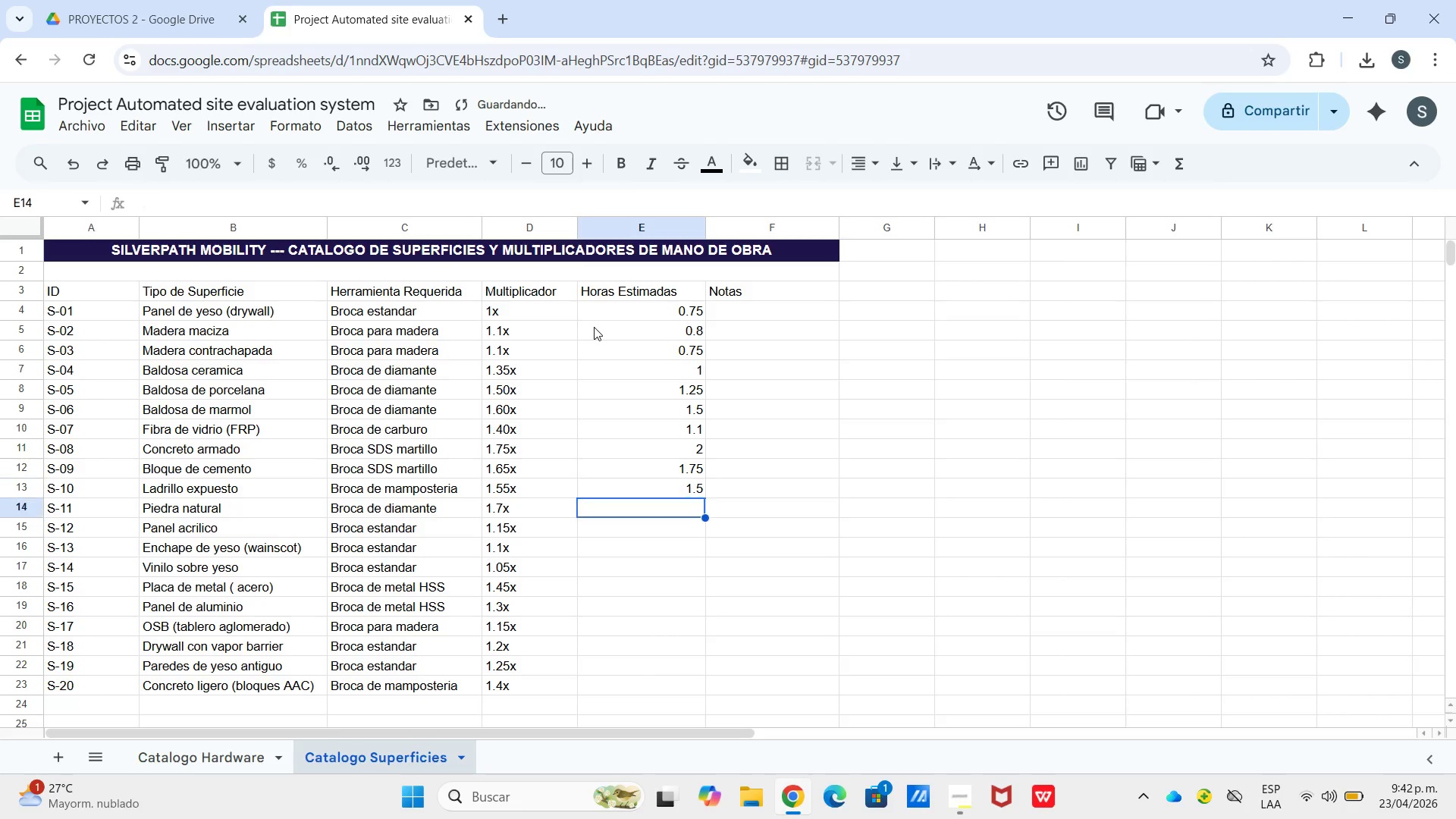 
key(Enter)
 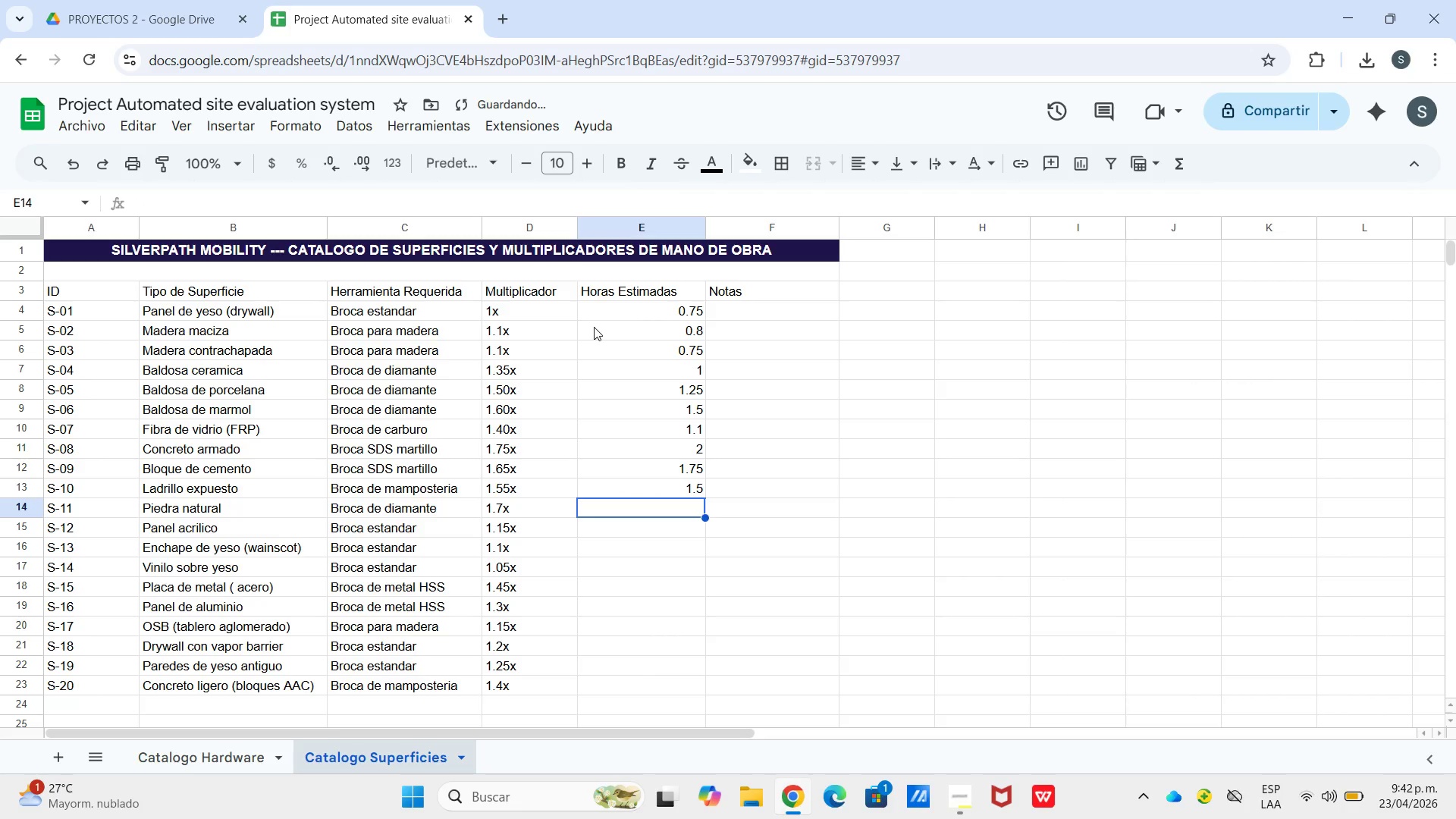 
key(Numpad1)
 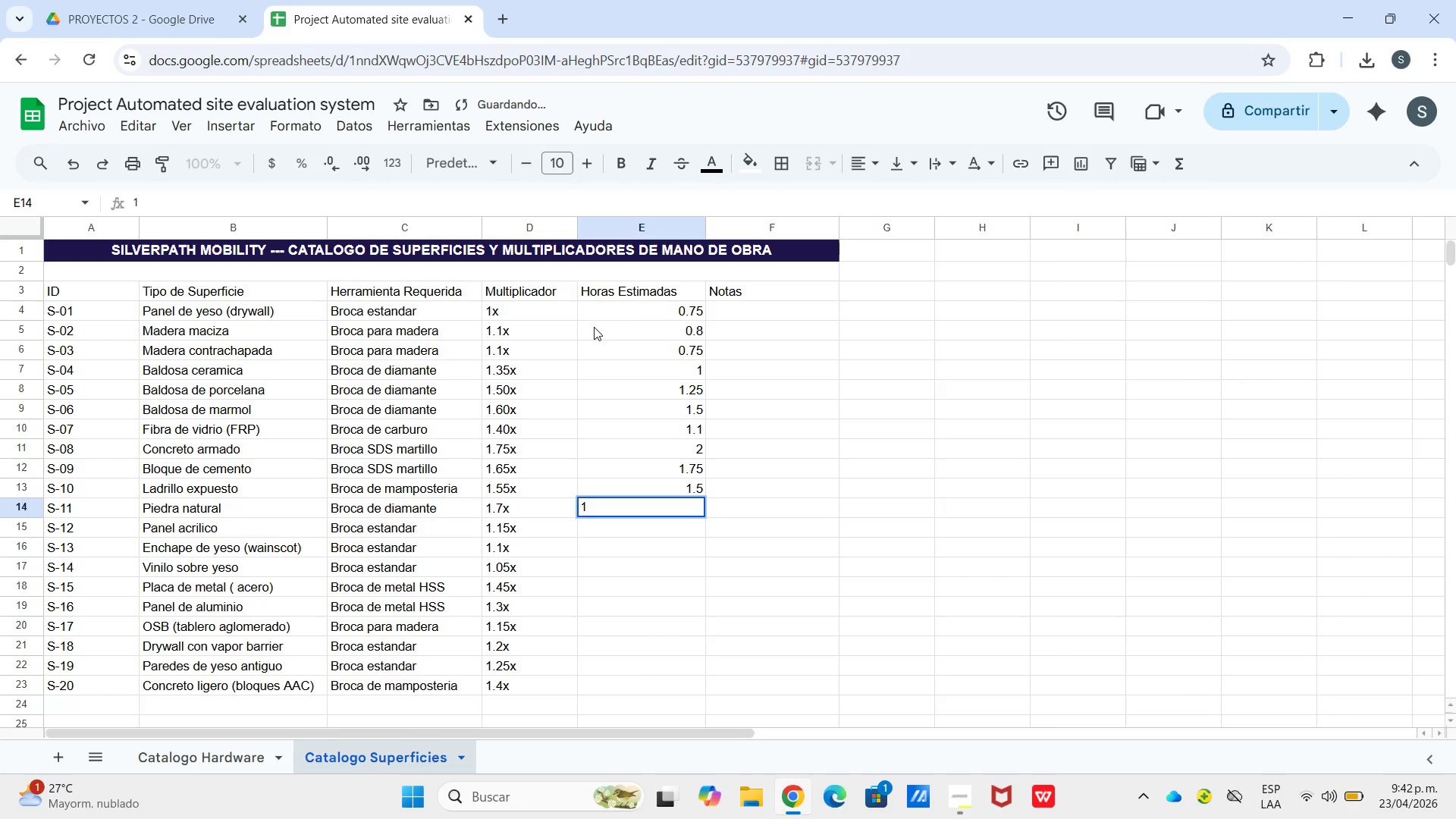 
key(NumpadDecimal)
 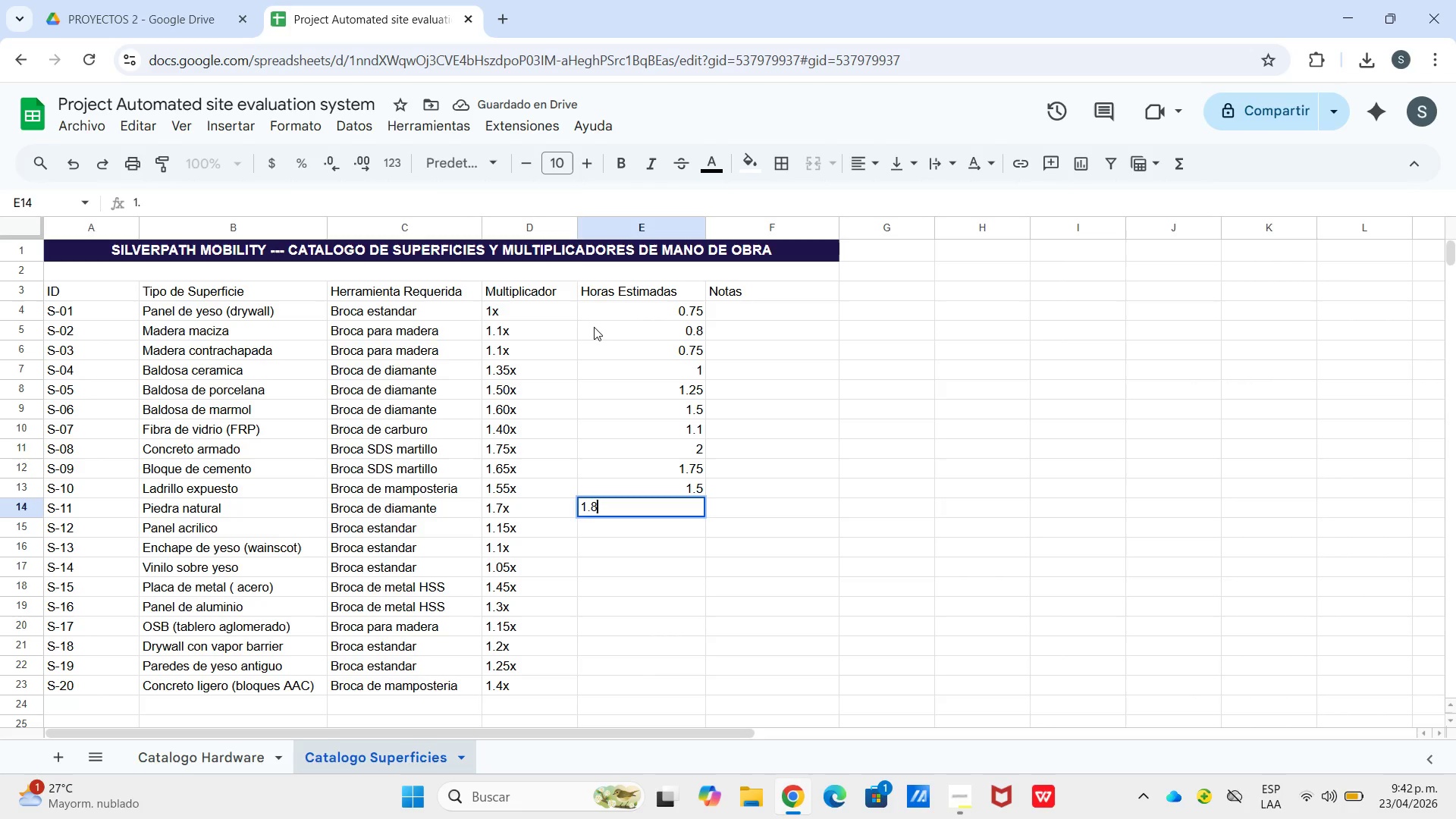 
key(Numpad8)
 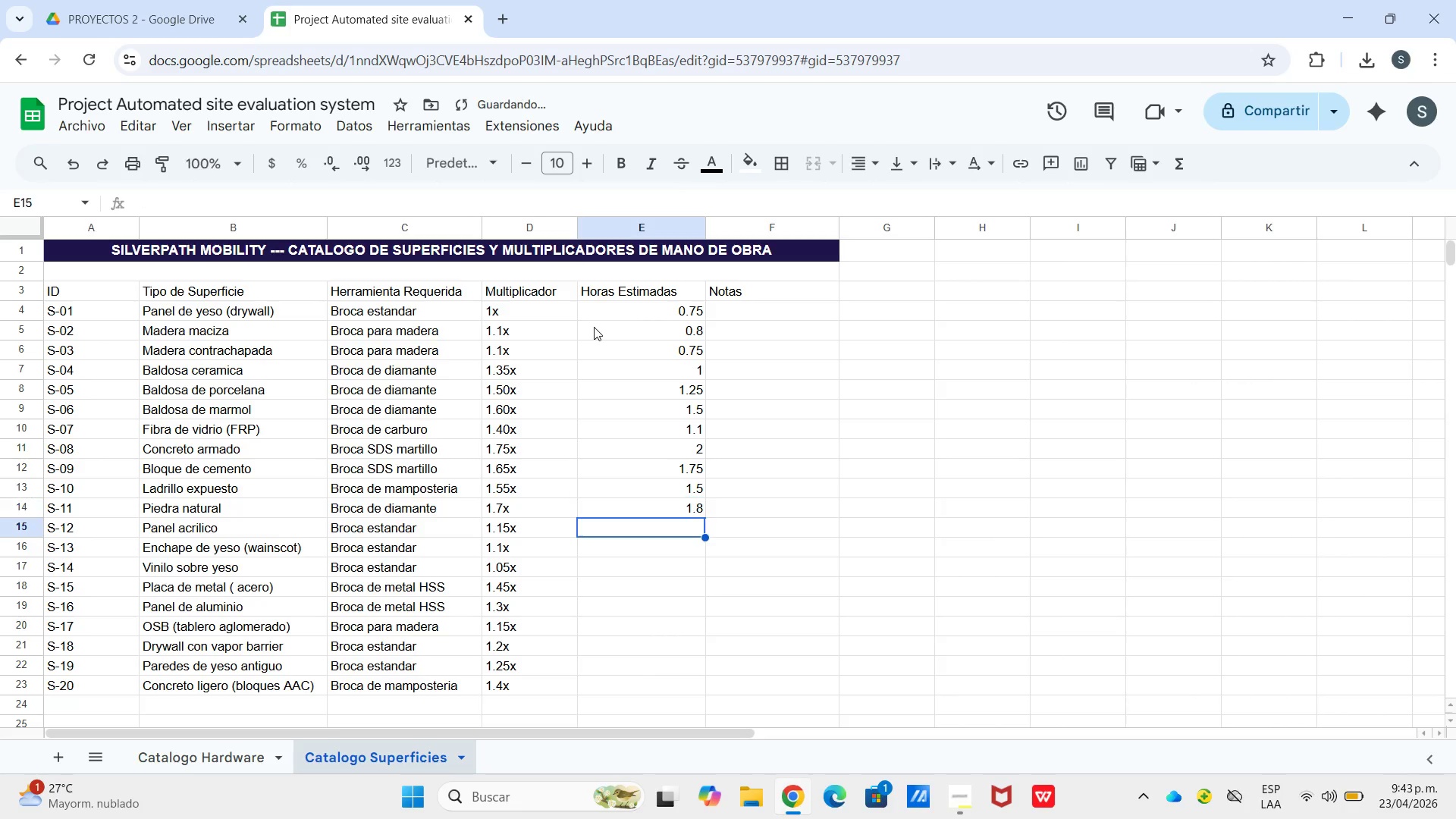 
key(Enter)
 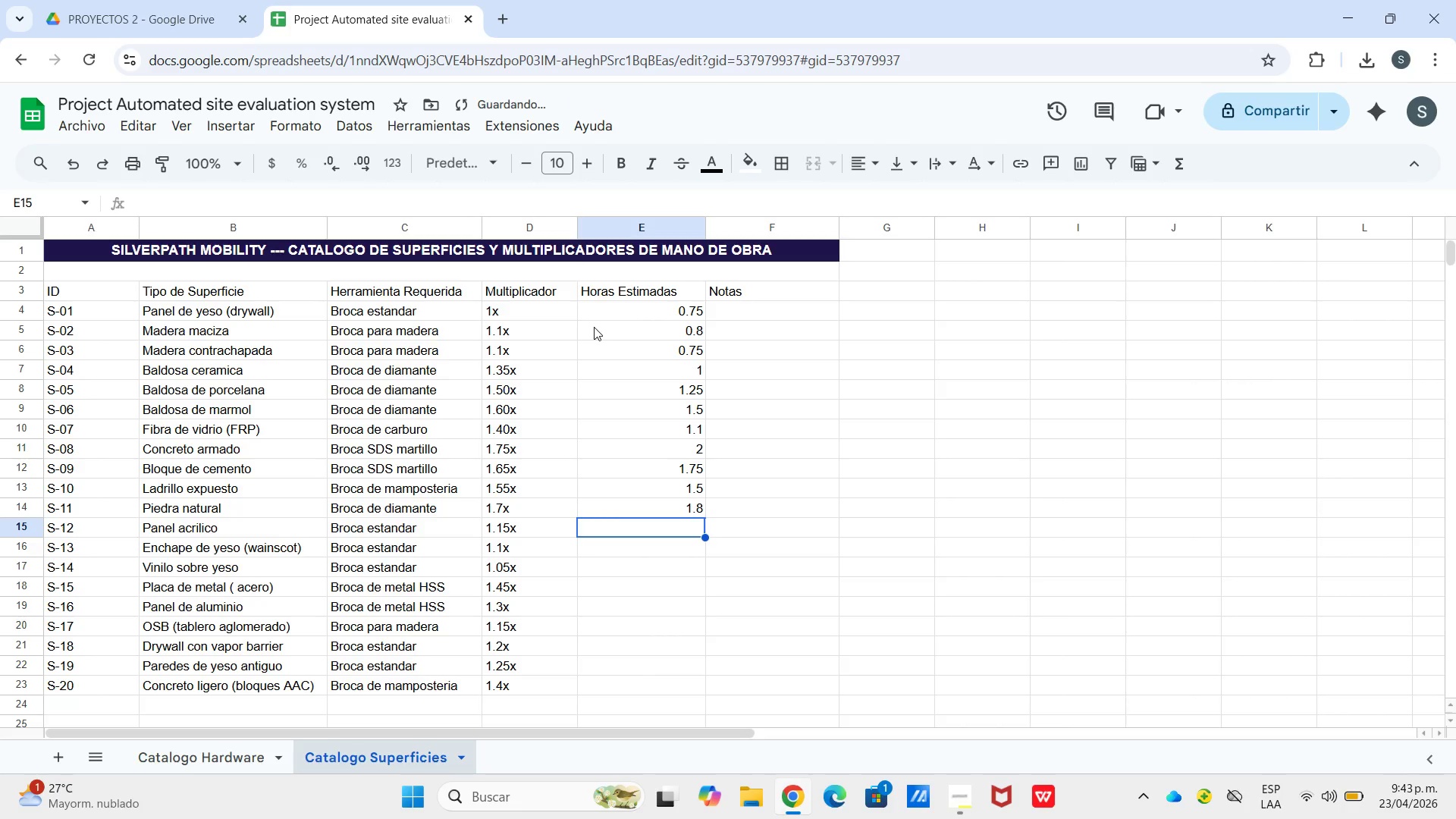 
key(Numpad0)
 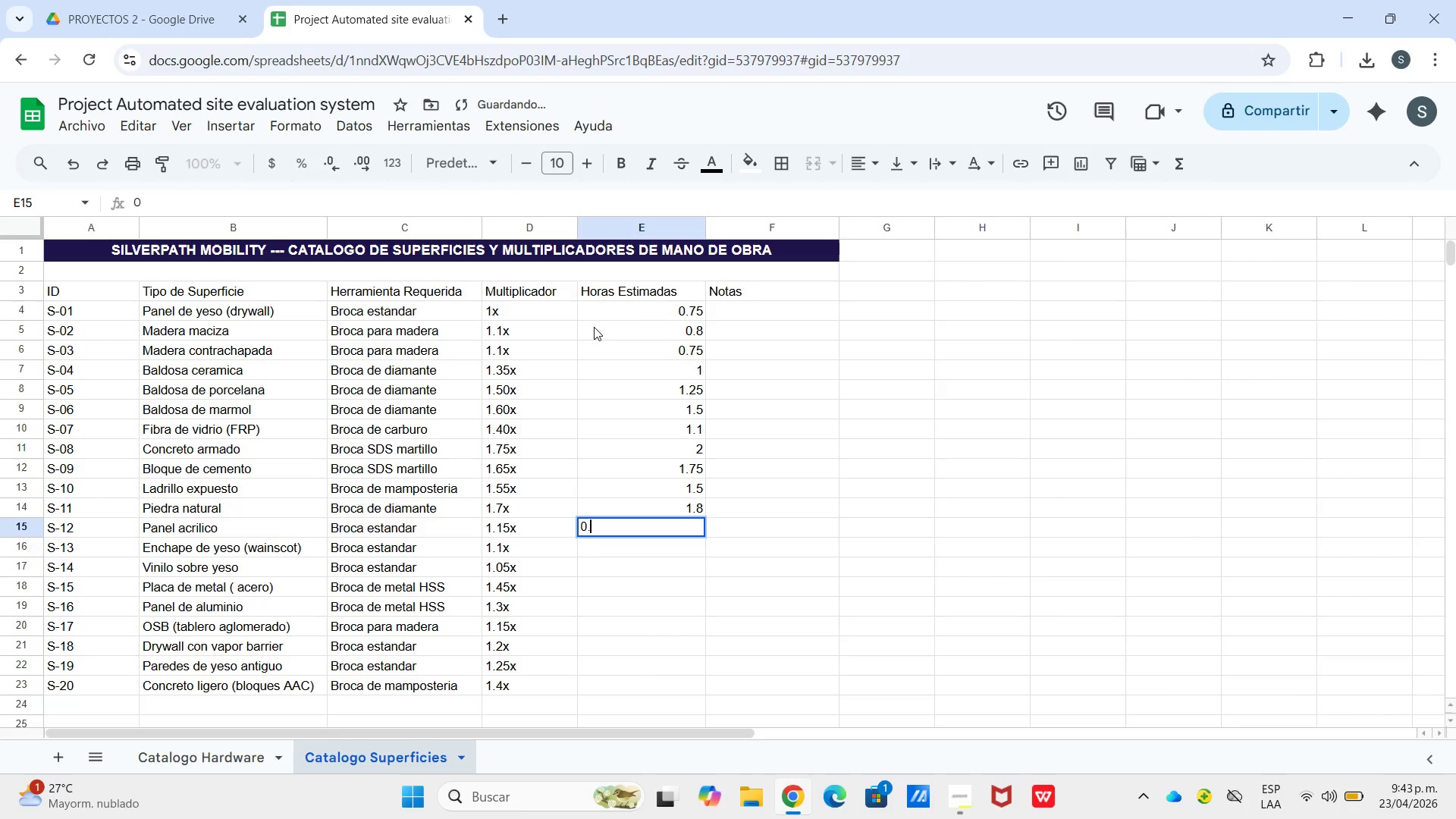 
key(NumpadDecimal)
 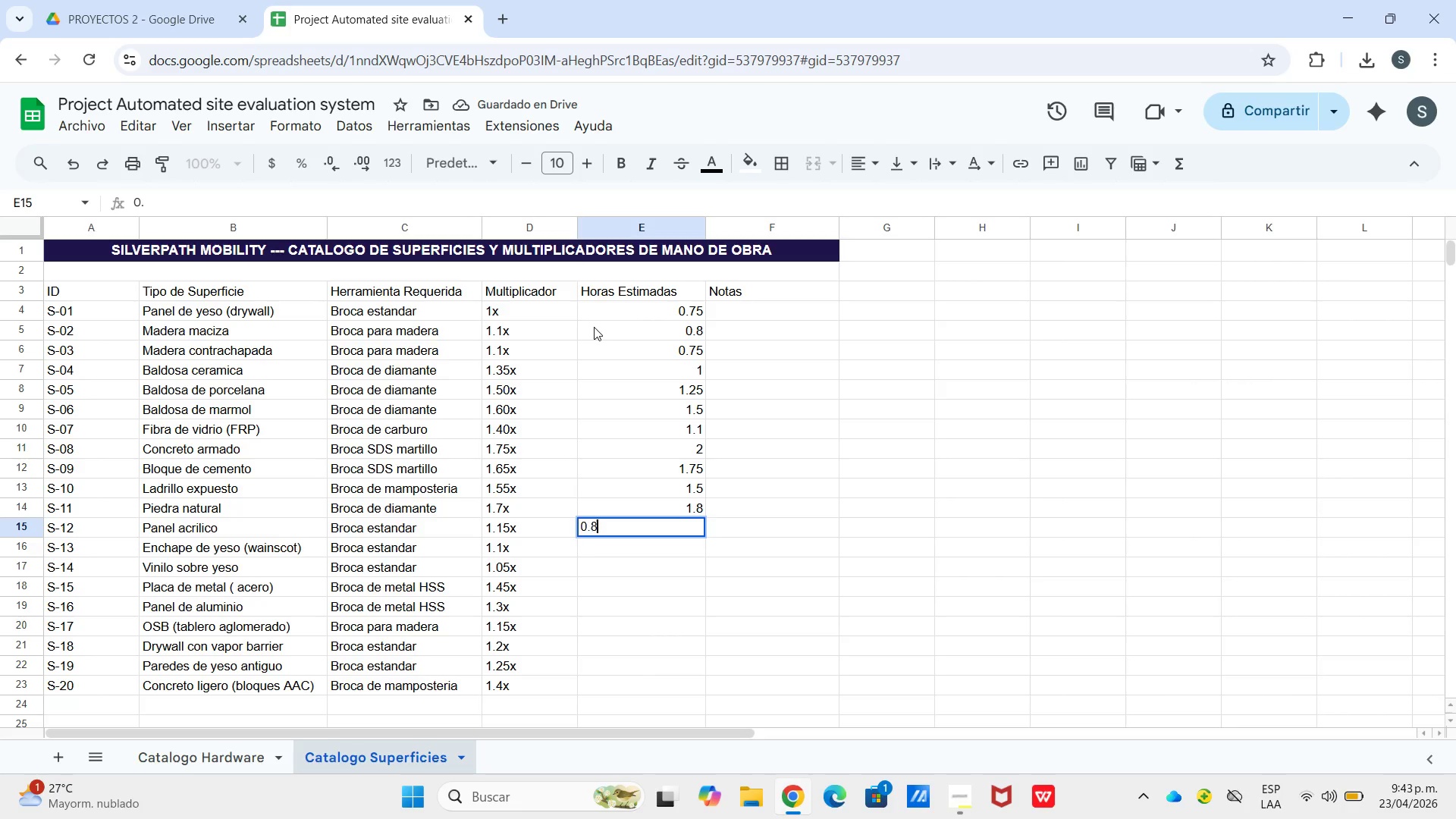 
key(Numpad8)
 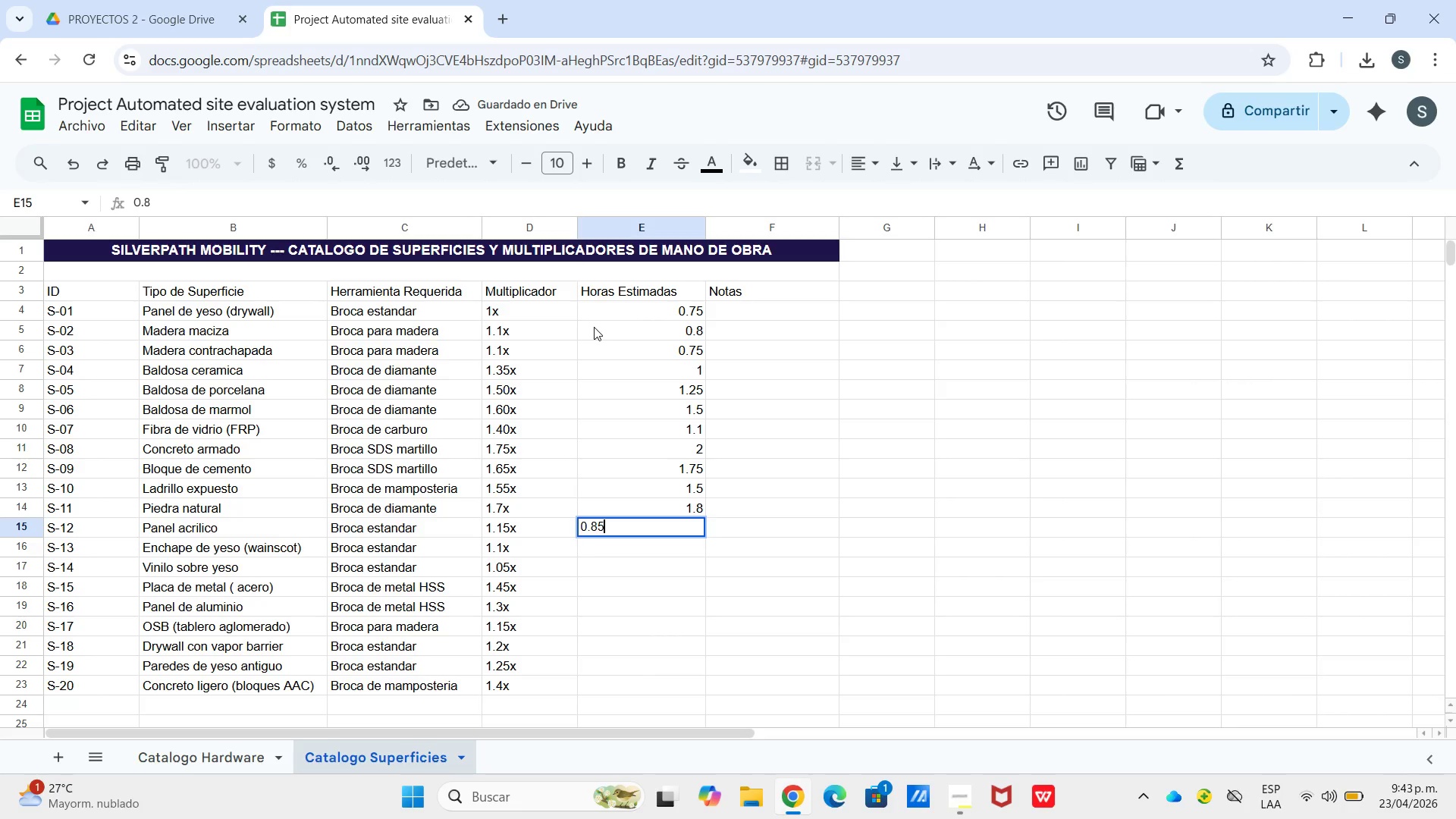 
key(Numpad5)
 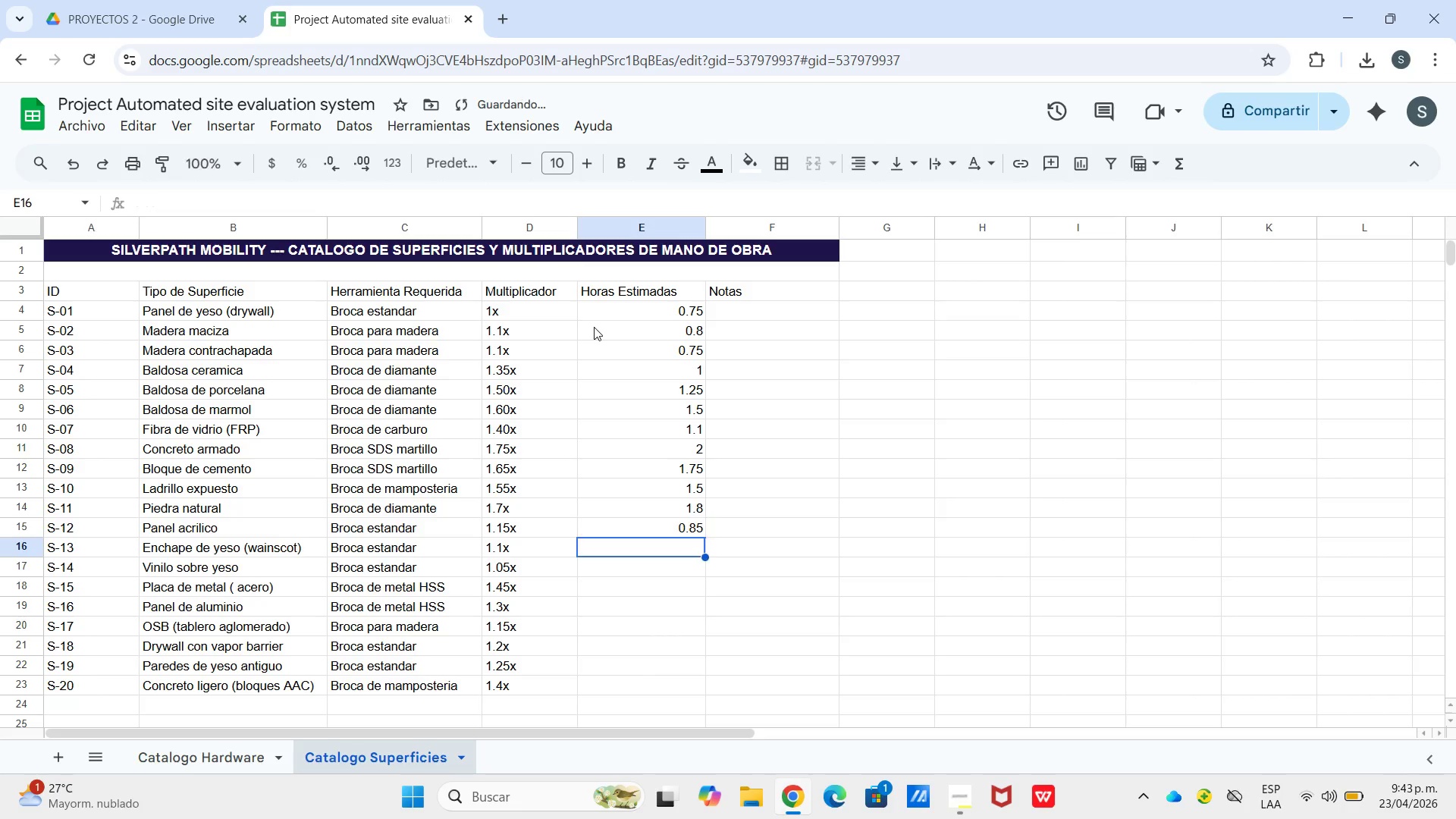 
key(Enter)
 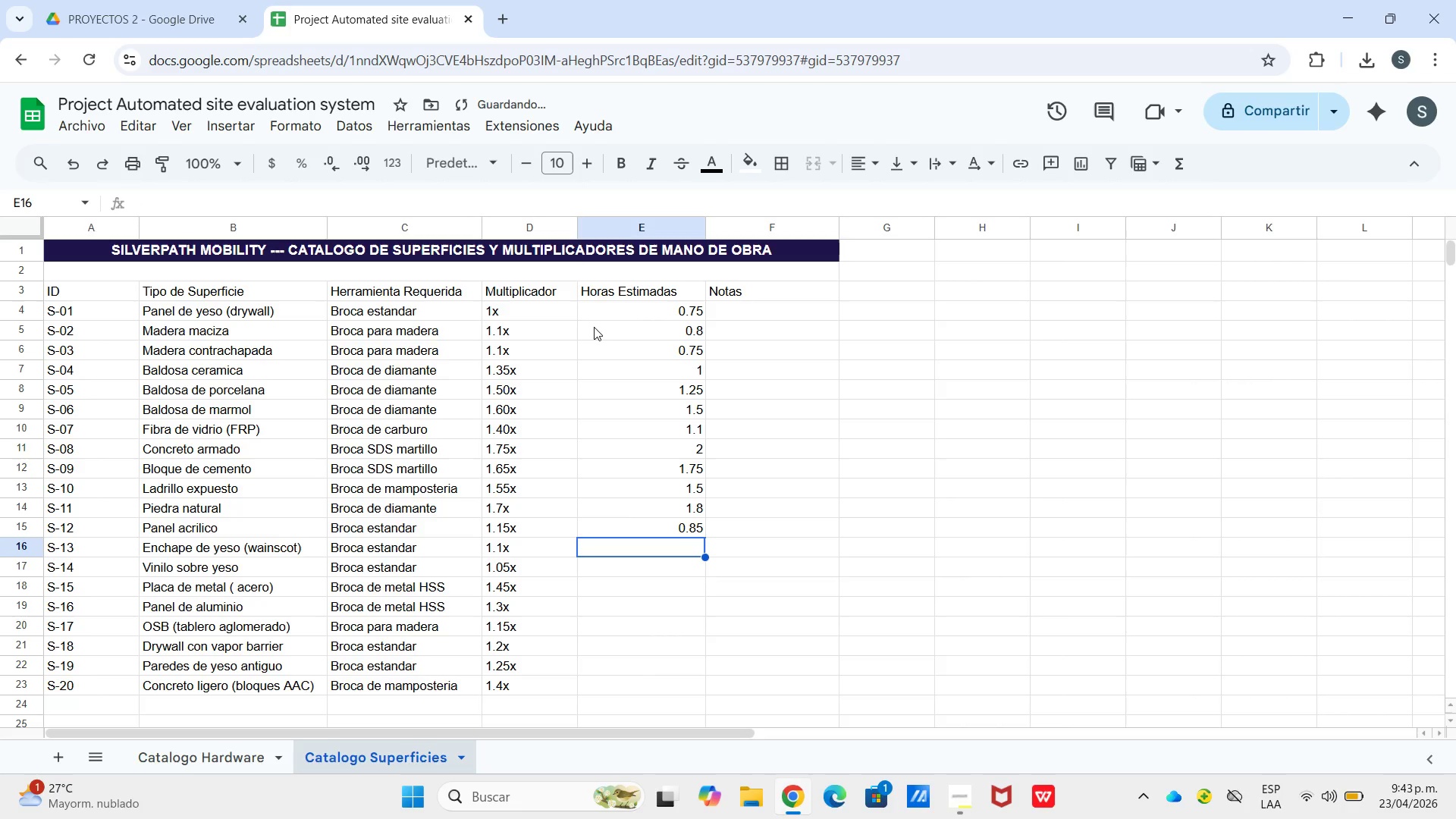 
key(Numpad0)
 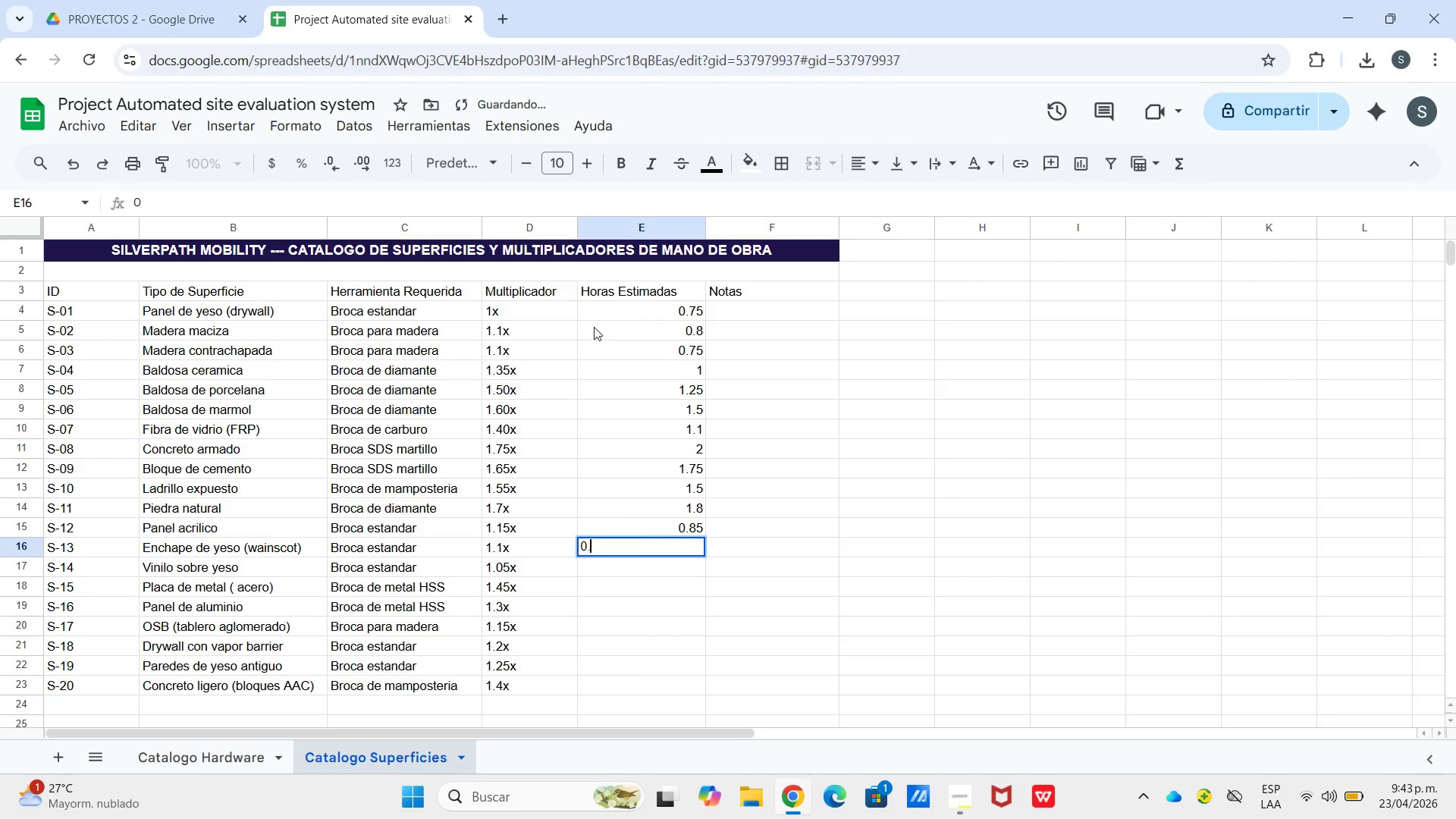 
key(NumpadDecimal)
 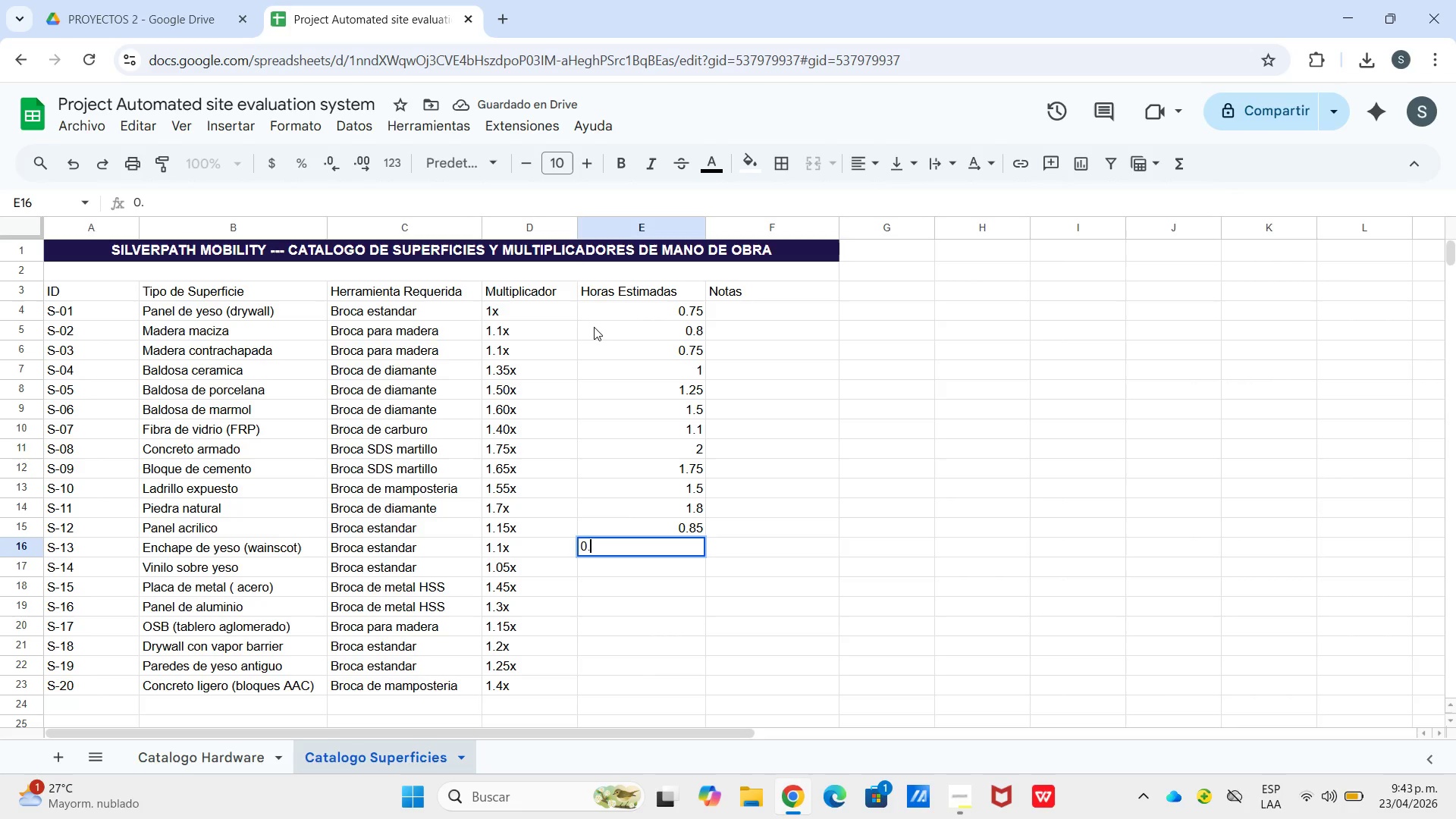 
key(Numpad8)
 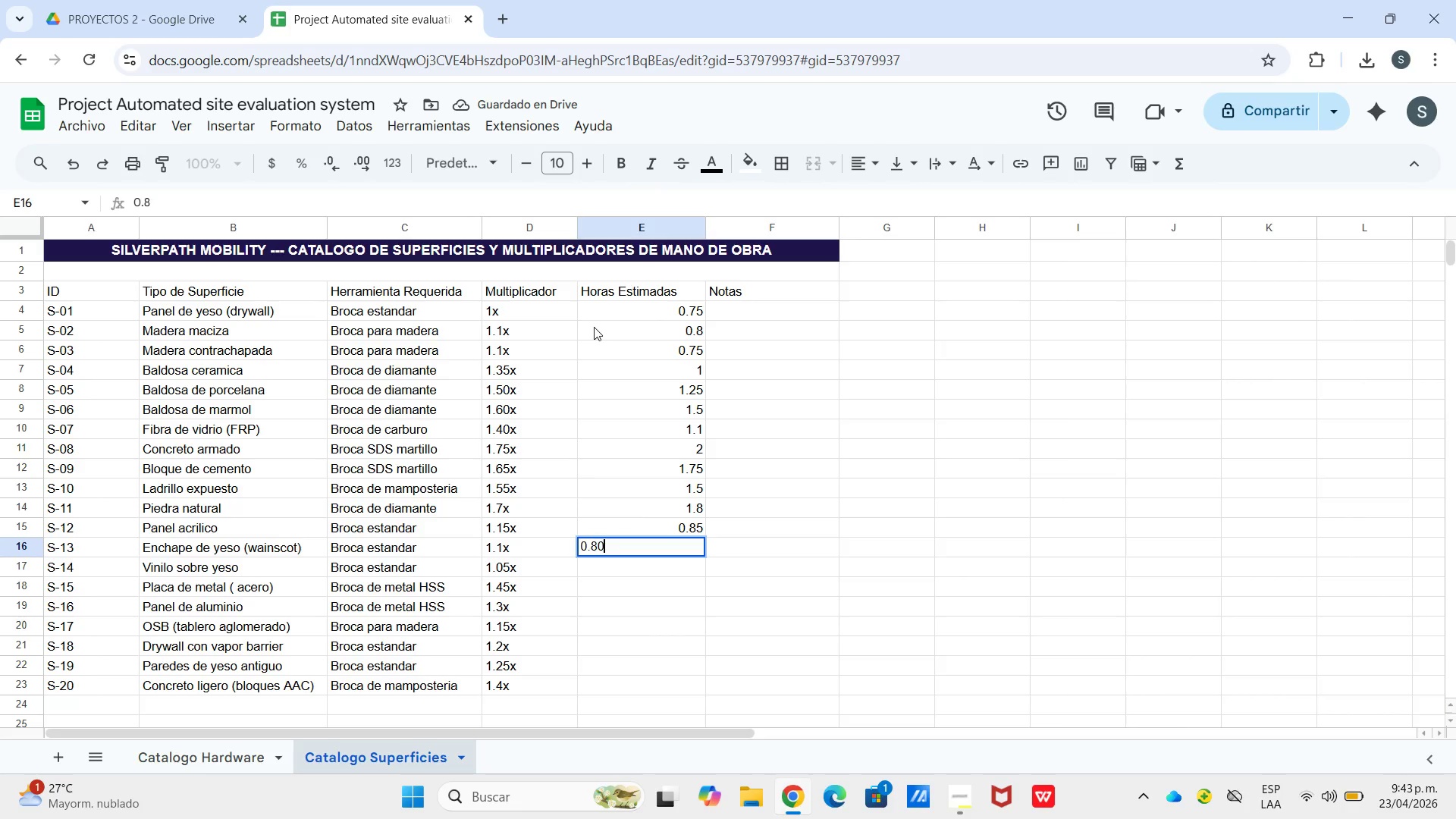 
key(Numpad0)
 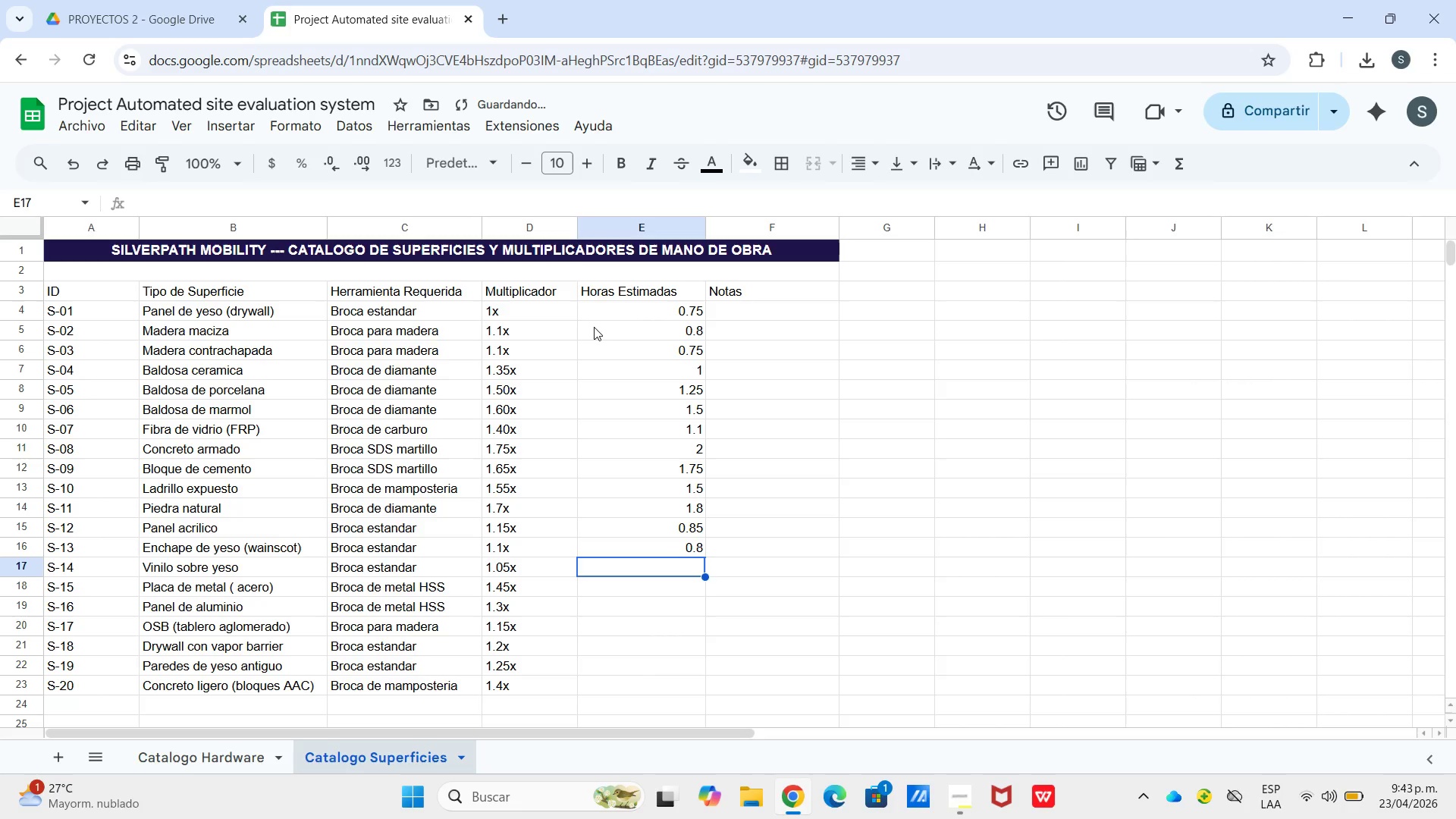 
key(Enter)
 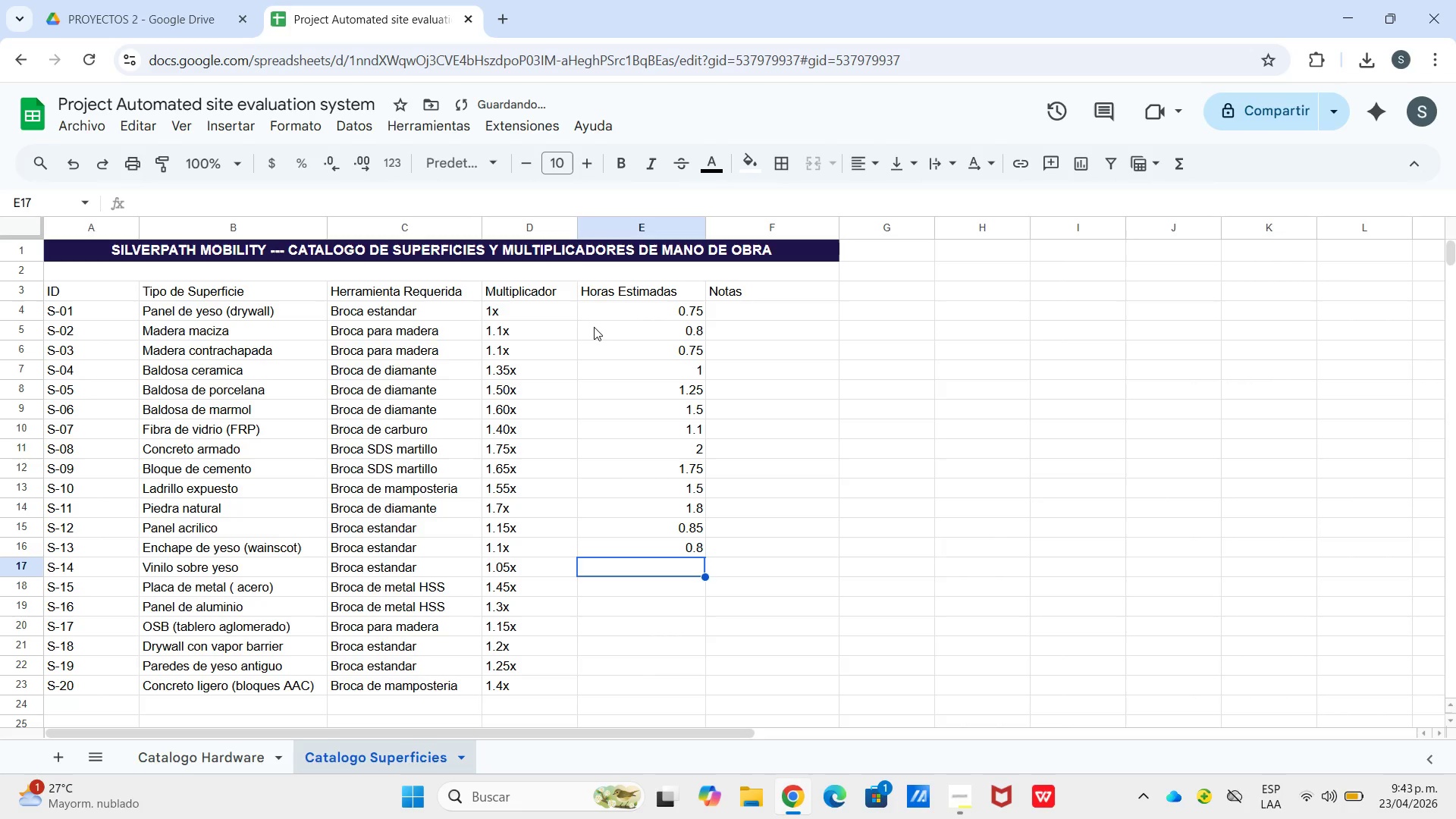 
key(Numpad0)
 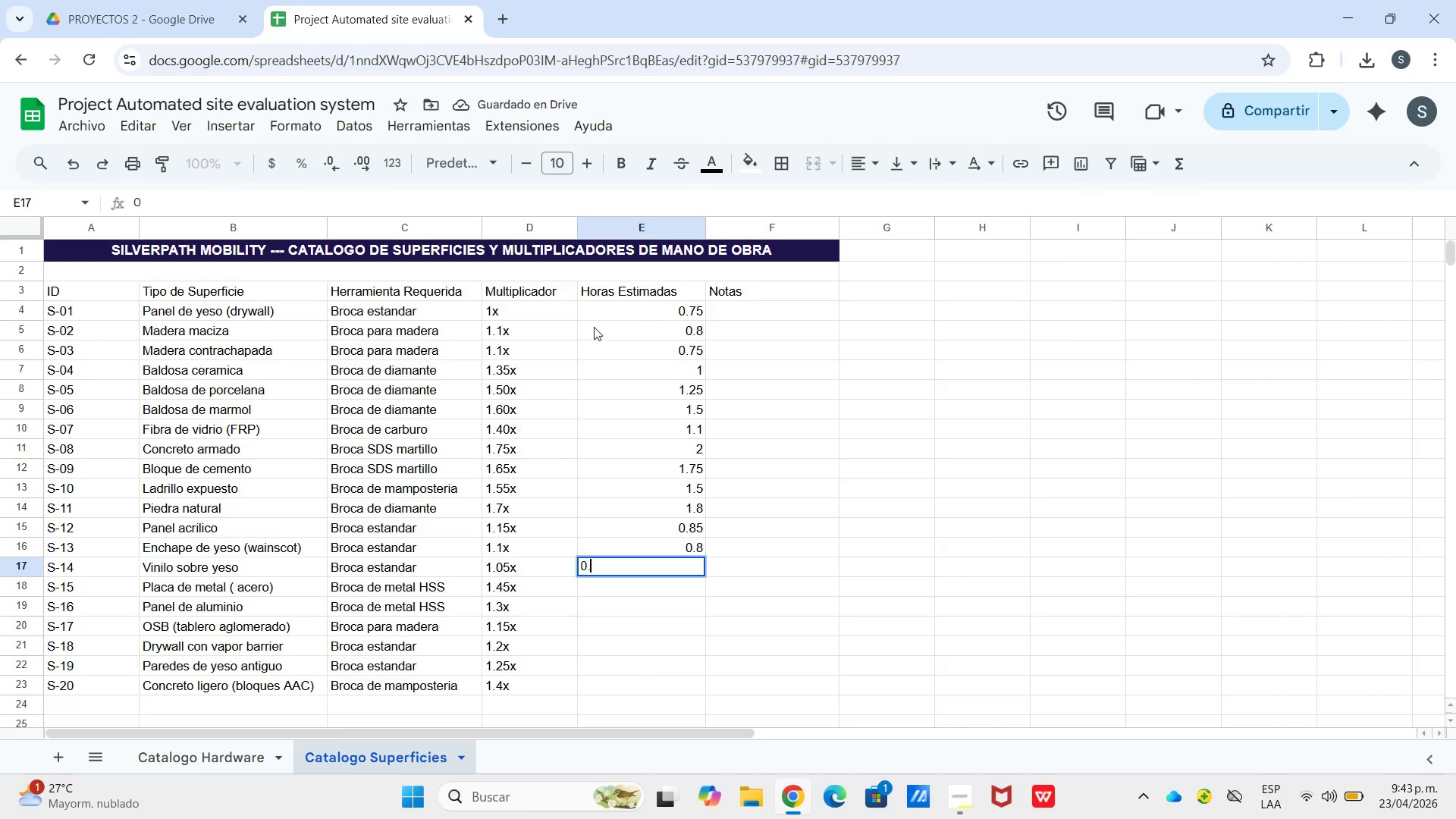 
key(NumpadDecimal)
 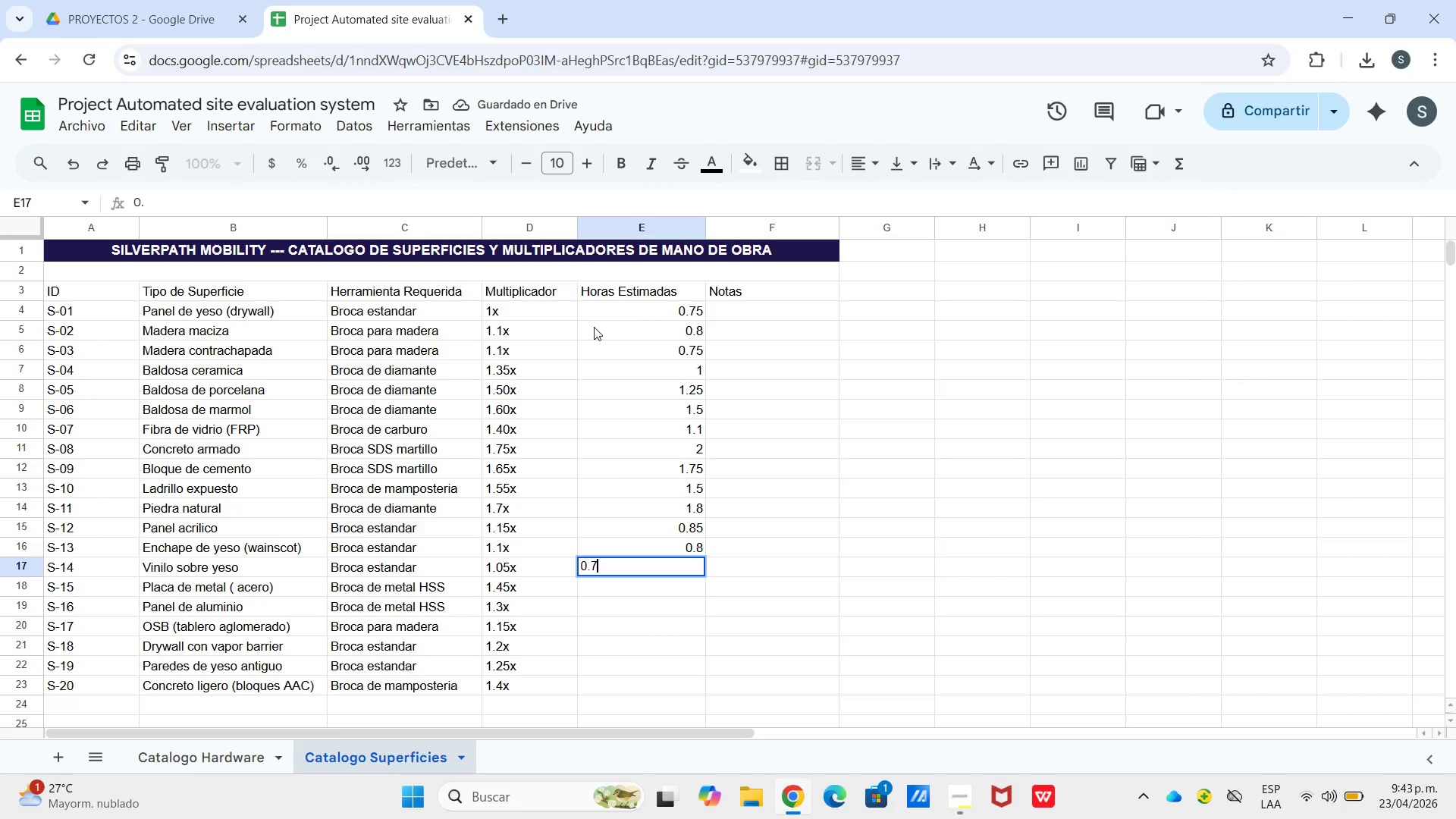 
key(Numpad7)
 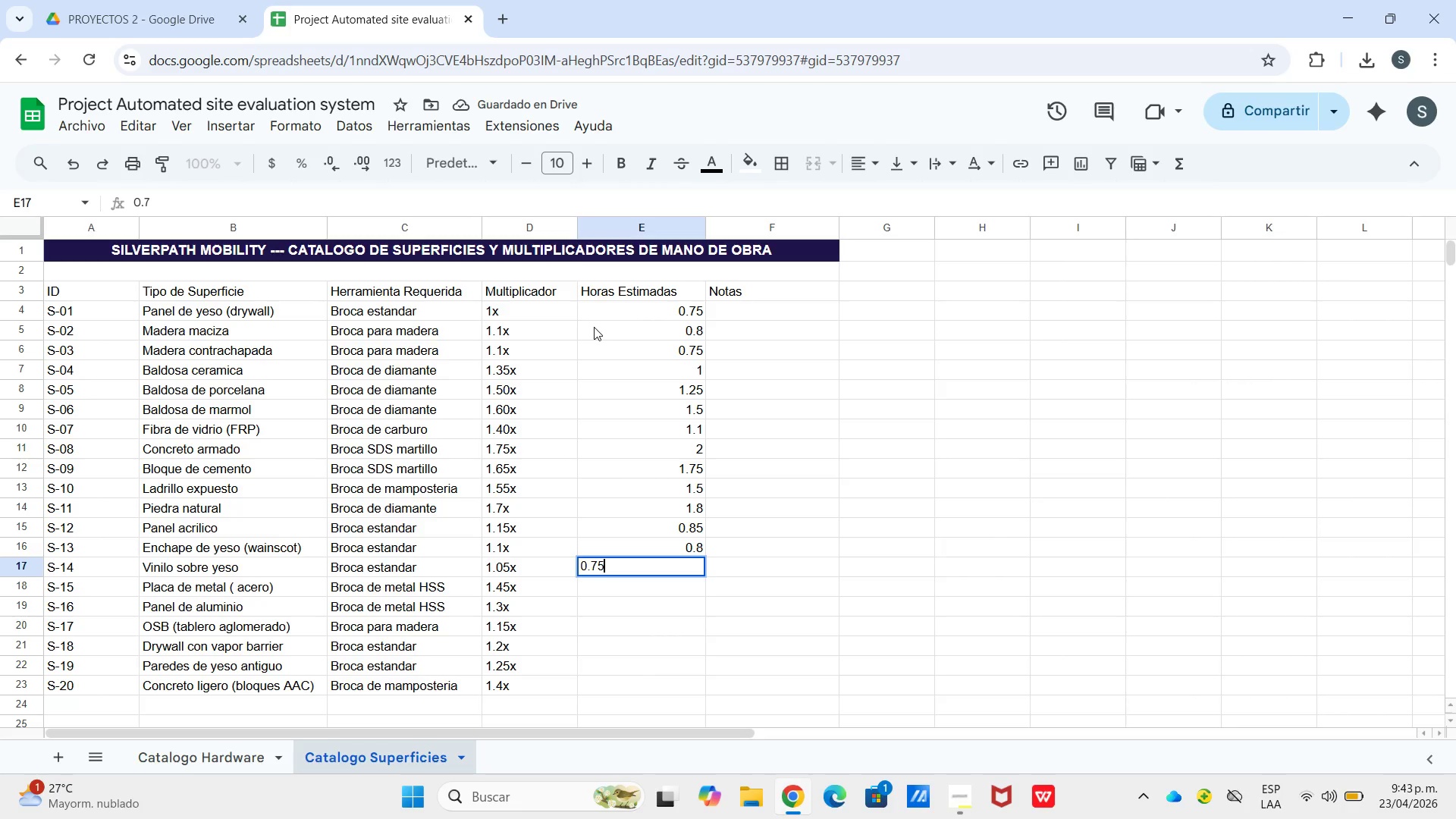 
key(Numpad5)
 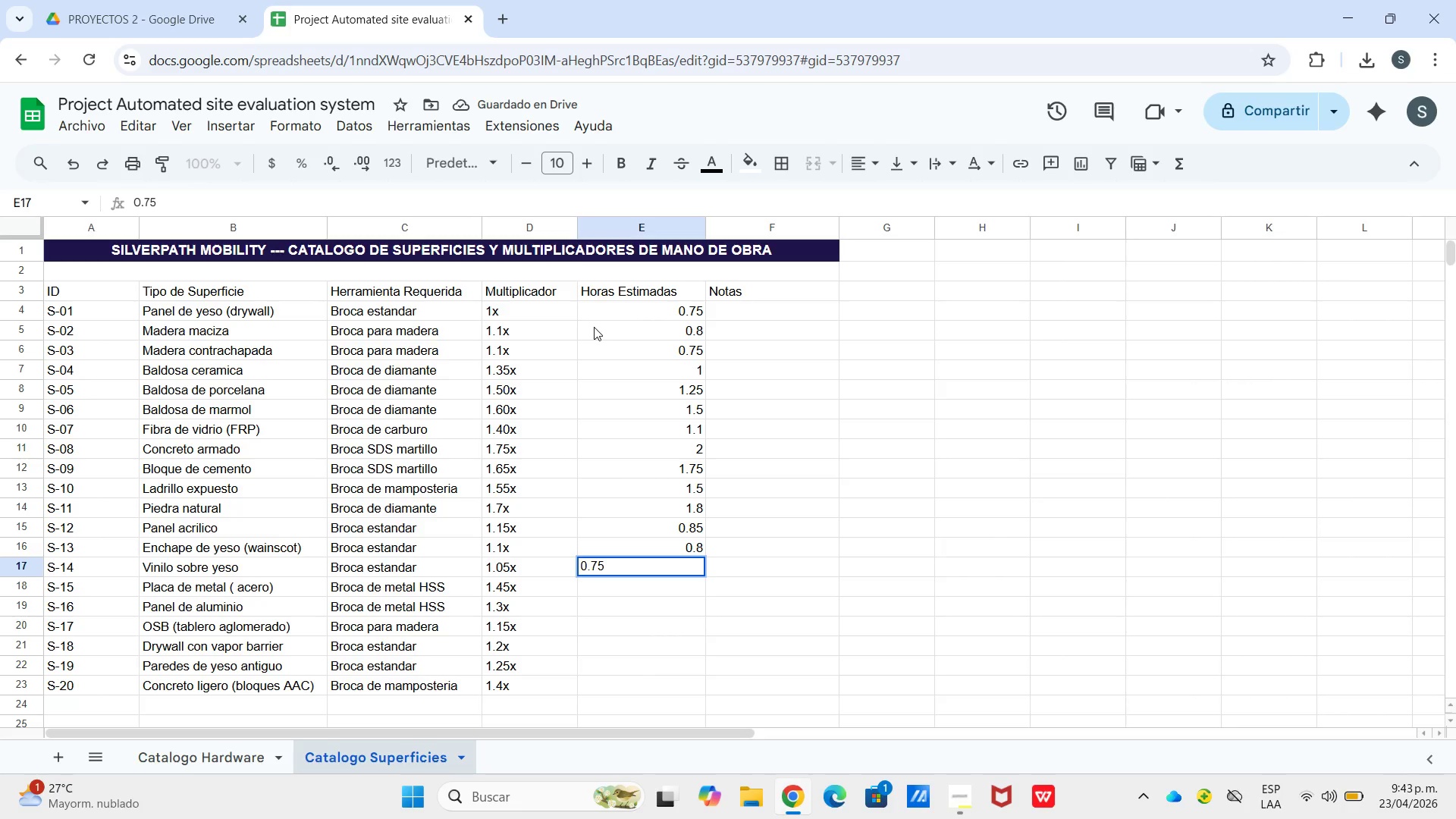 
key(Enter)
 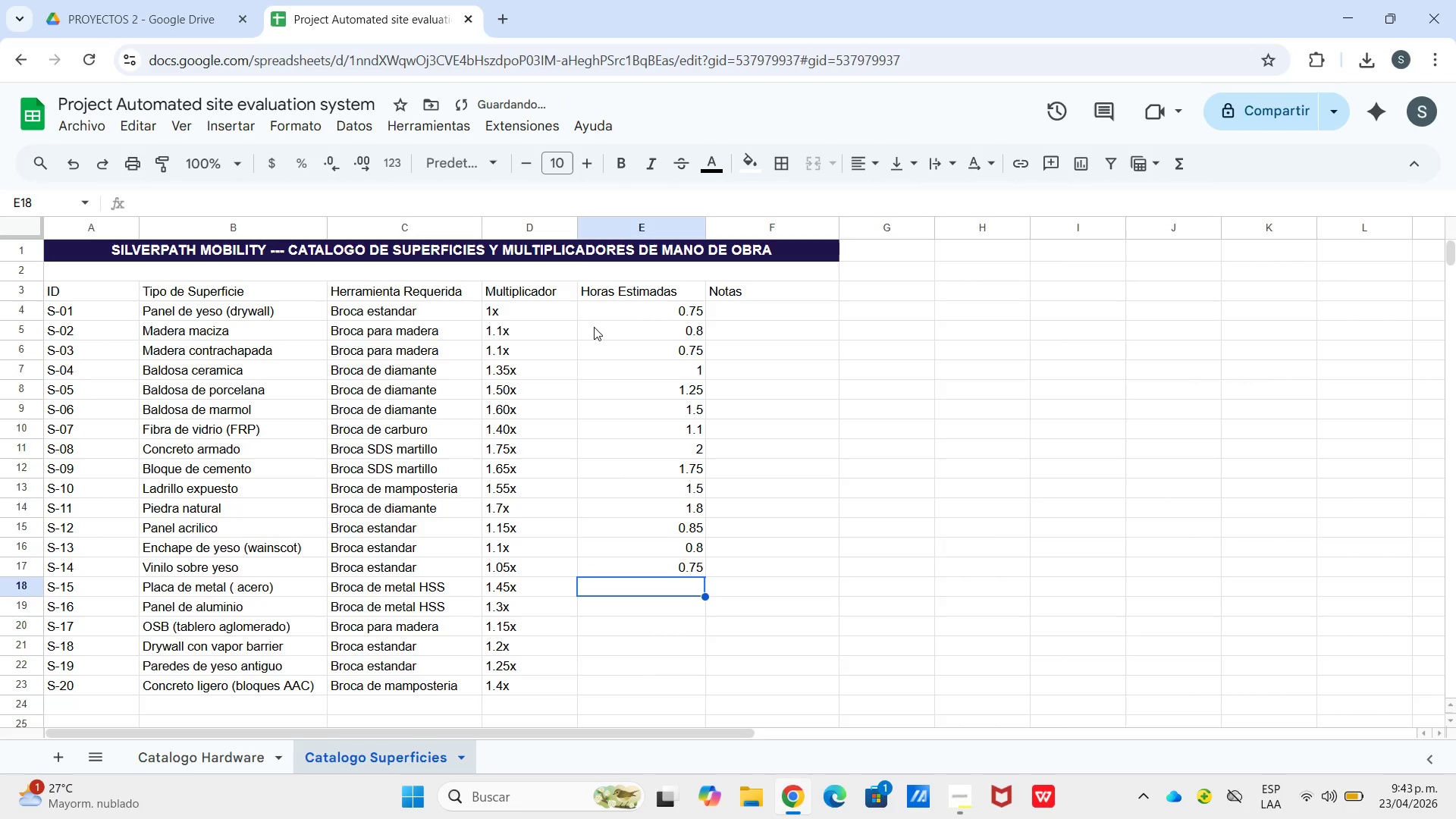 
key(Numpad1)
 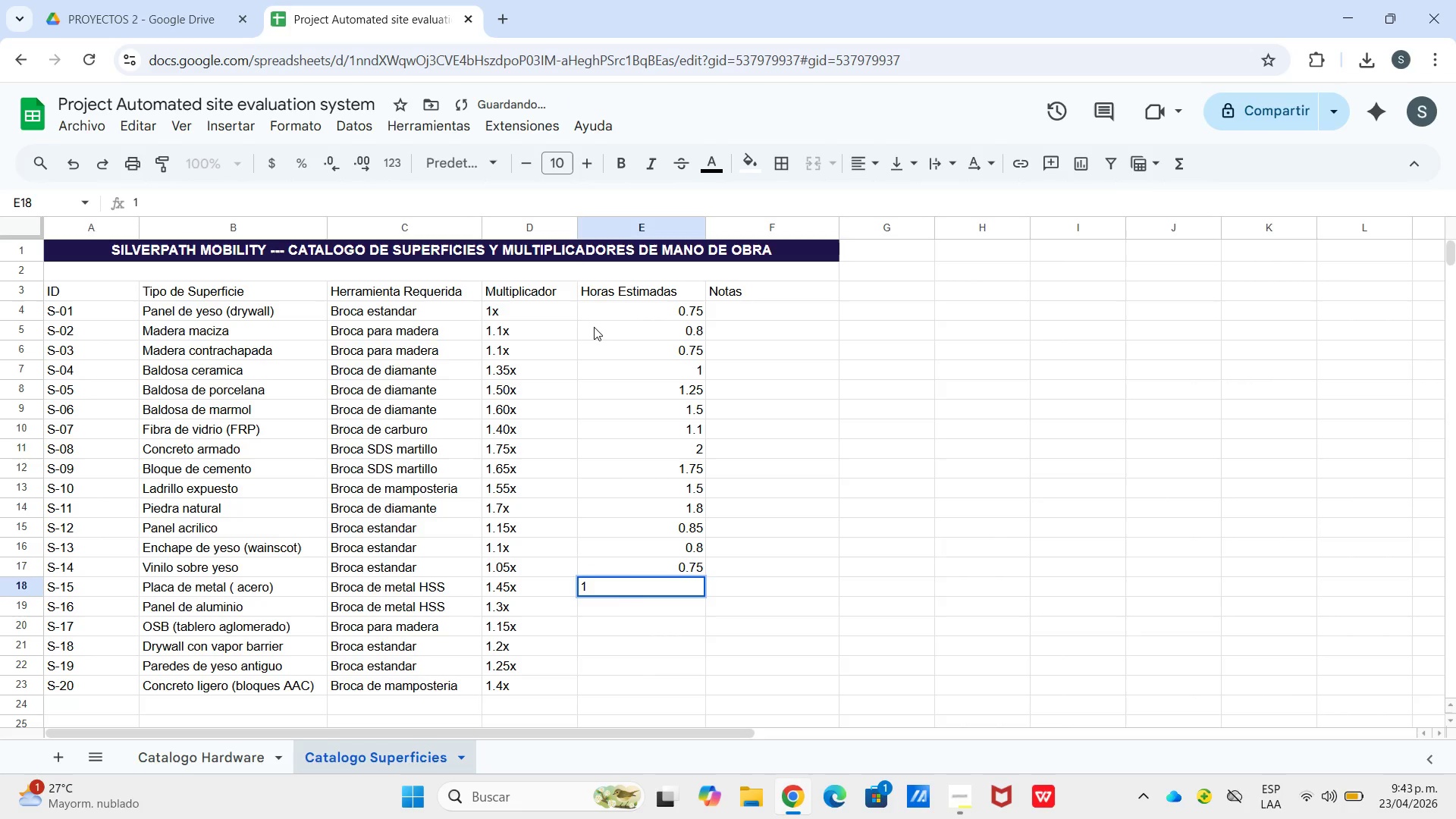 
key(NumpadDecimal)
 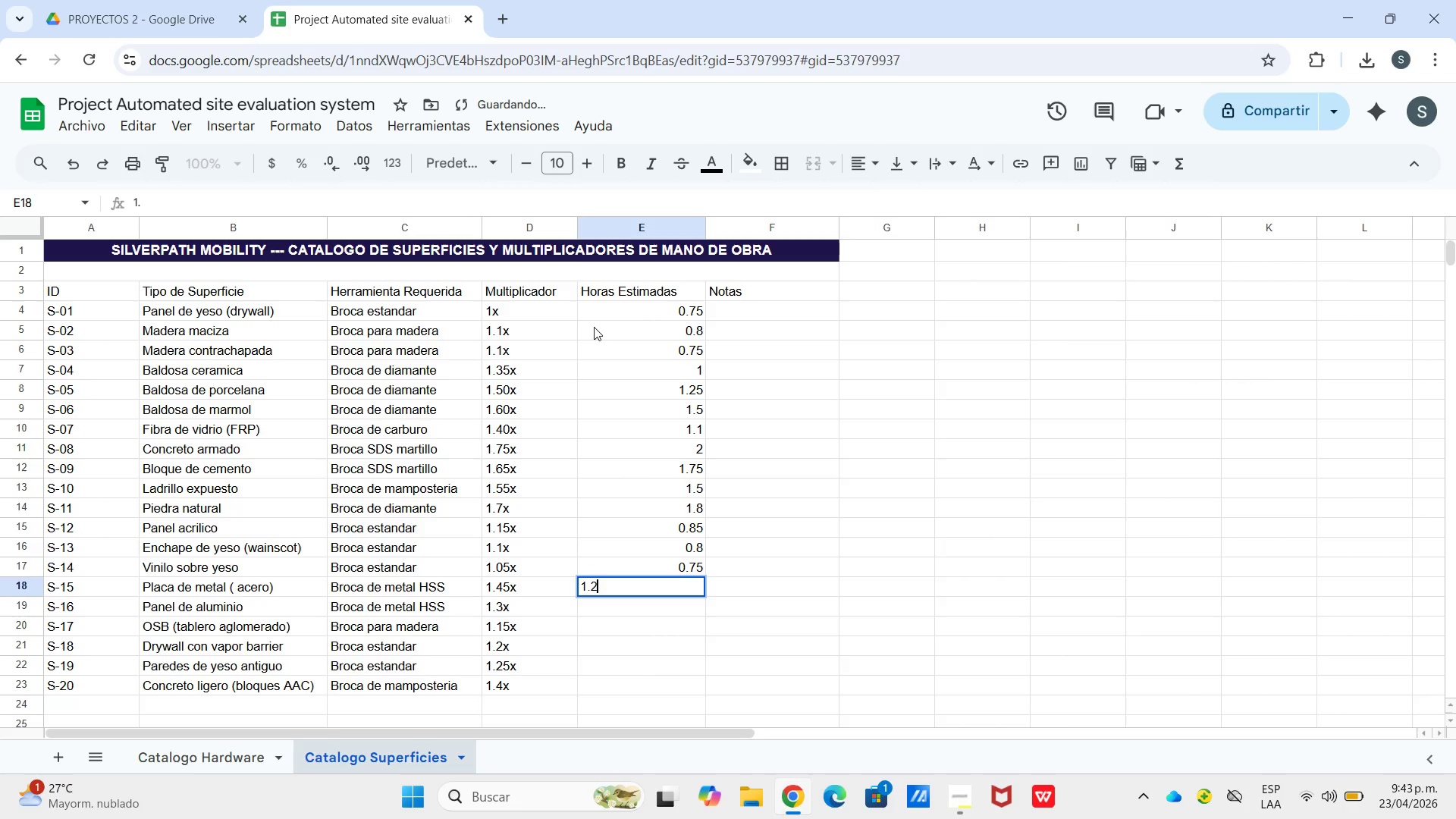 
key(Numpad2)
 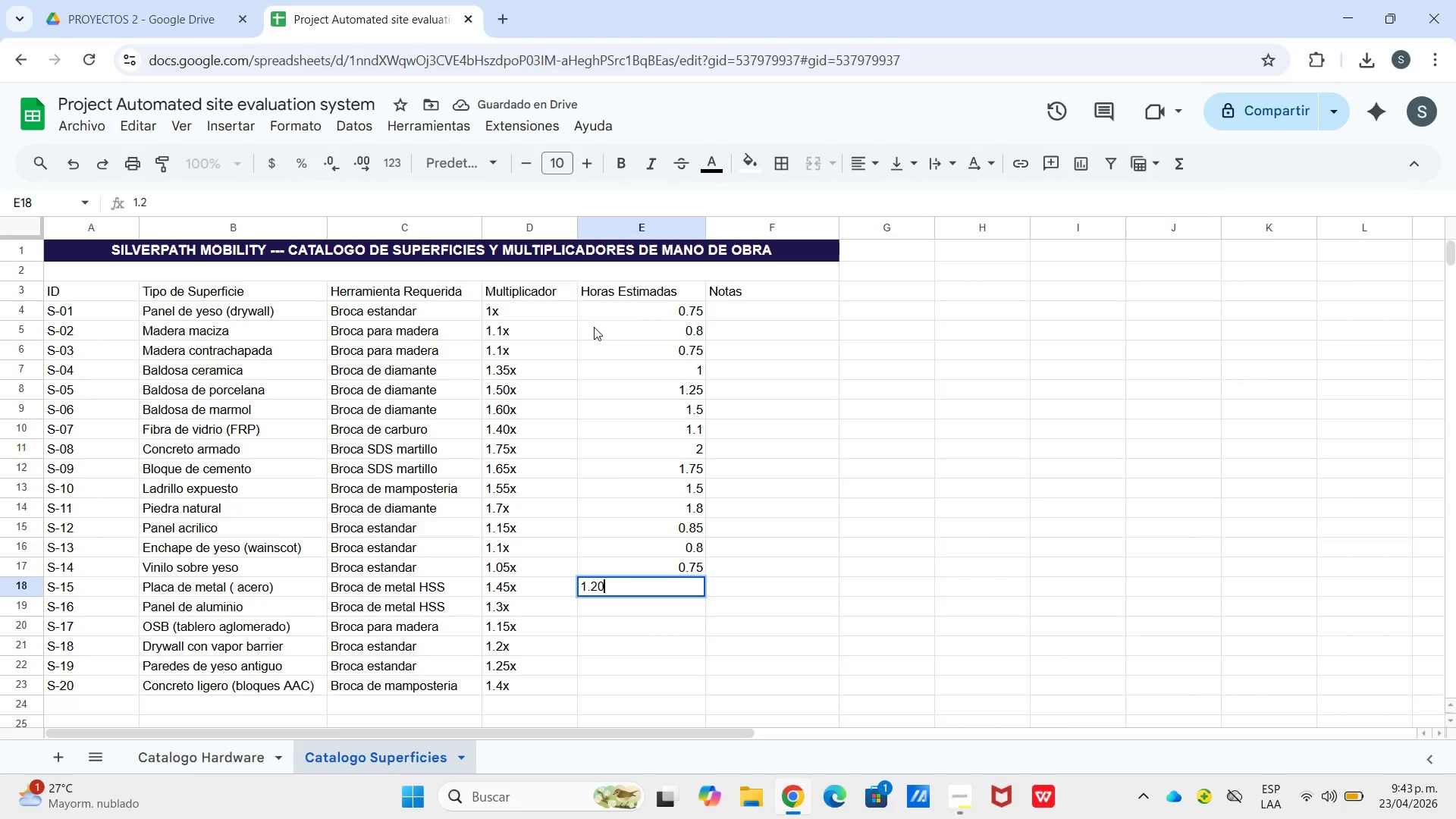 
key(Numpad0)
 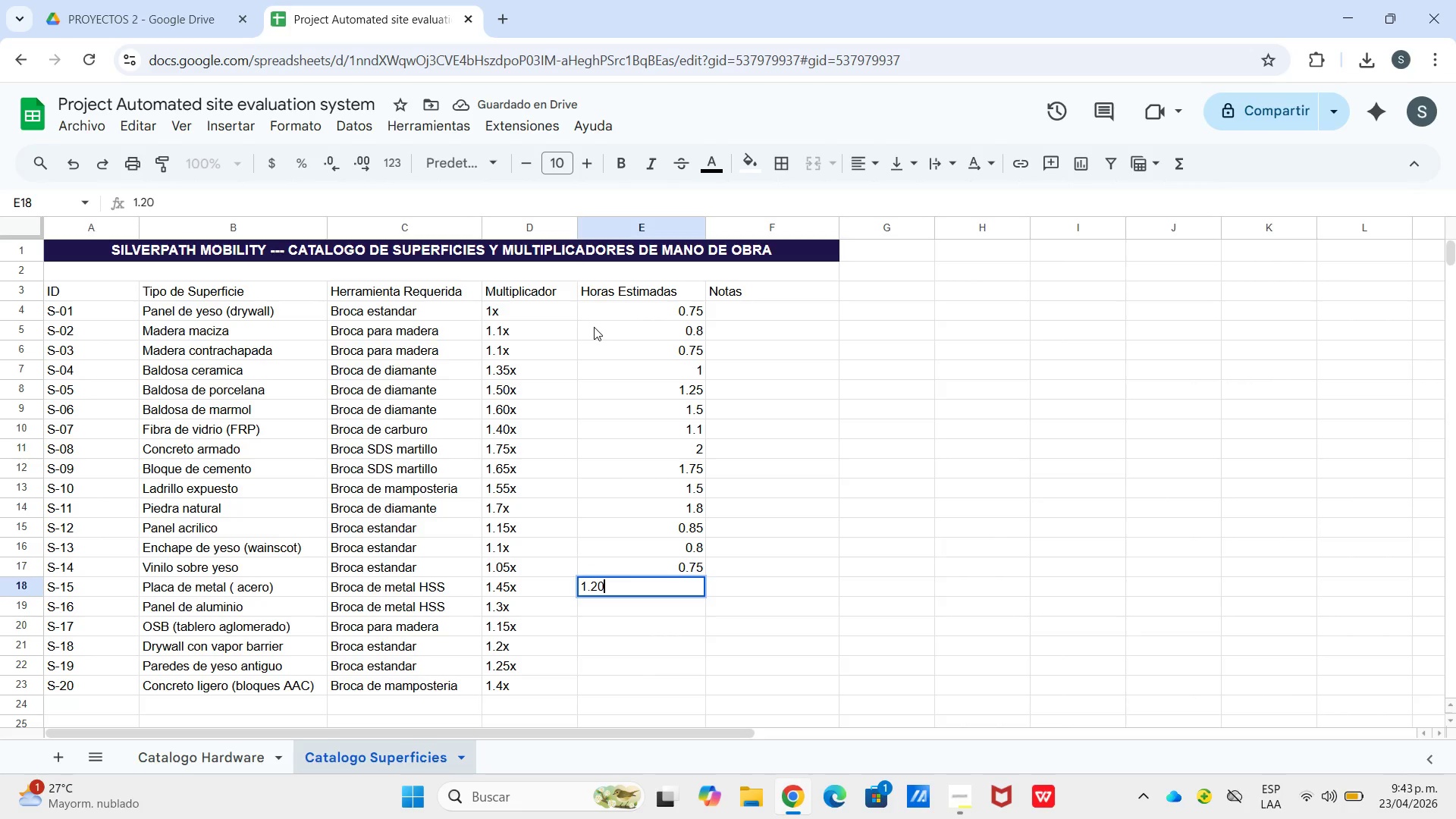 
key(Enter)
 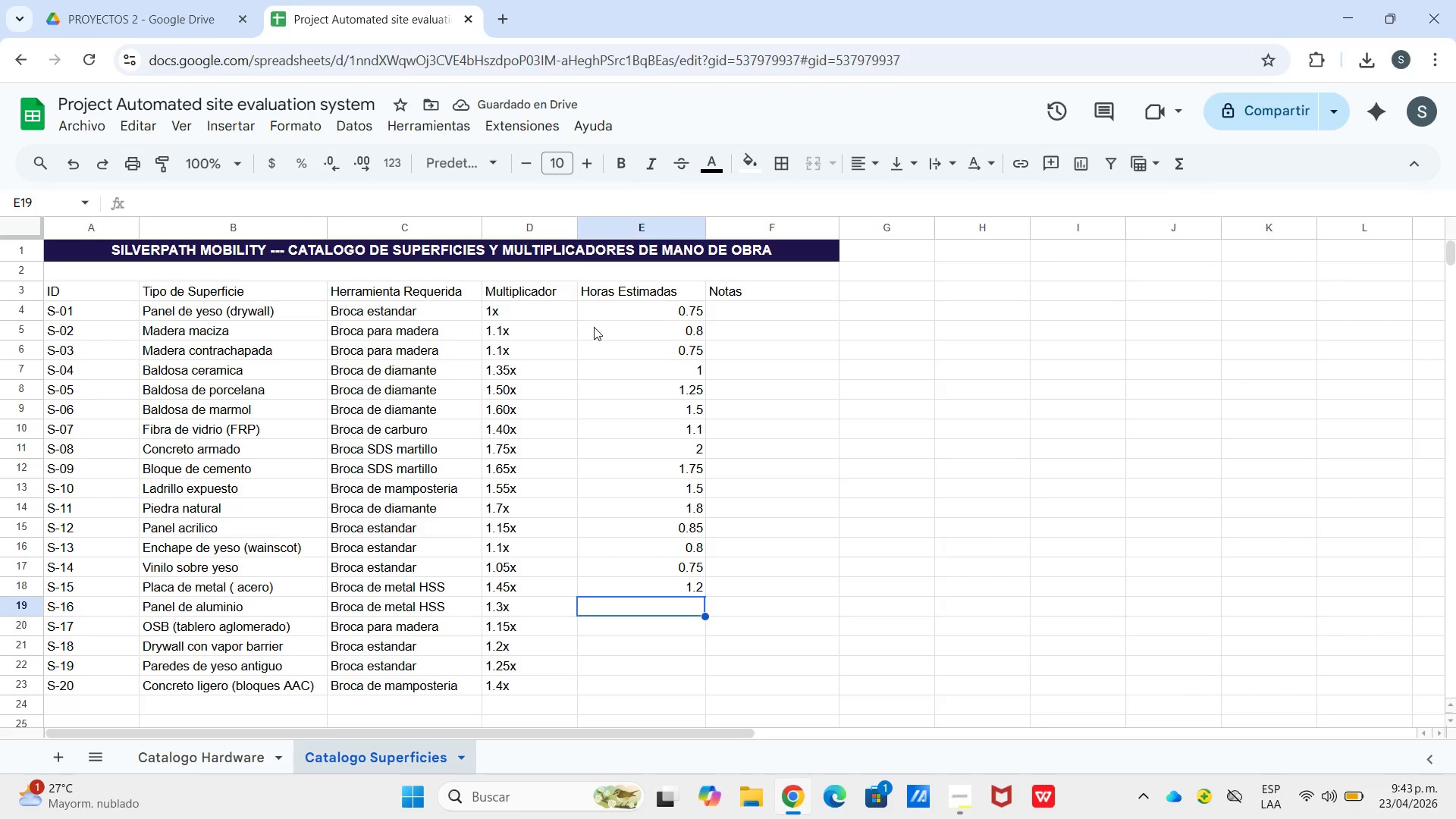 
key(Numpad1)
 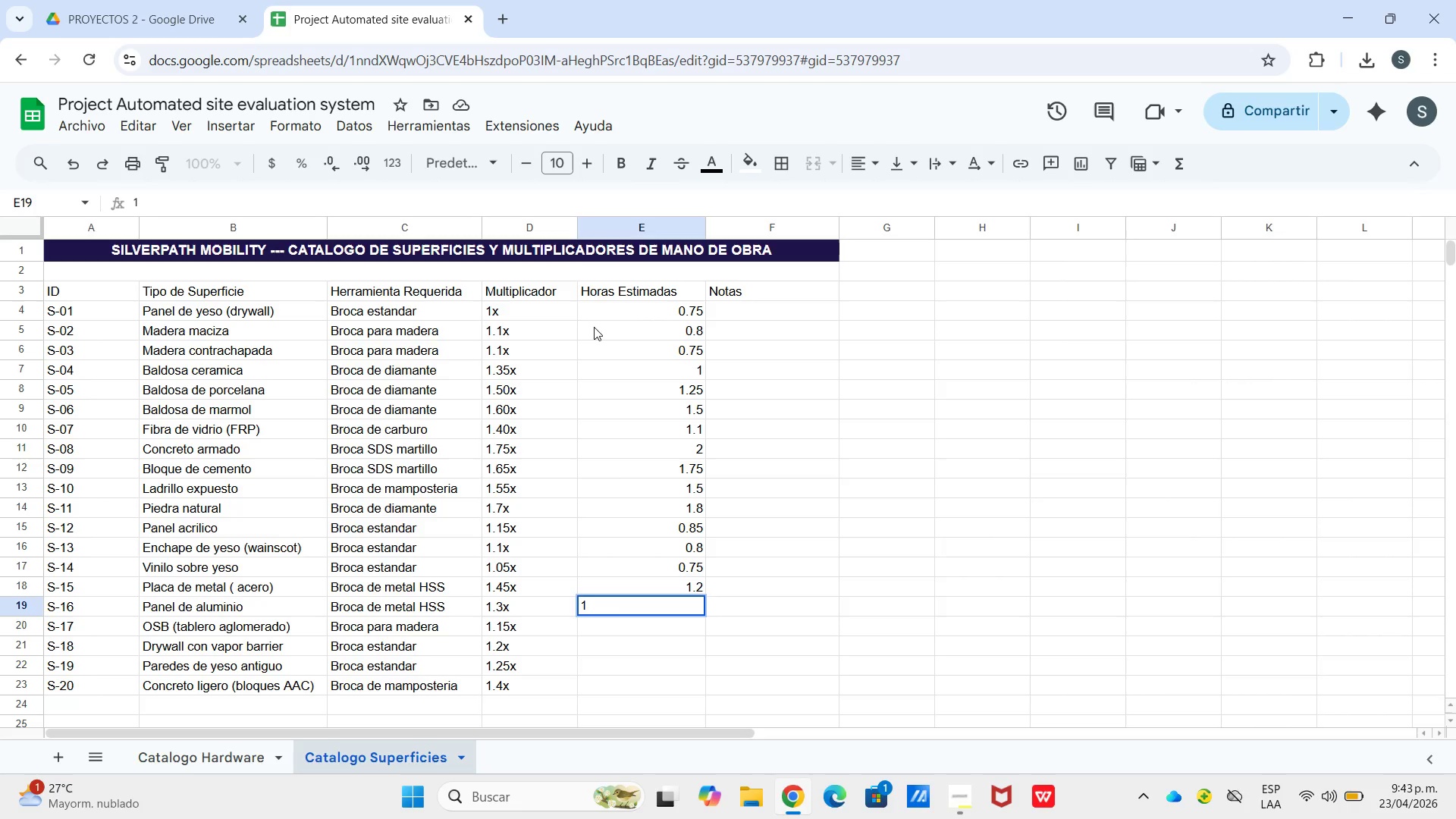 
key(Enter)
 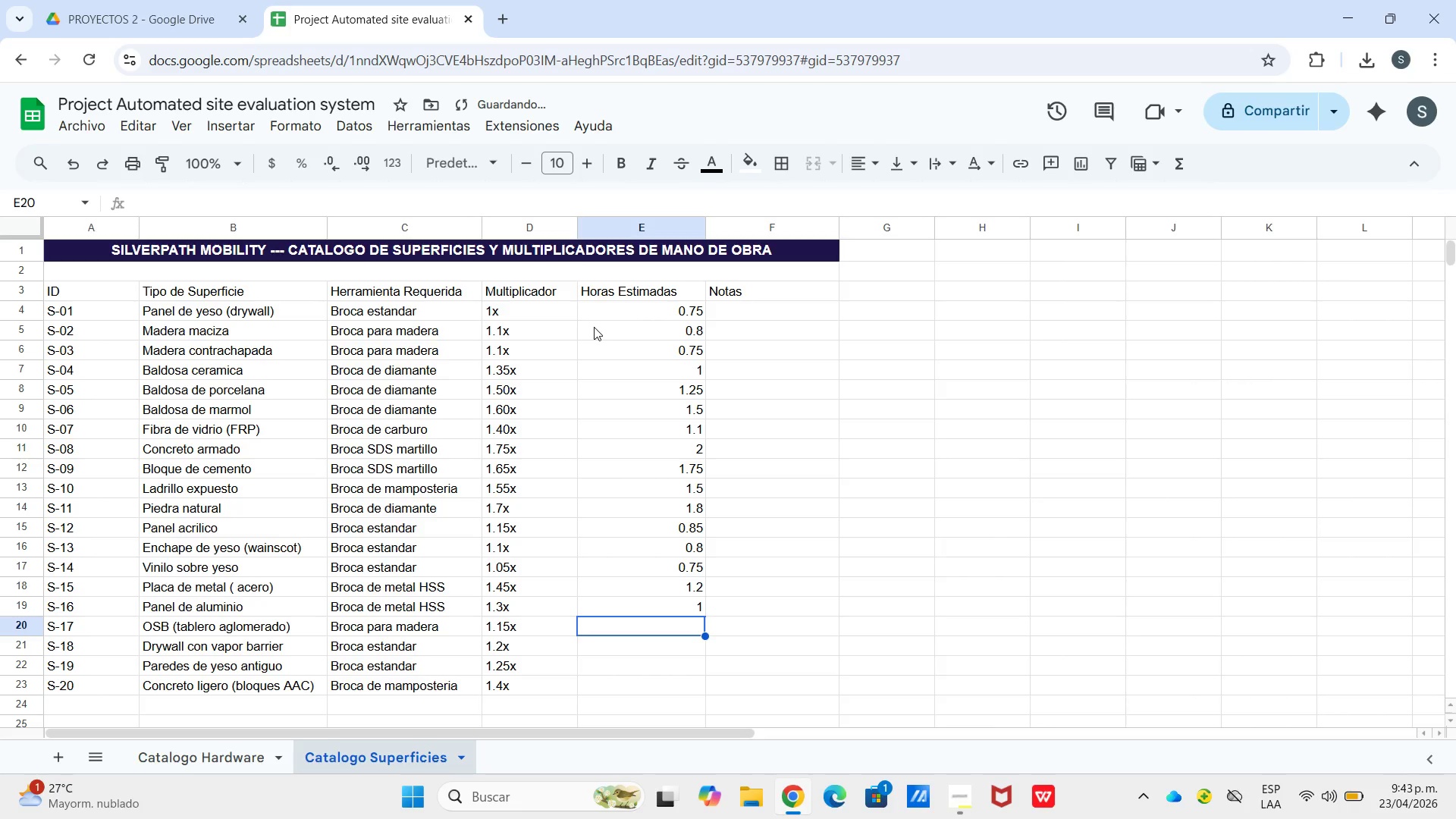 
key(Numpad0)
 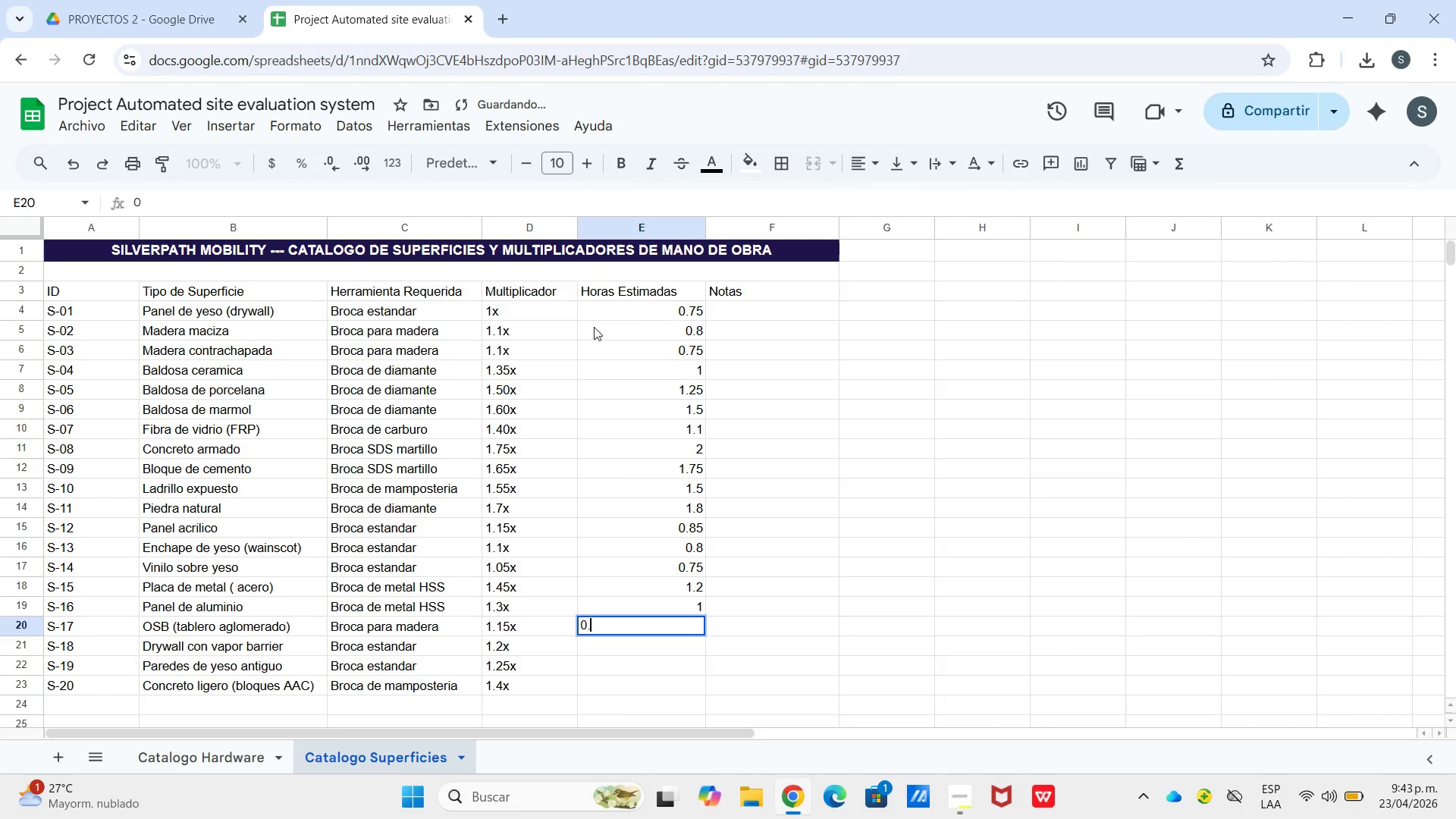 
key(NumpadDecimal)
 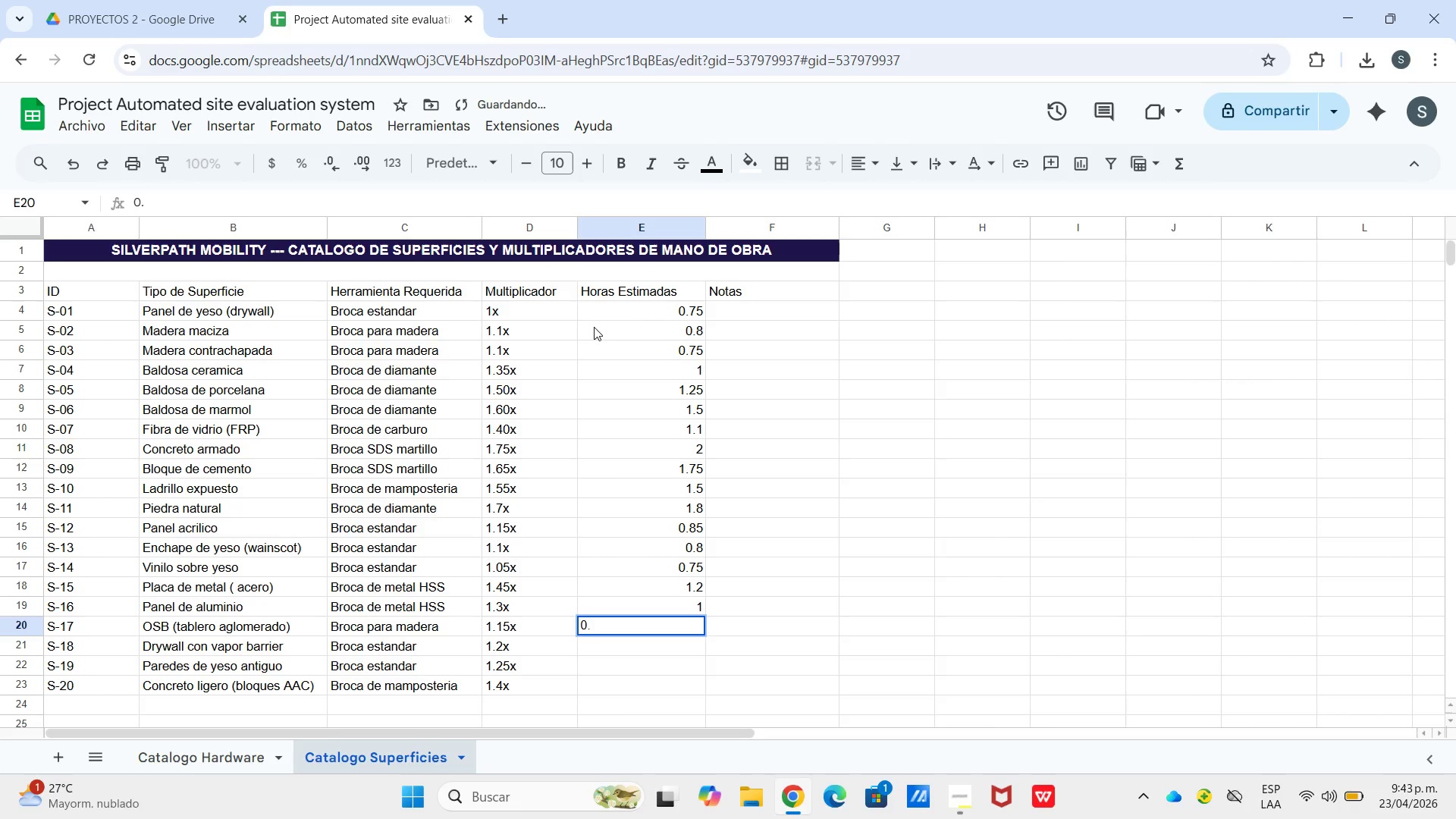 
key(Numpad8)
 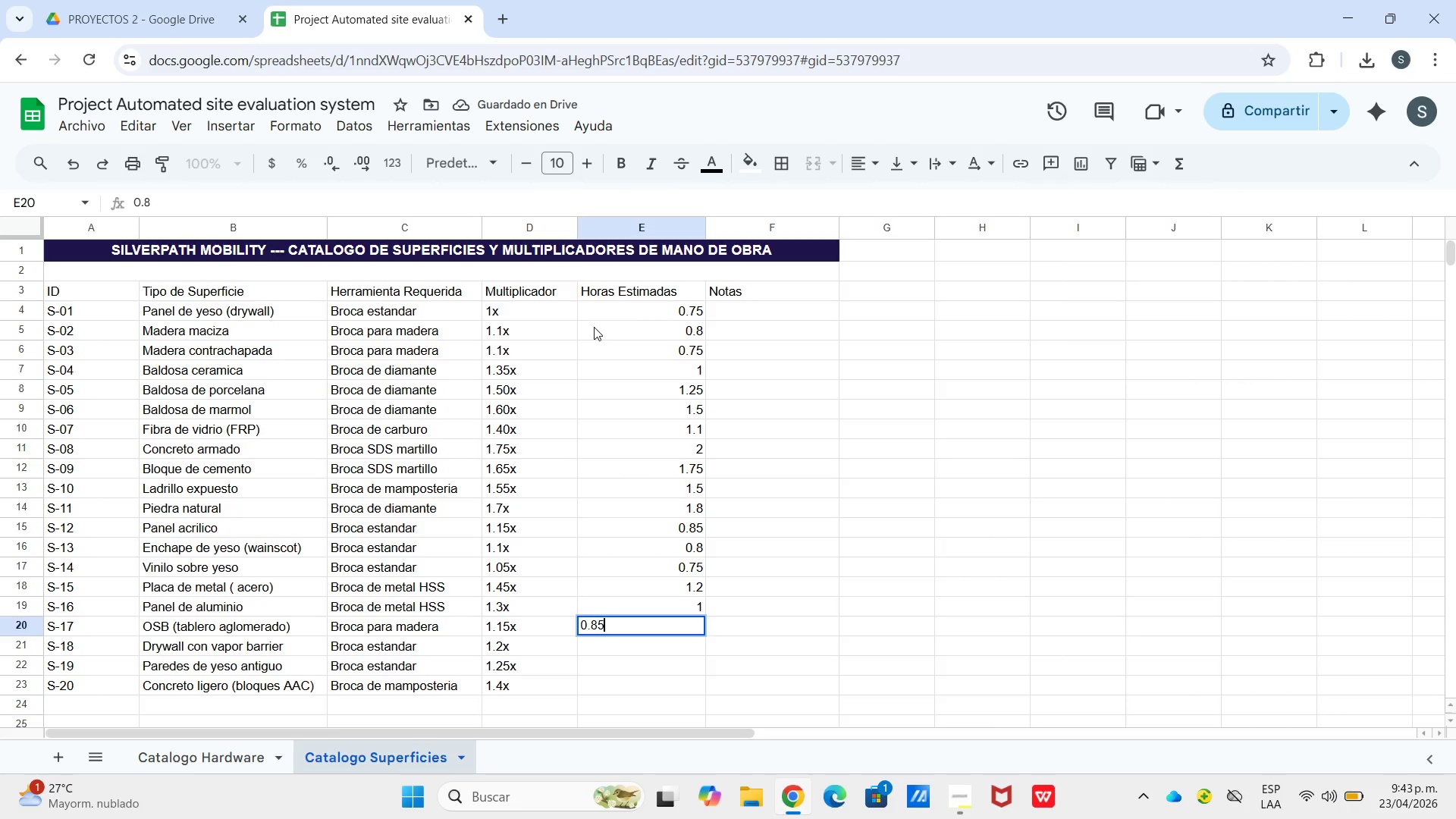 
key(Numpad5)
 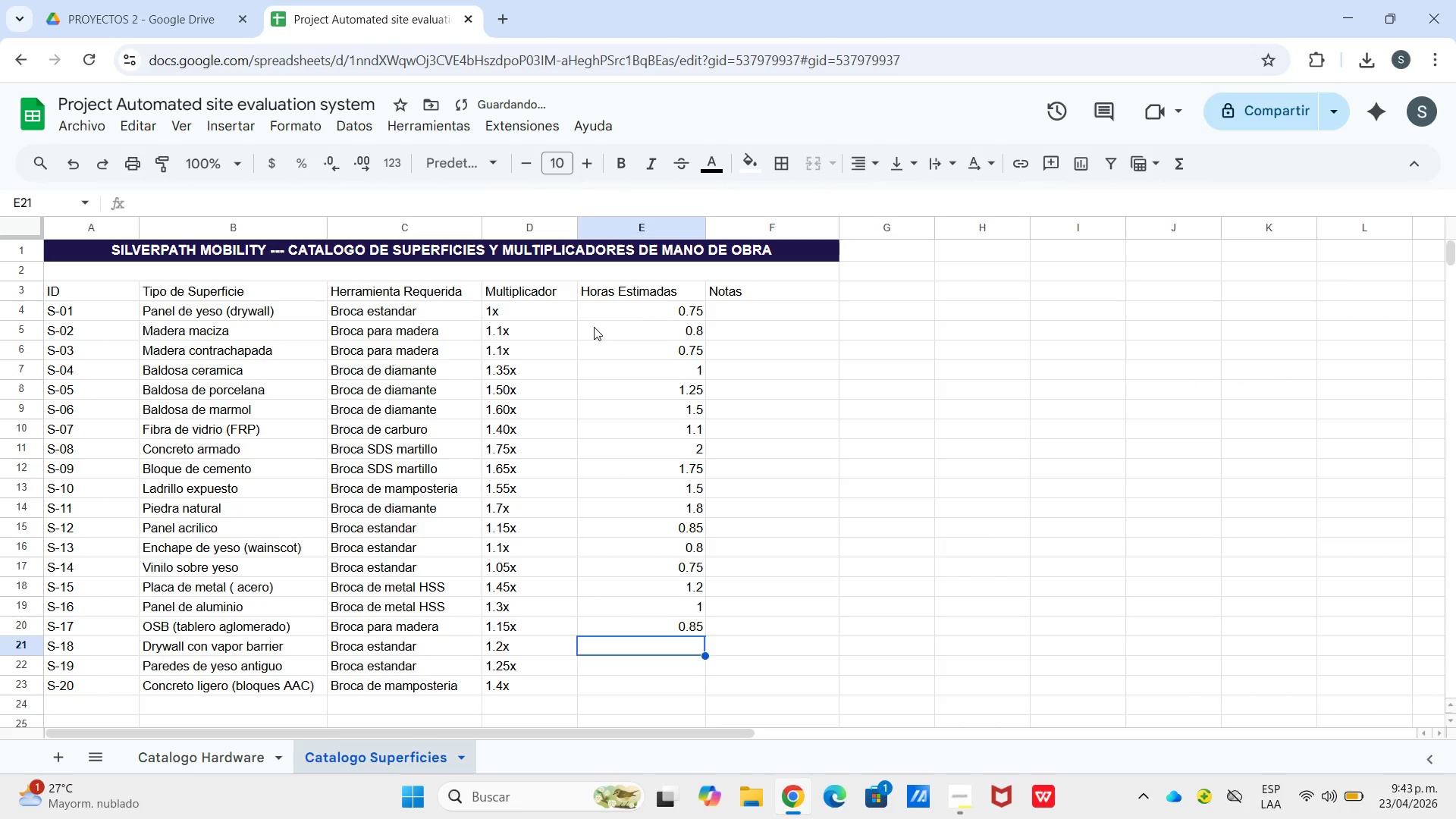 
key(Enter)
 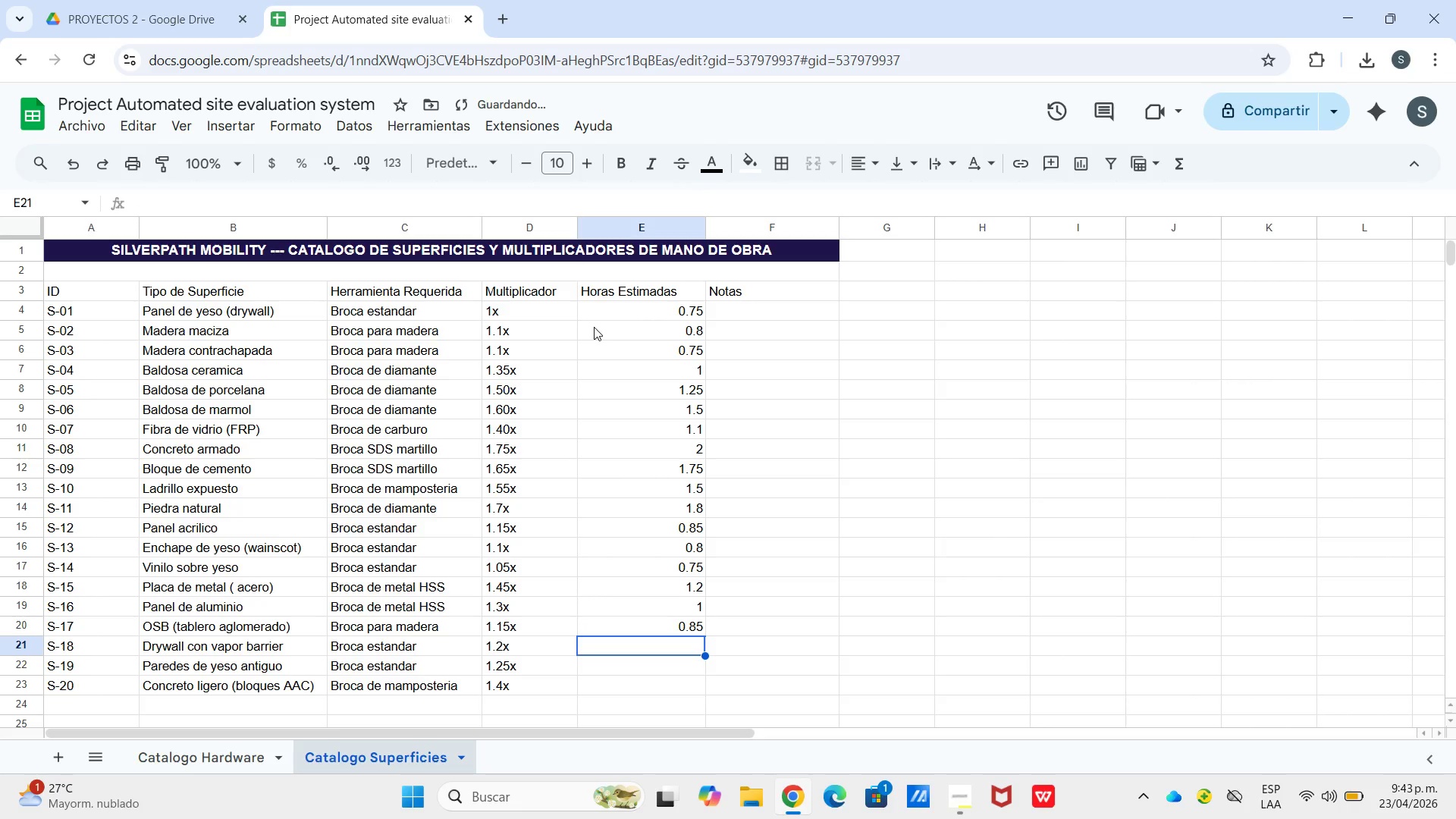 
key(Numpad0)
 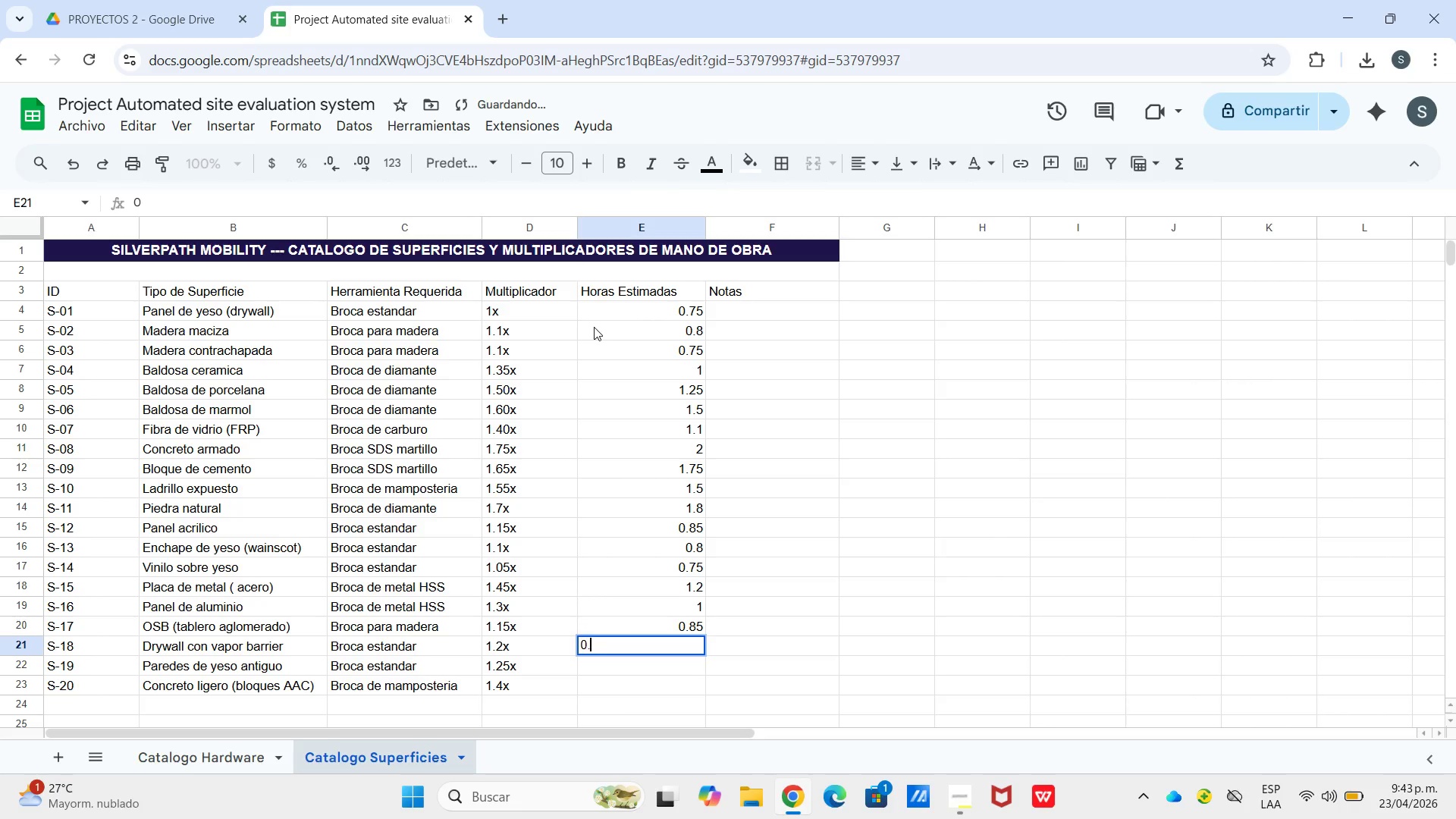 
key(NumpadDecimal)
 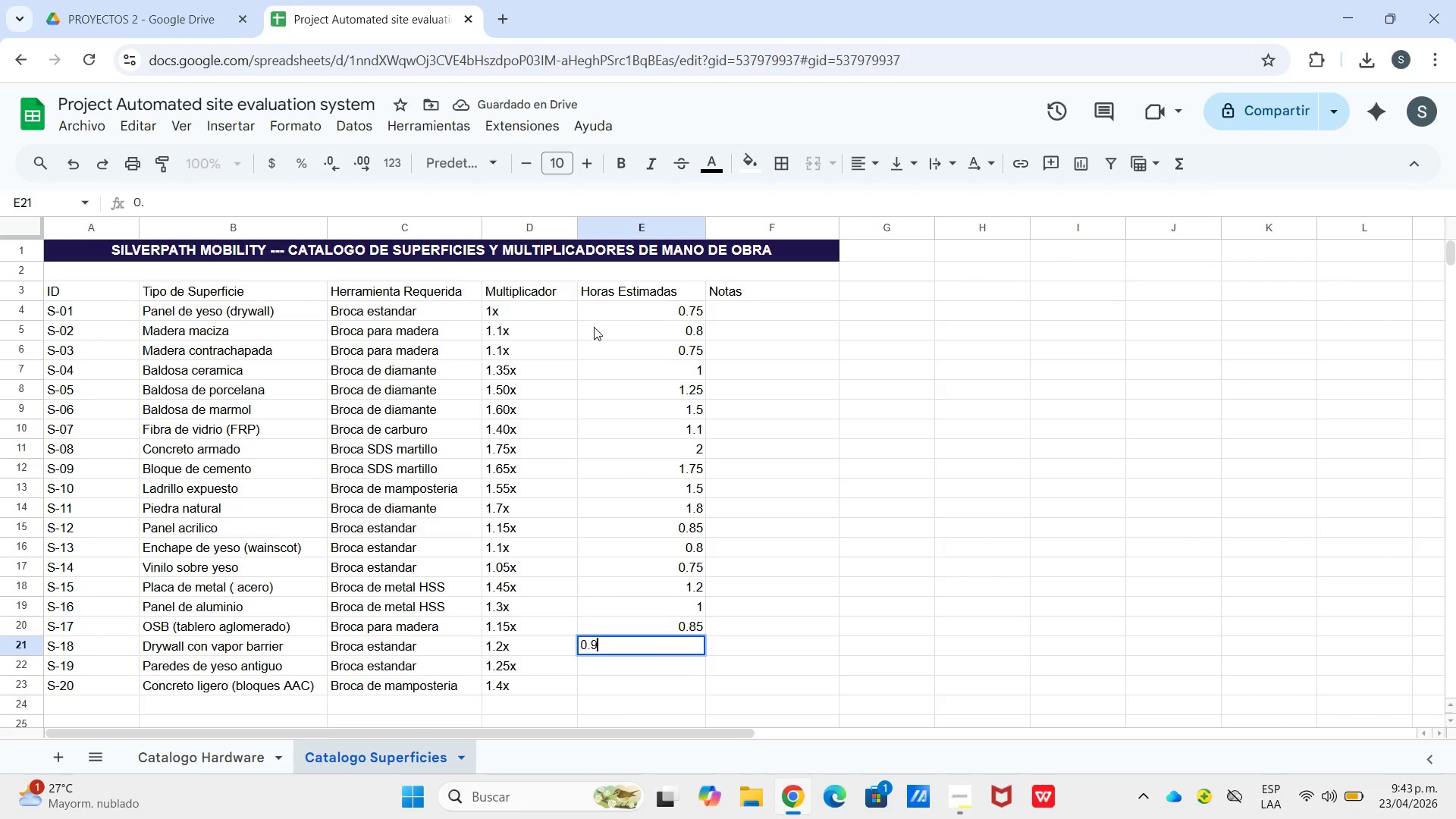 
key(Numpad9)
 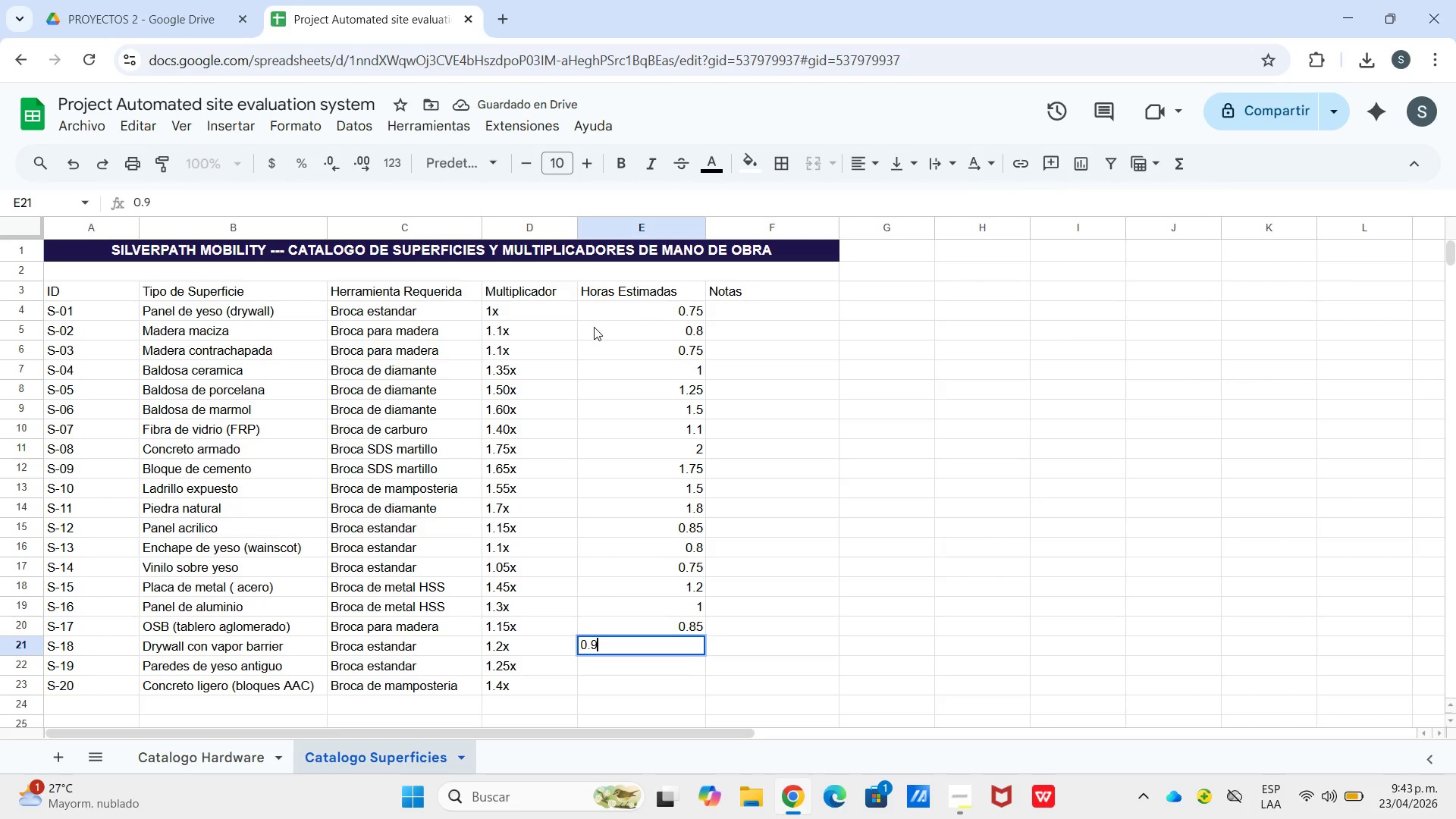 
key(Numpad0)
 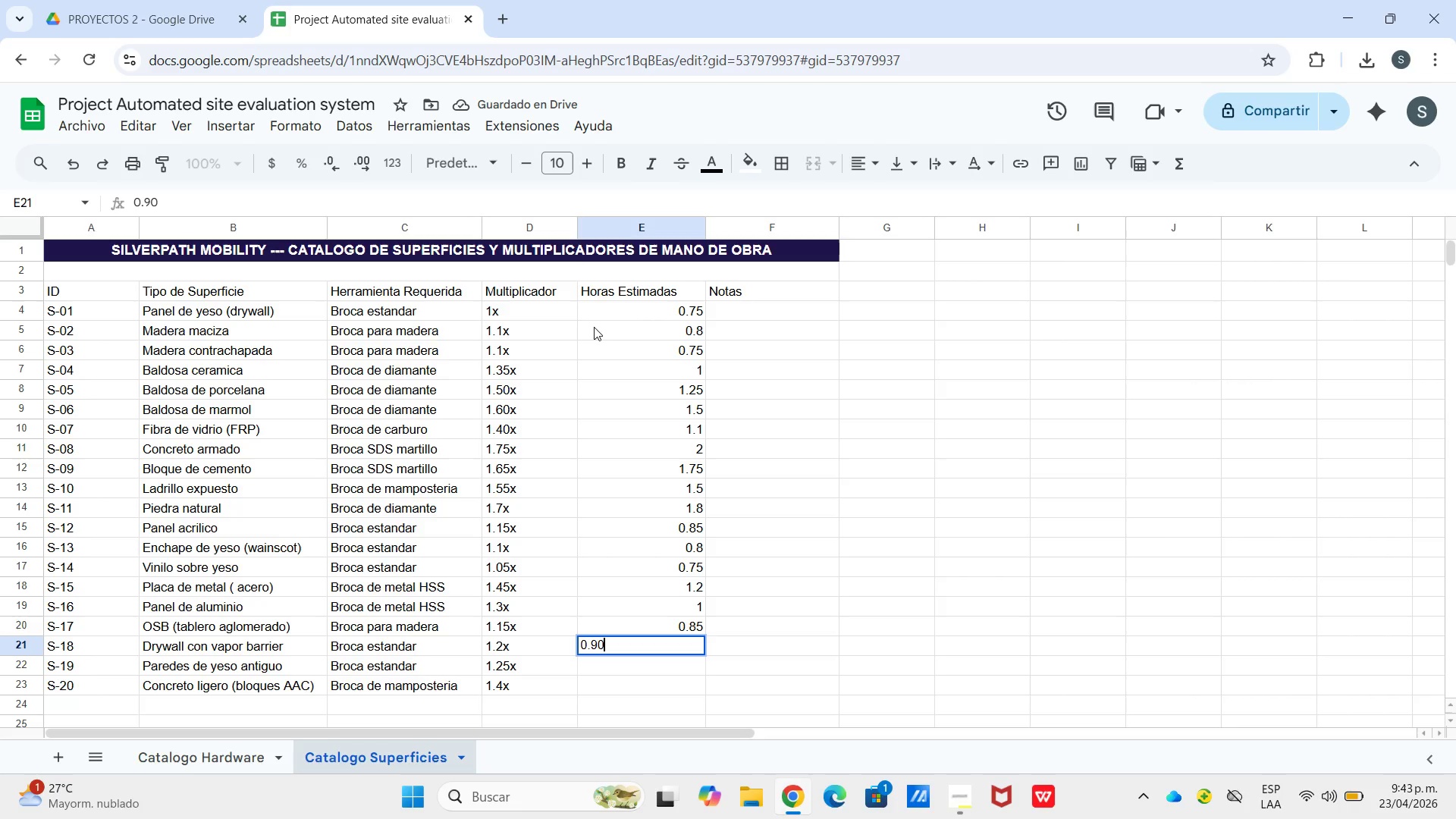 
key(Enter)
 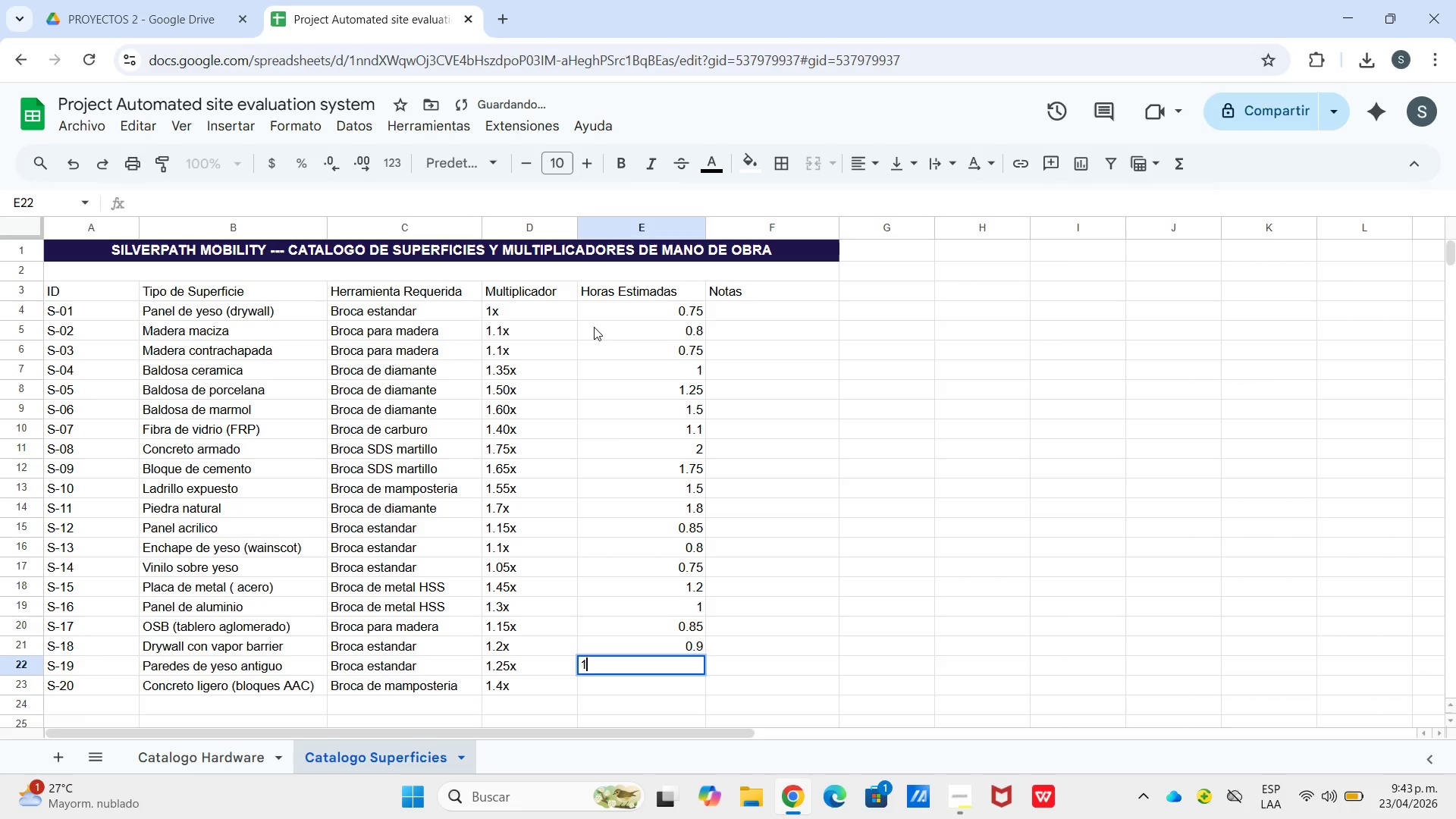 
key(Numpad1)
 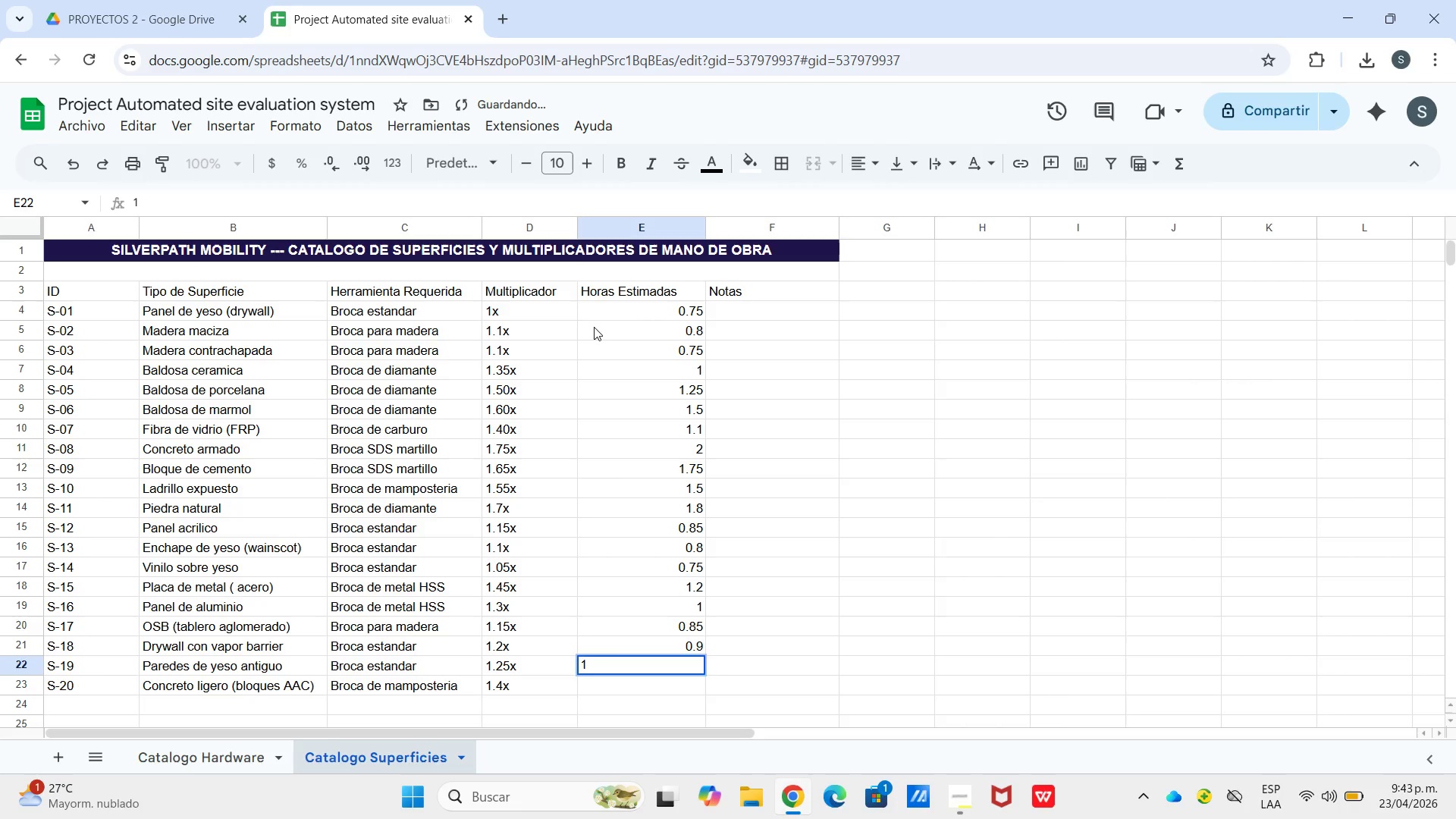 
key(Enter)
 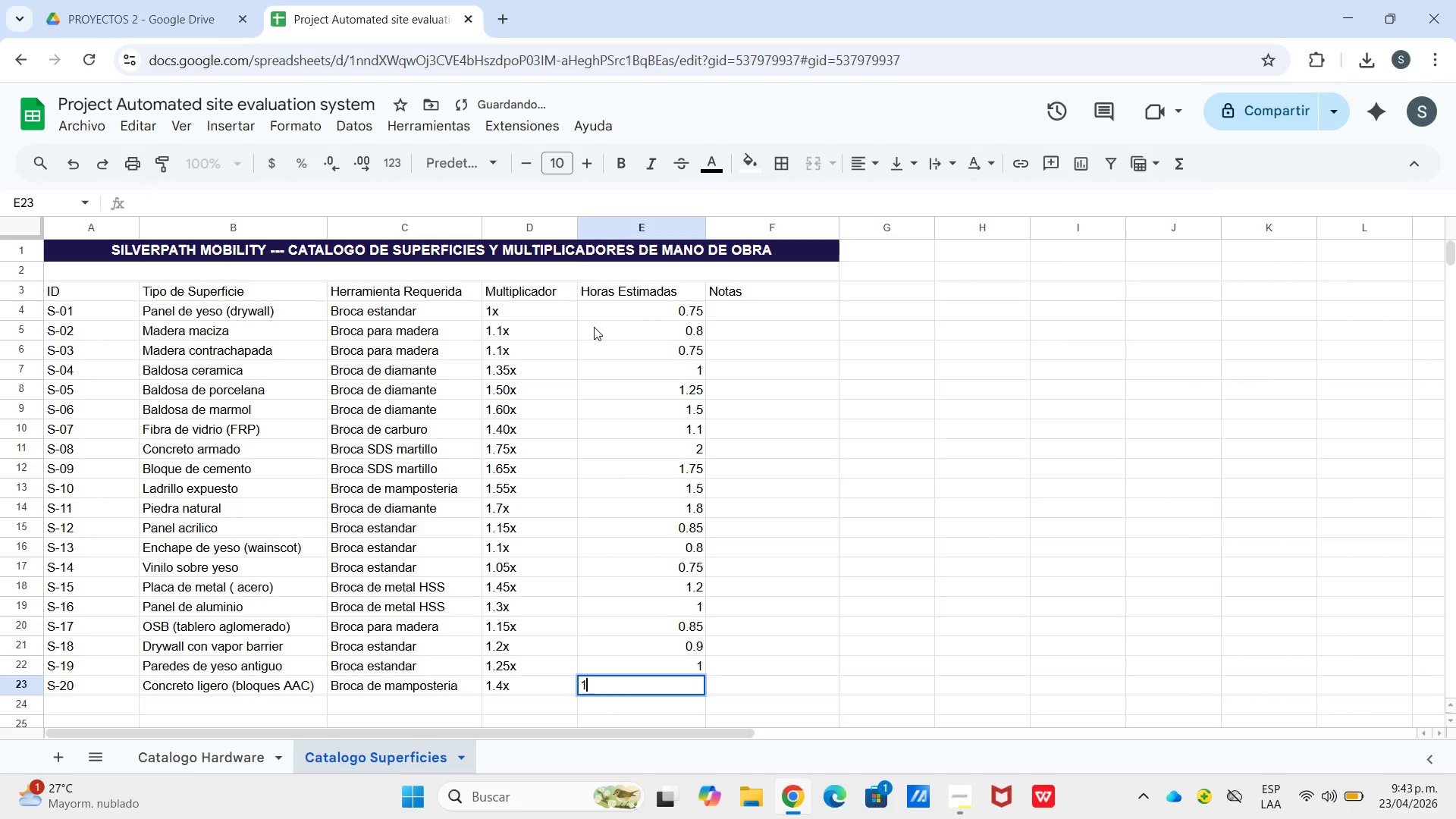 
key(Numpad1)
 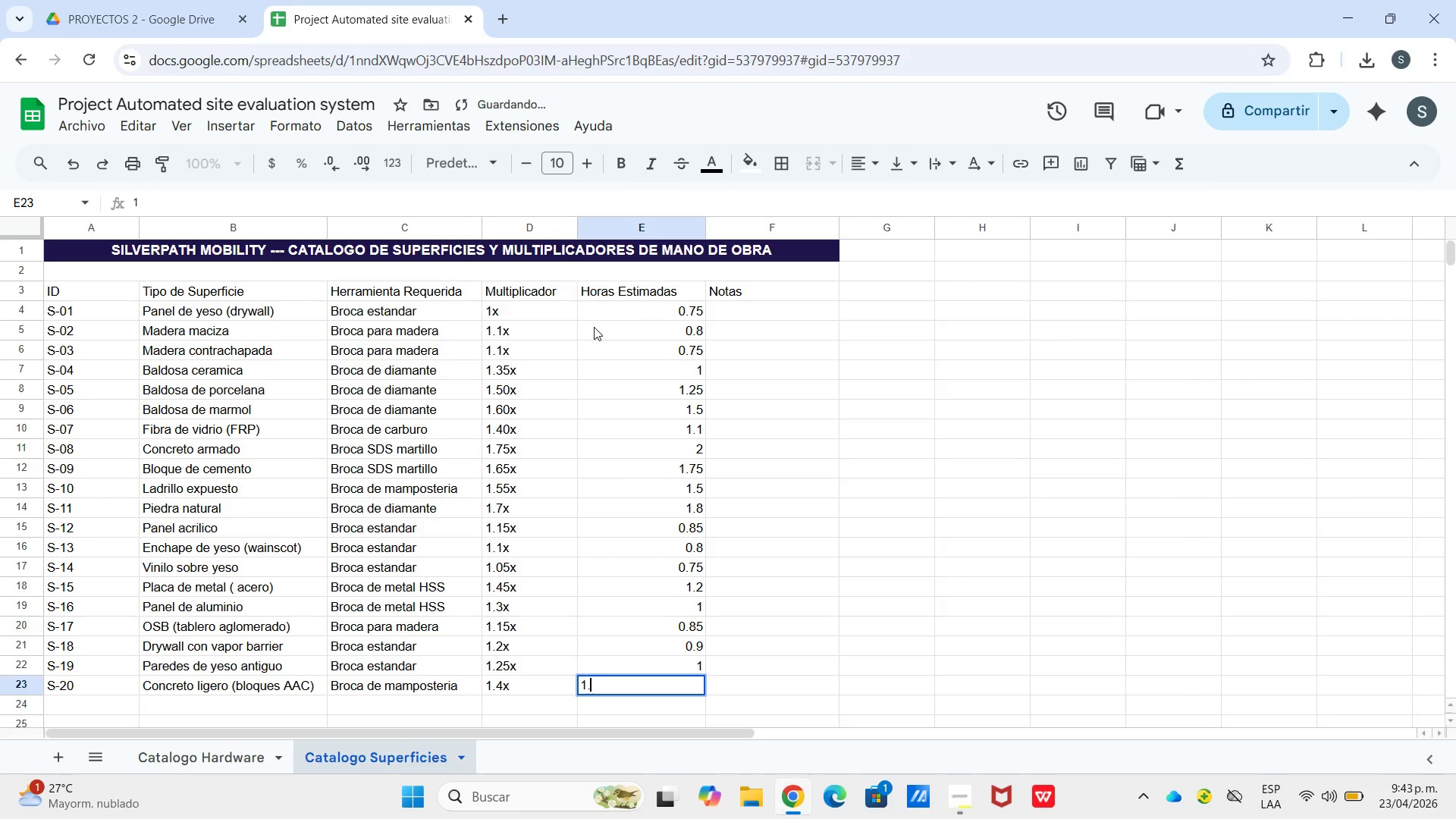 
key(NumpadDecimal)
 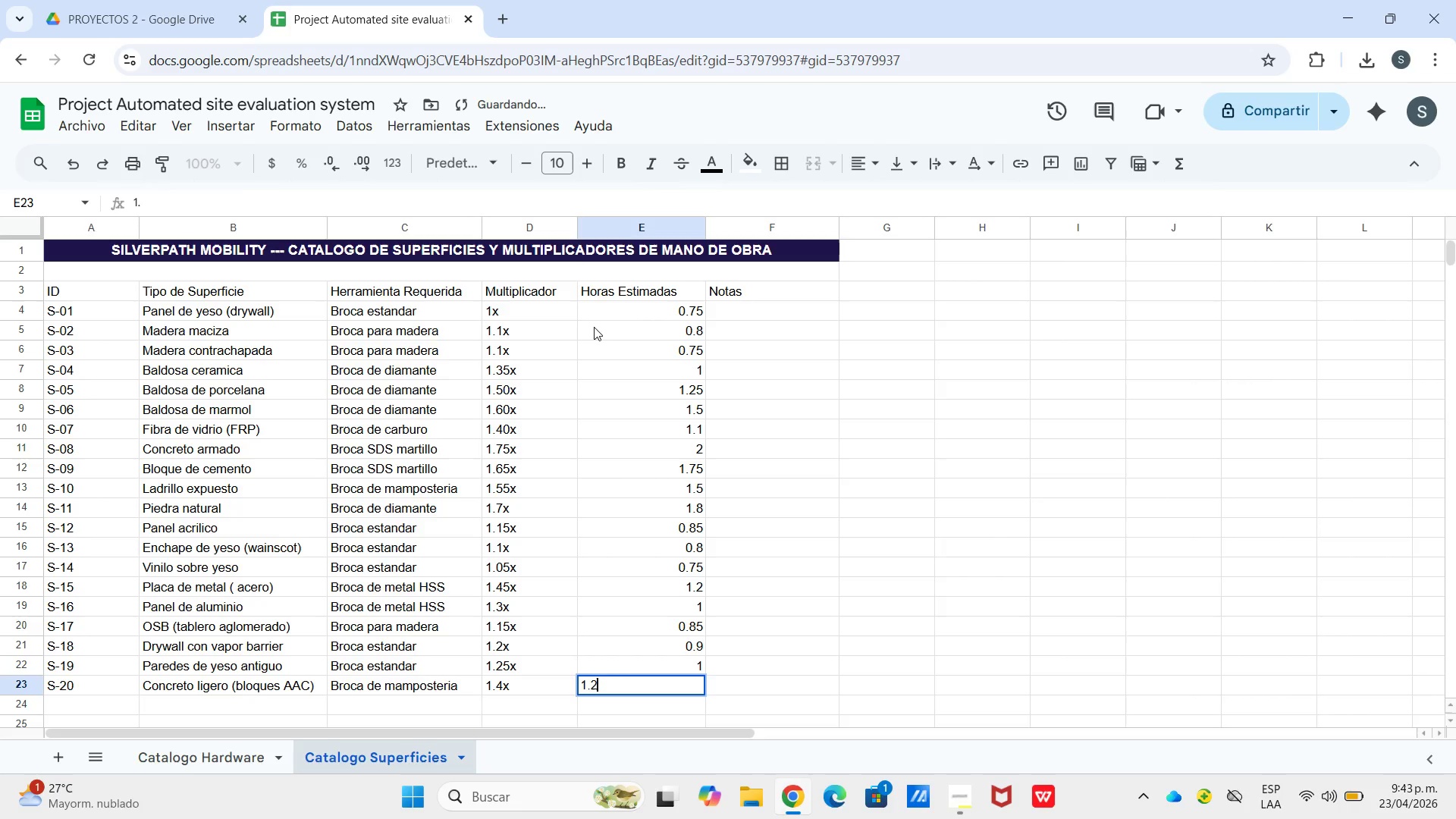 
key(Numpad2)
 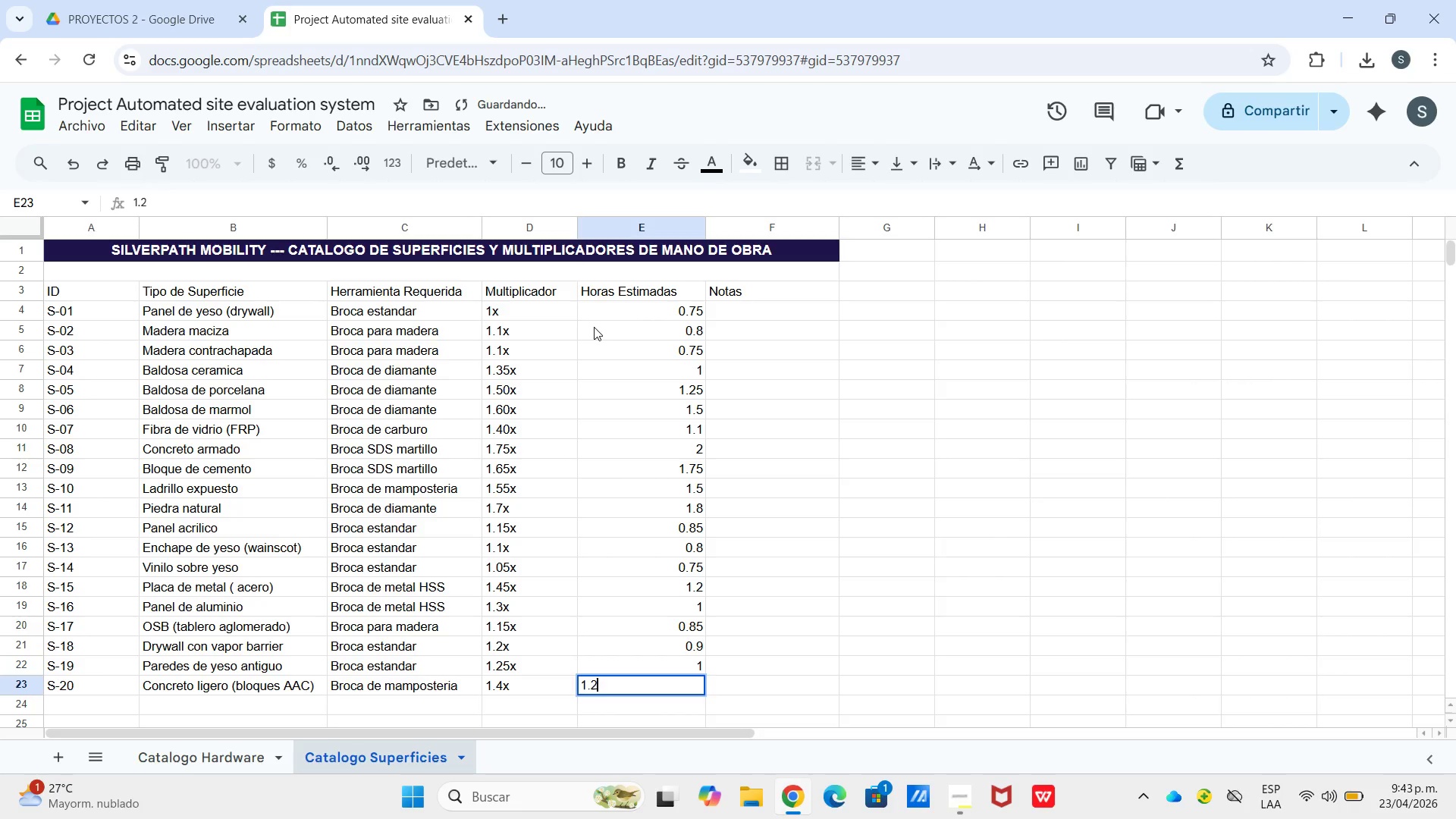 
key(Enter)
 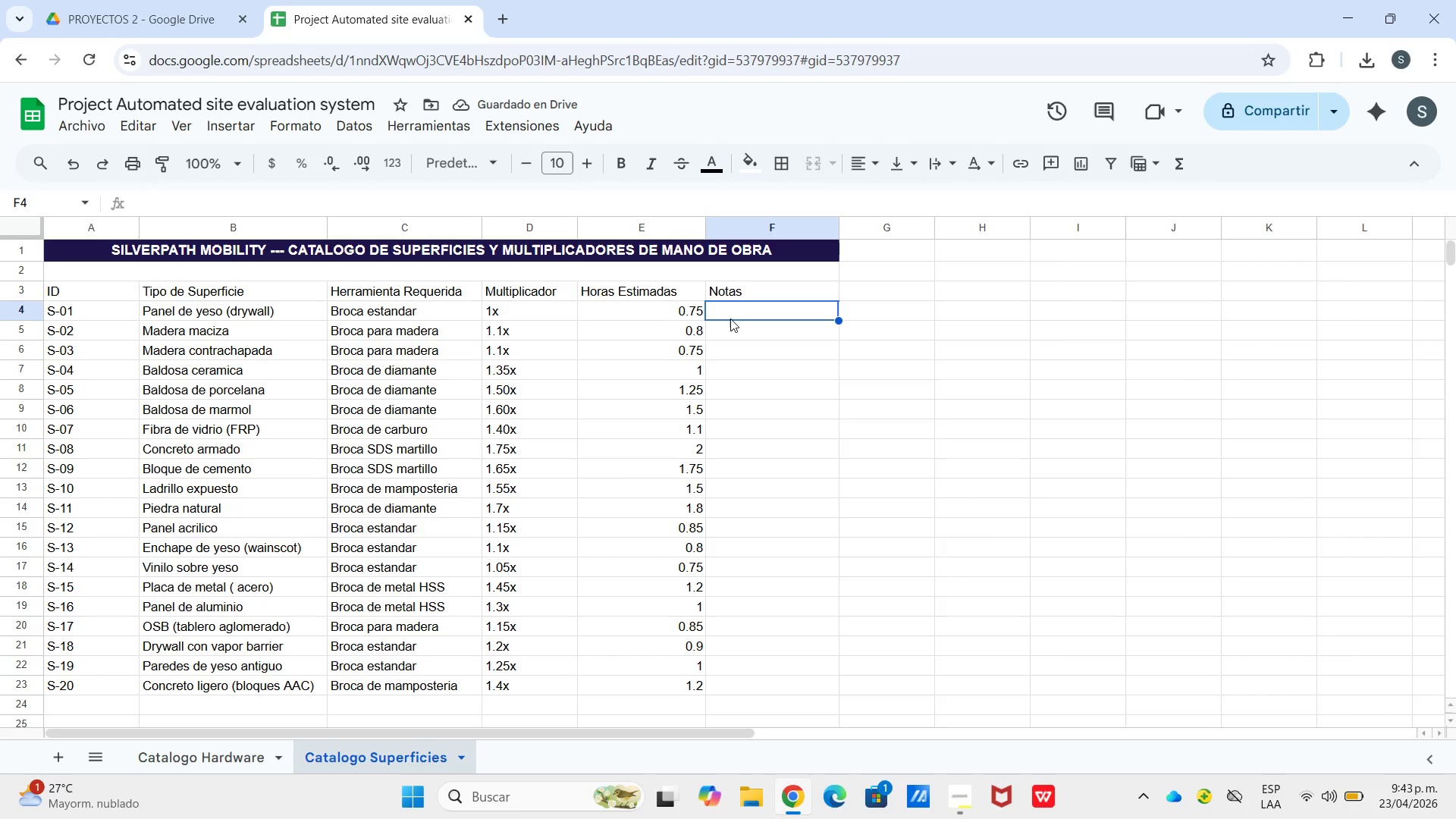 
wait(7.06)
 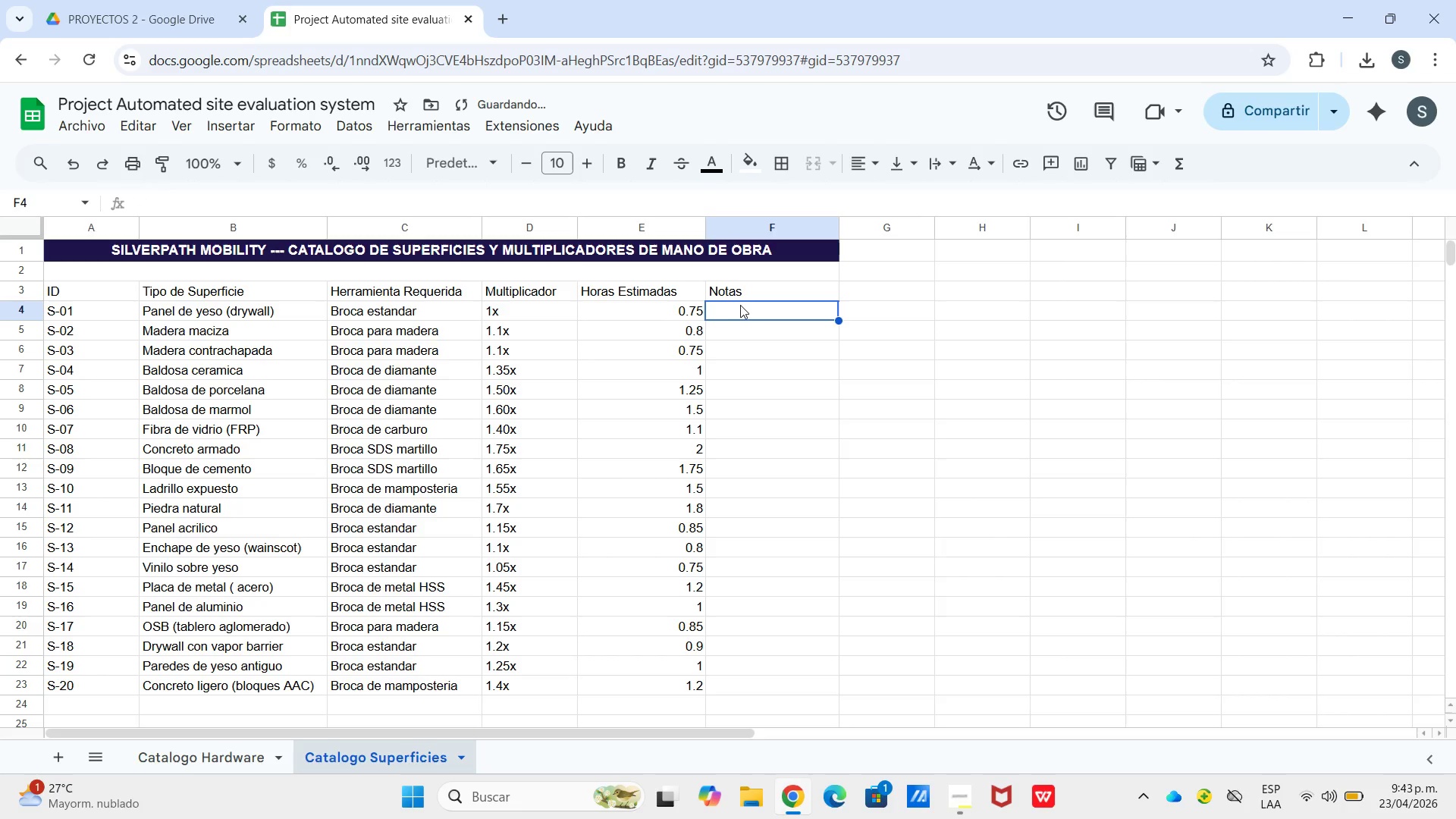 
type(Superficie mas fai)
key(Backspace)
type(cil)
 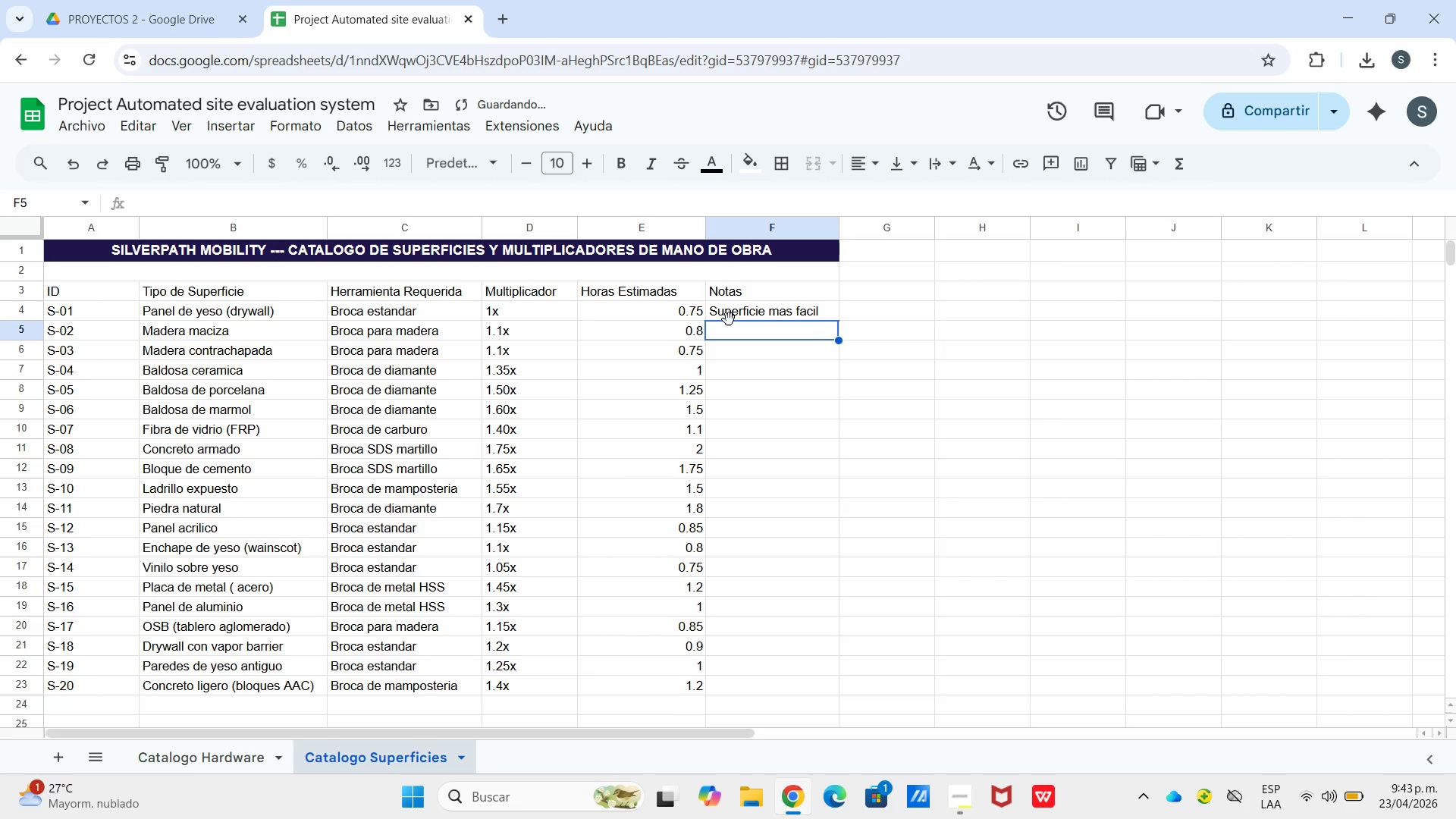 
key(Enter)
 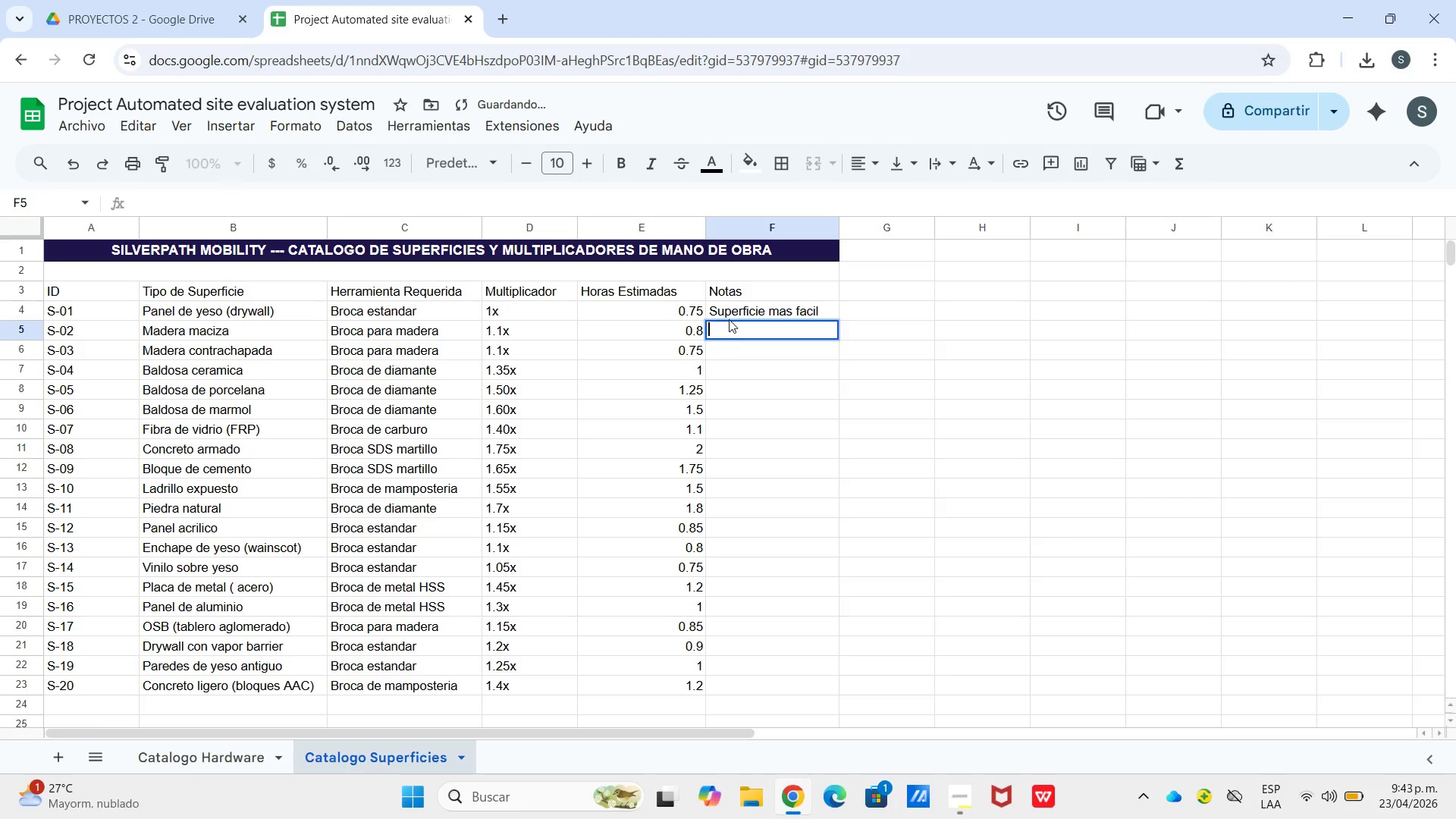 
key(Enter)
 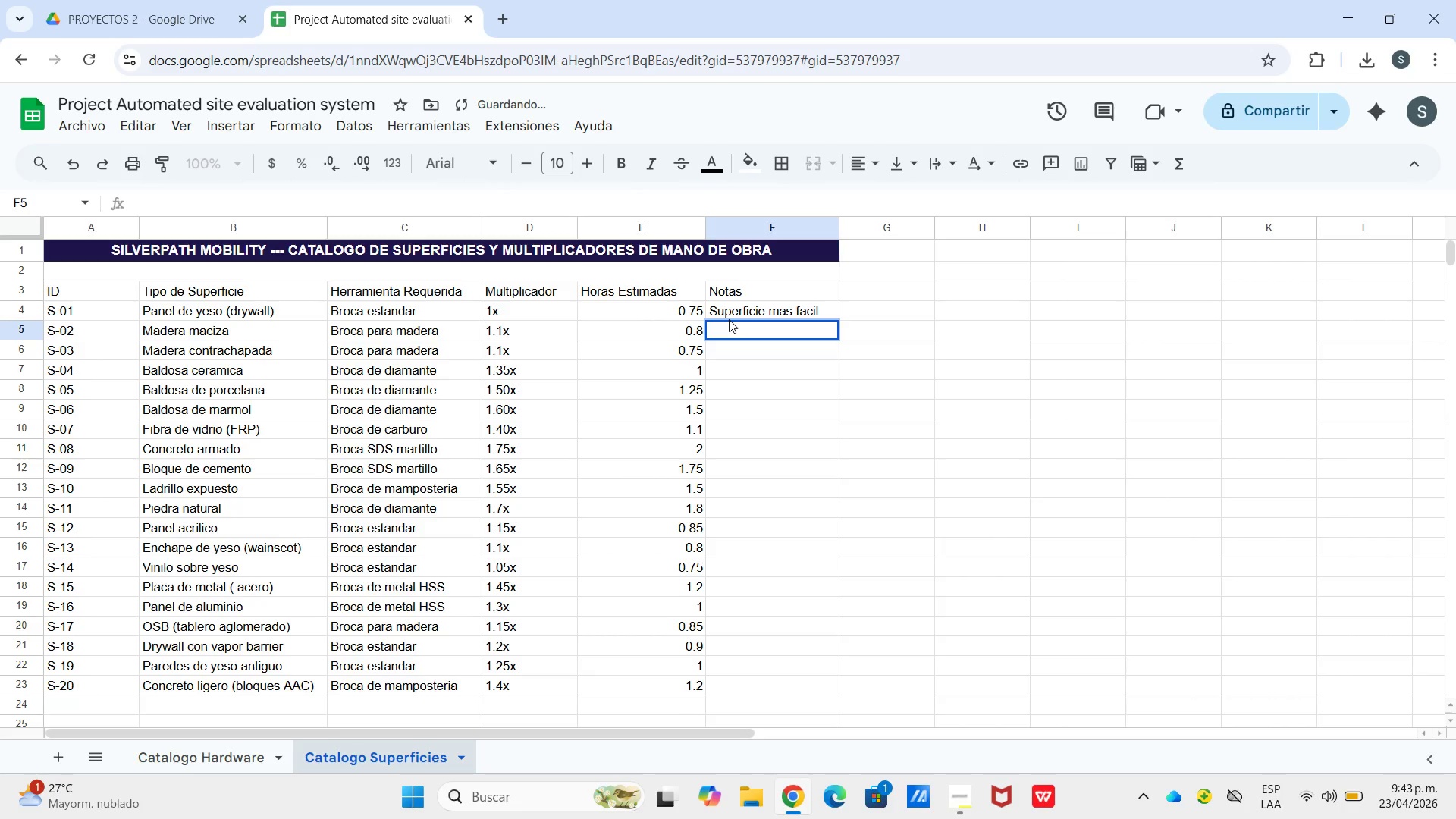 
type(Verificar veta)
 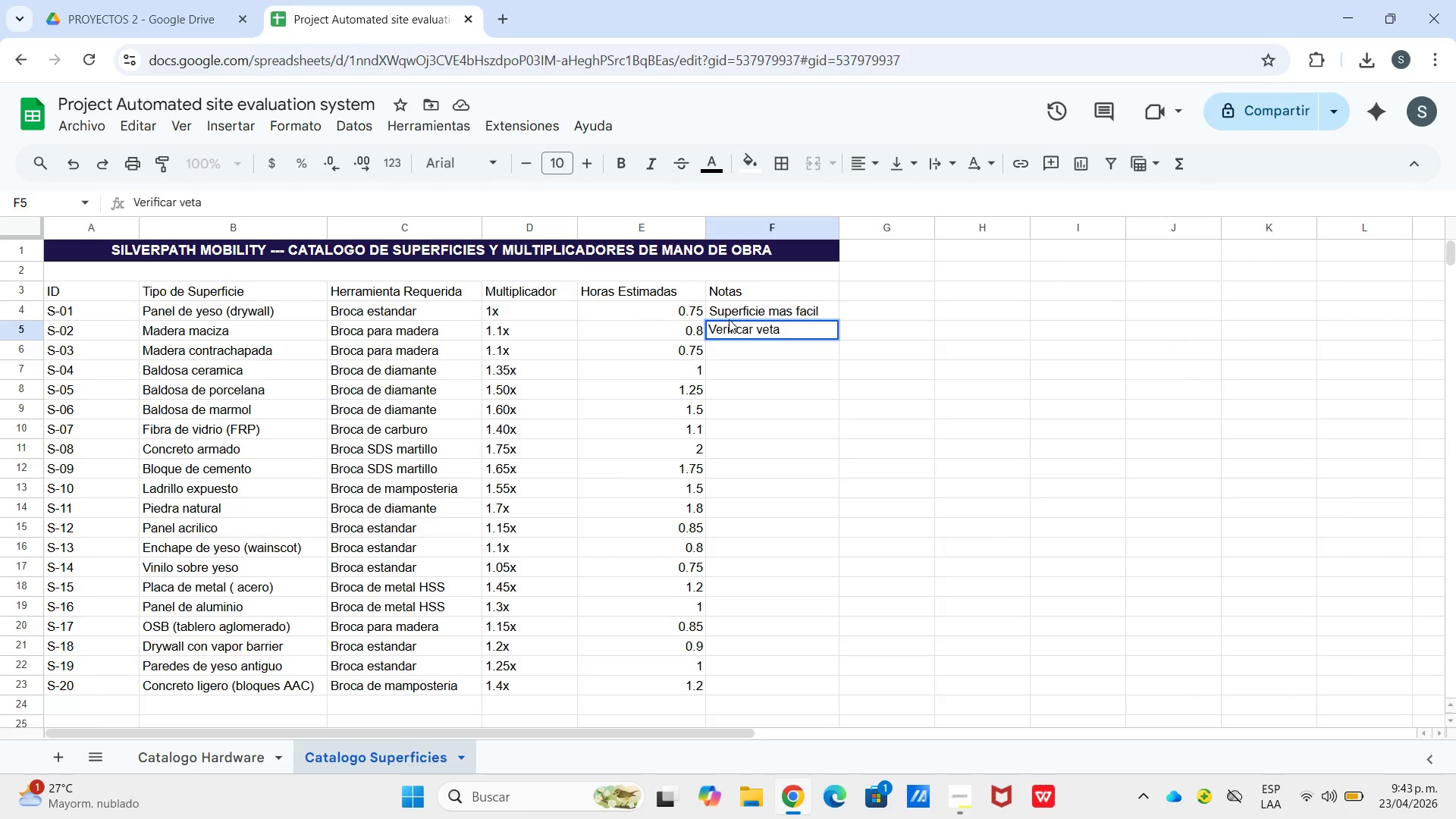 
key(Enter)
 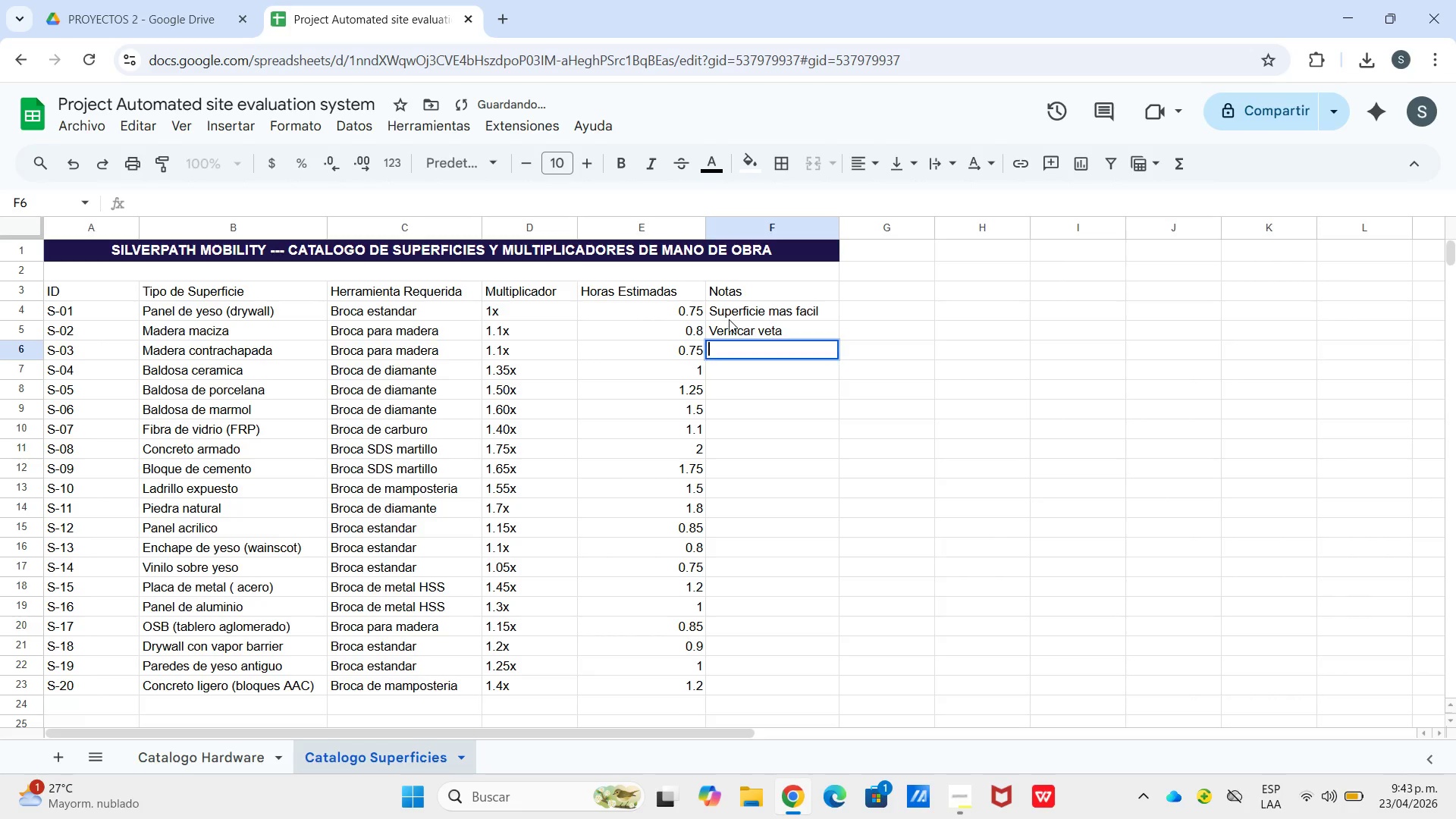 
key(Enter)
 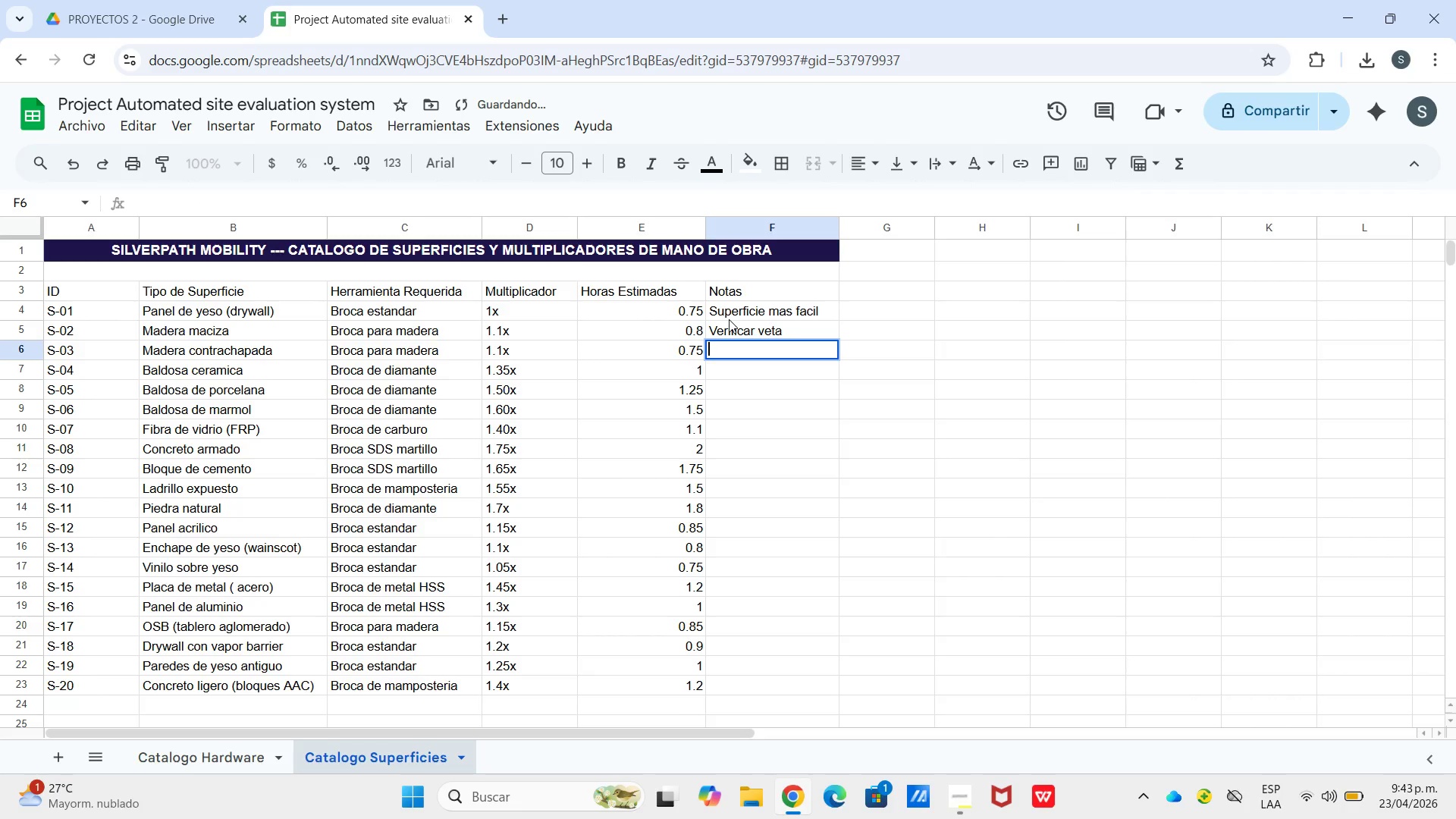 
type(Cuidar laminado)
 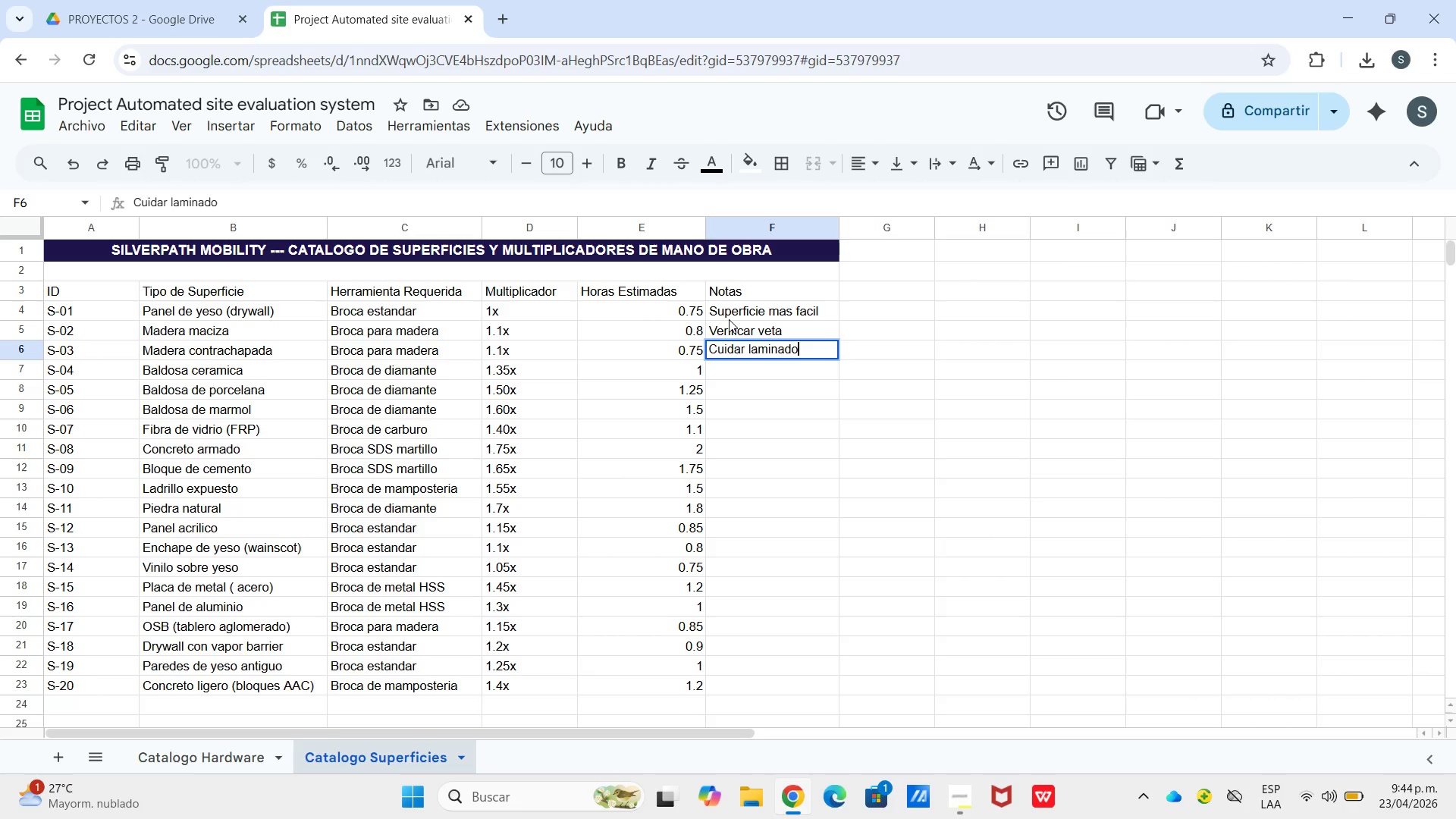 
key(Enter)
 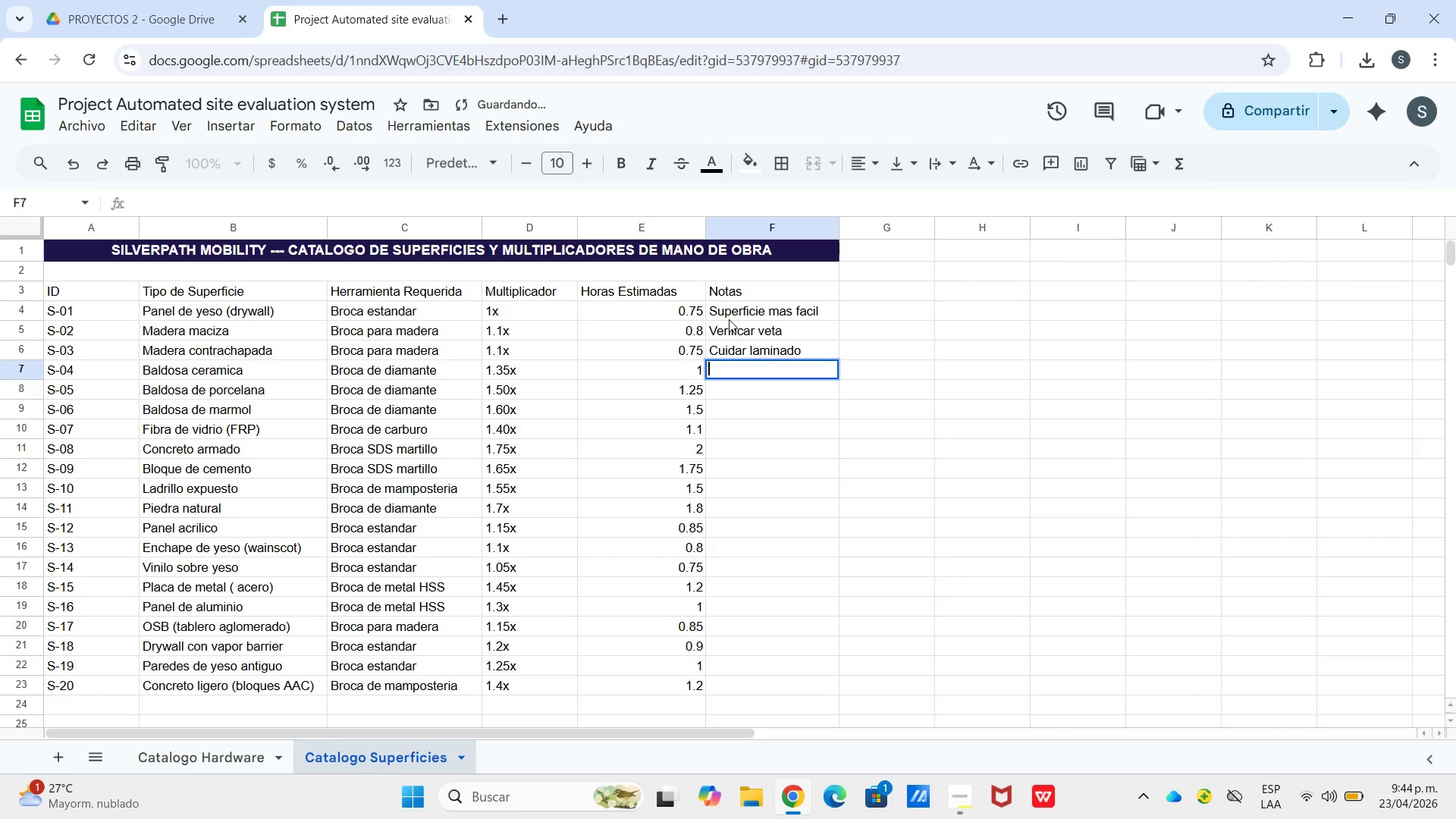 
key(Enter)
 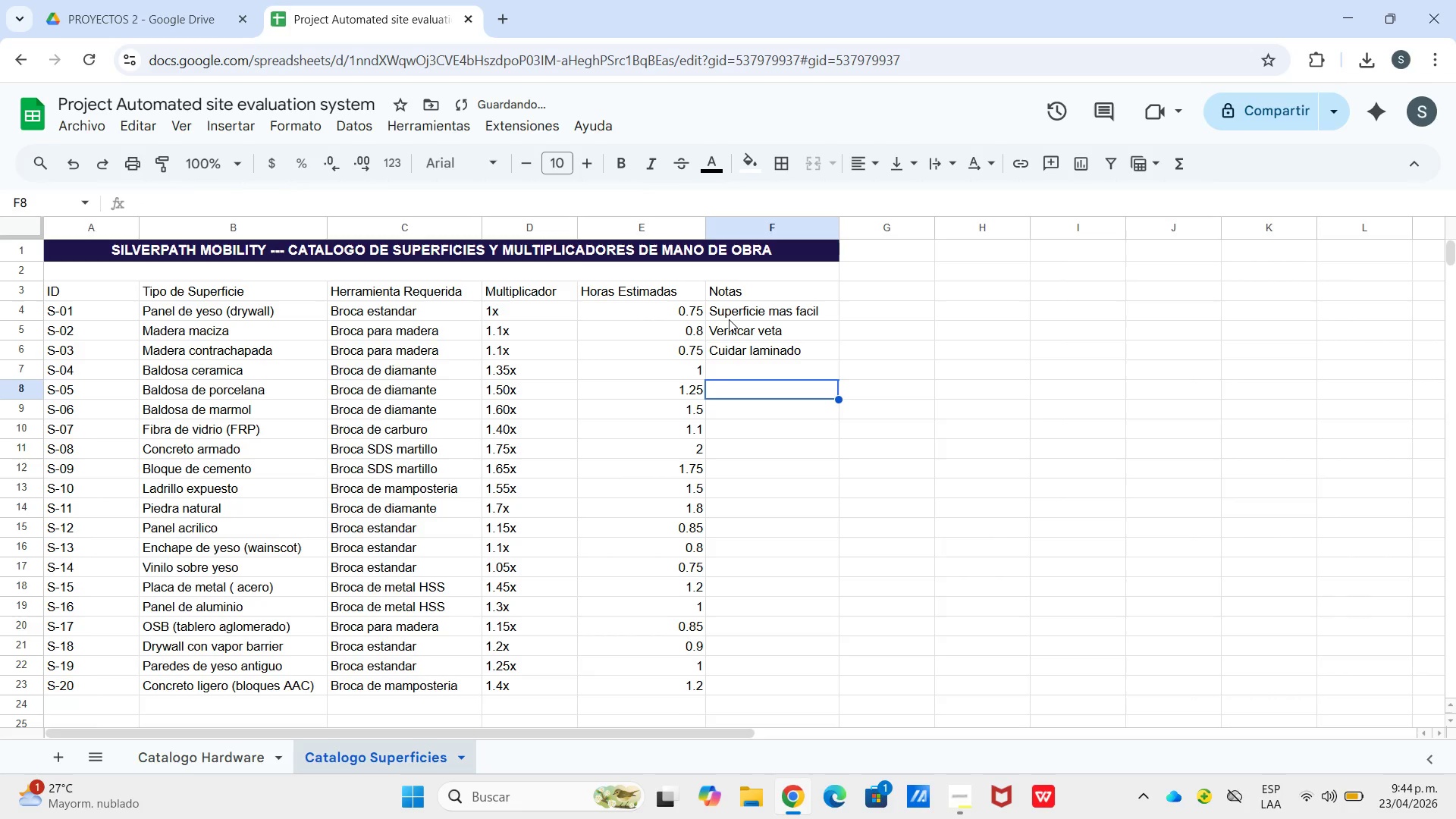 
key(Enter)
 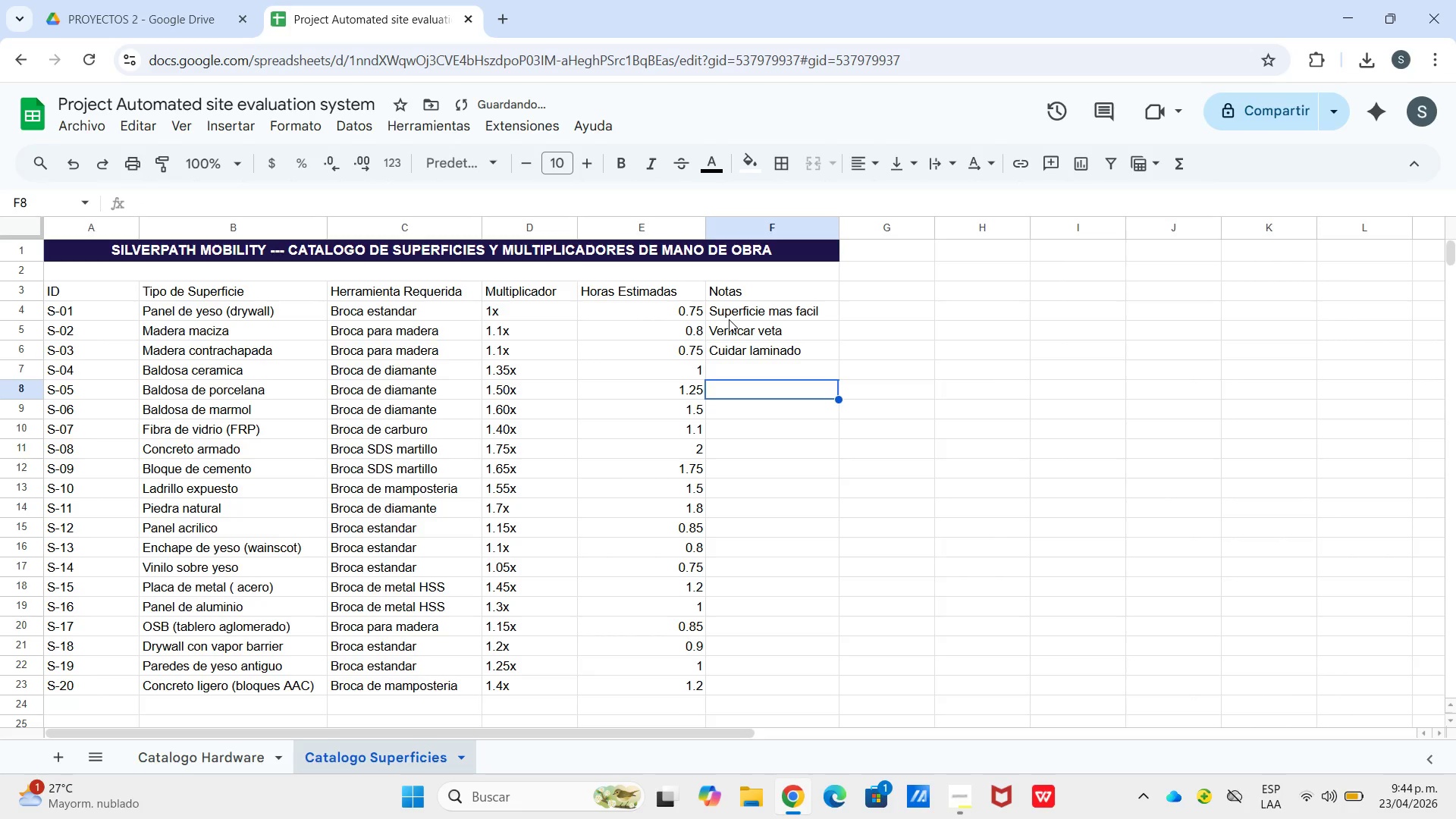 
key(ArrowUp)
 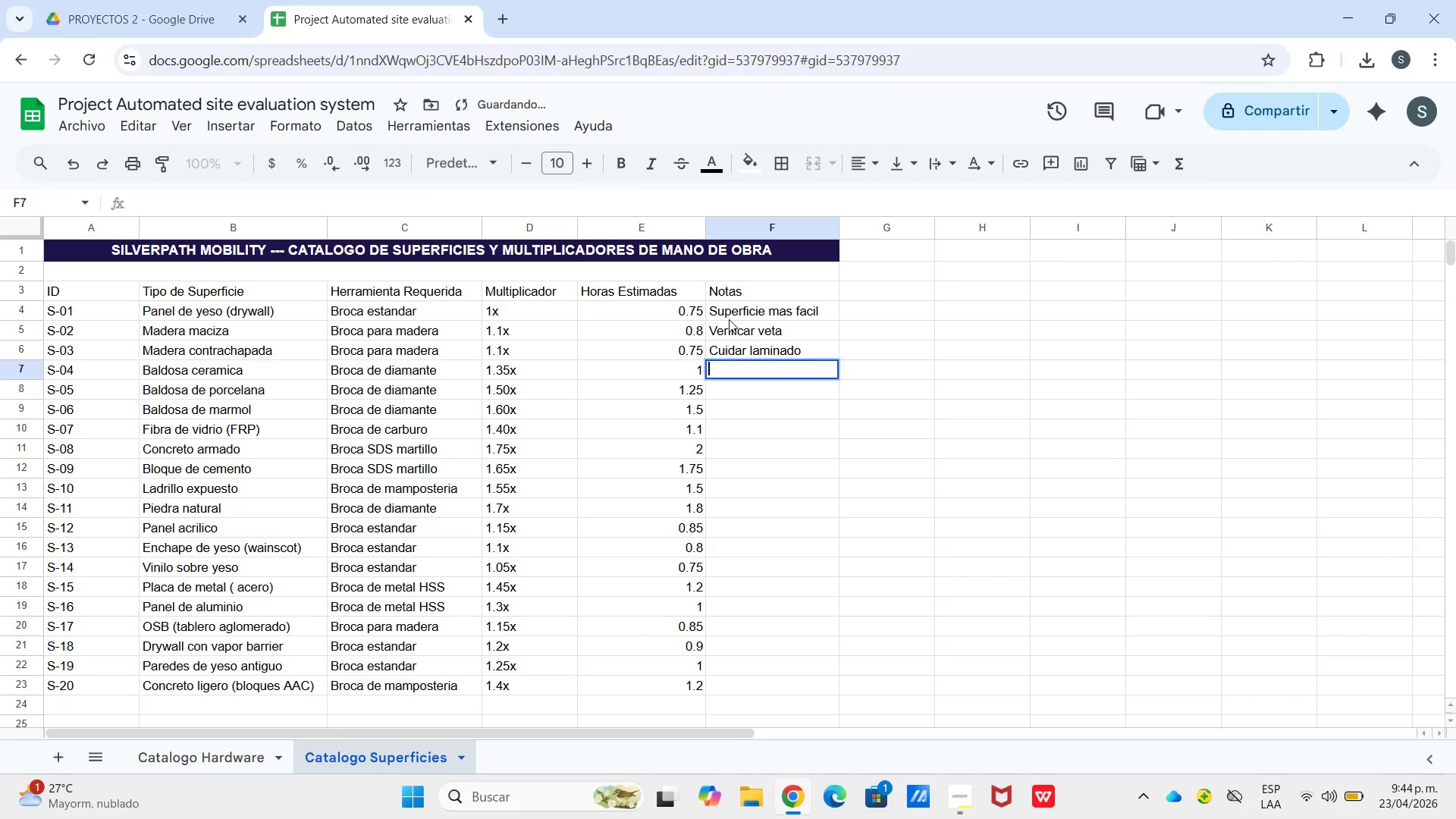 
key(Enter)
 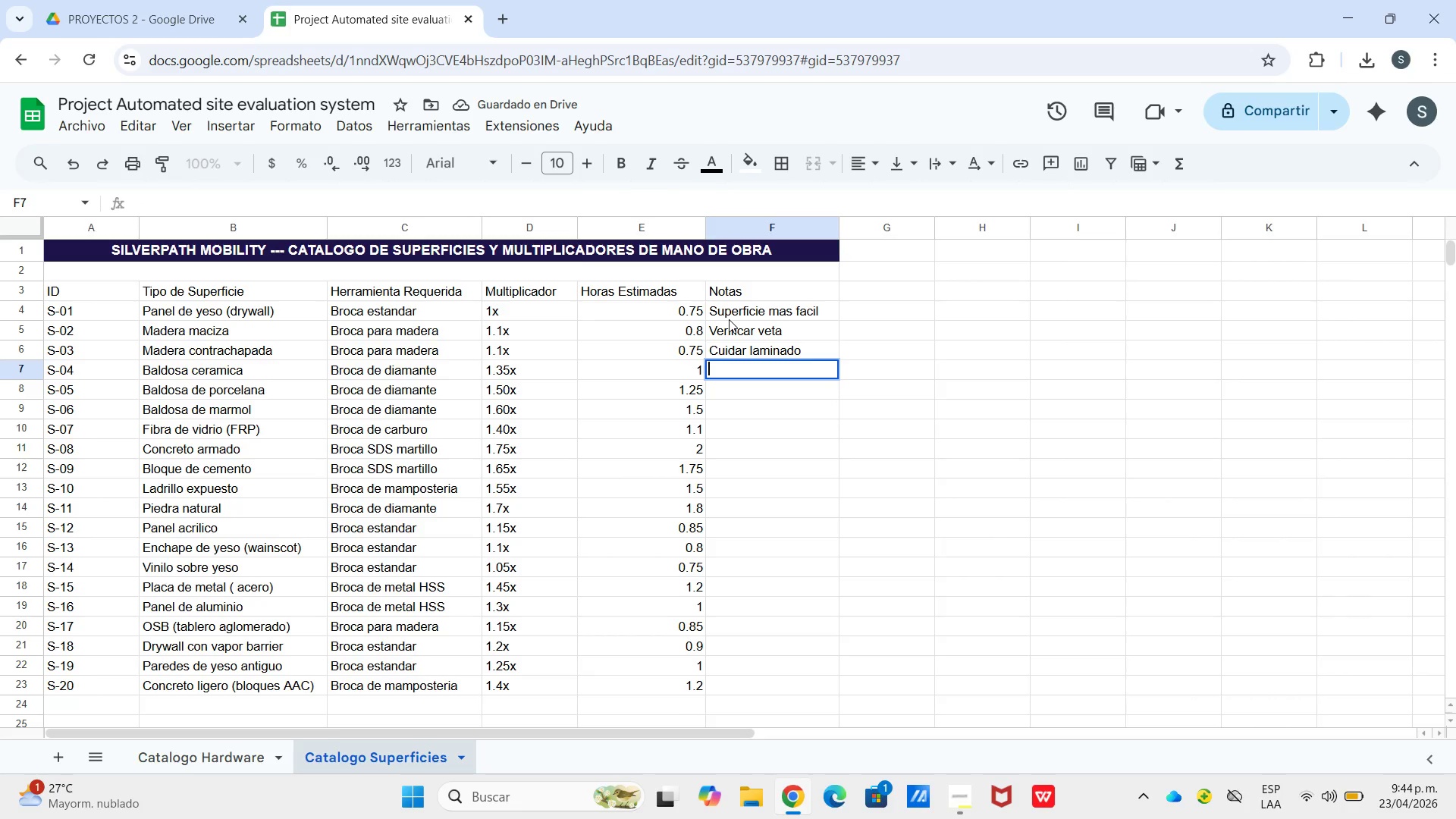 
type(Riesgo de grieta)
 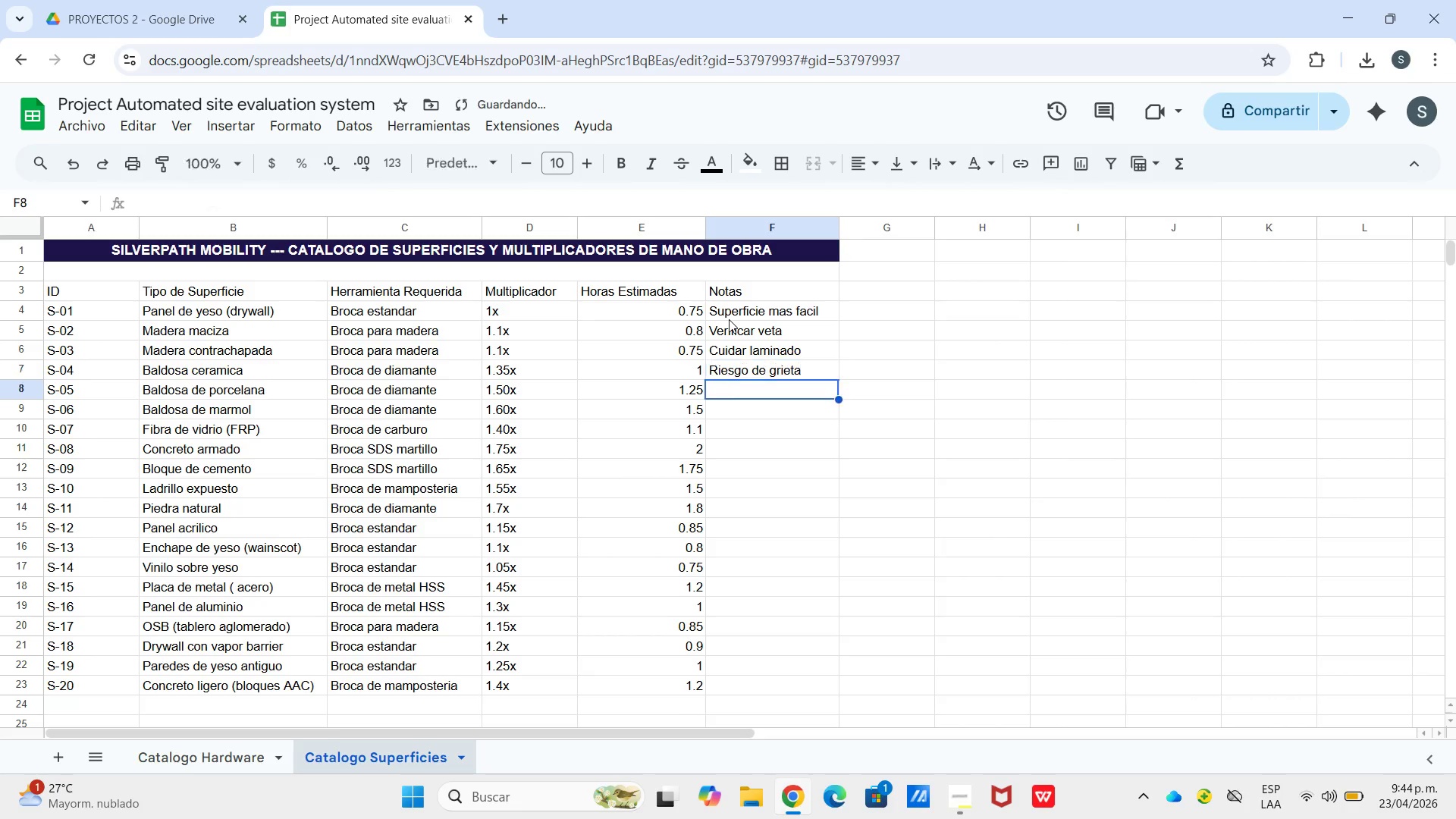 
key(Enter)
 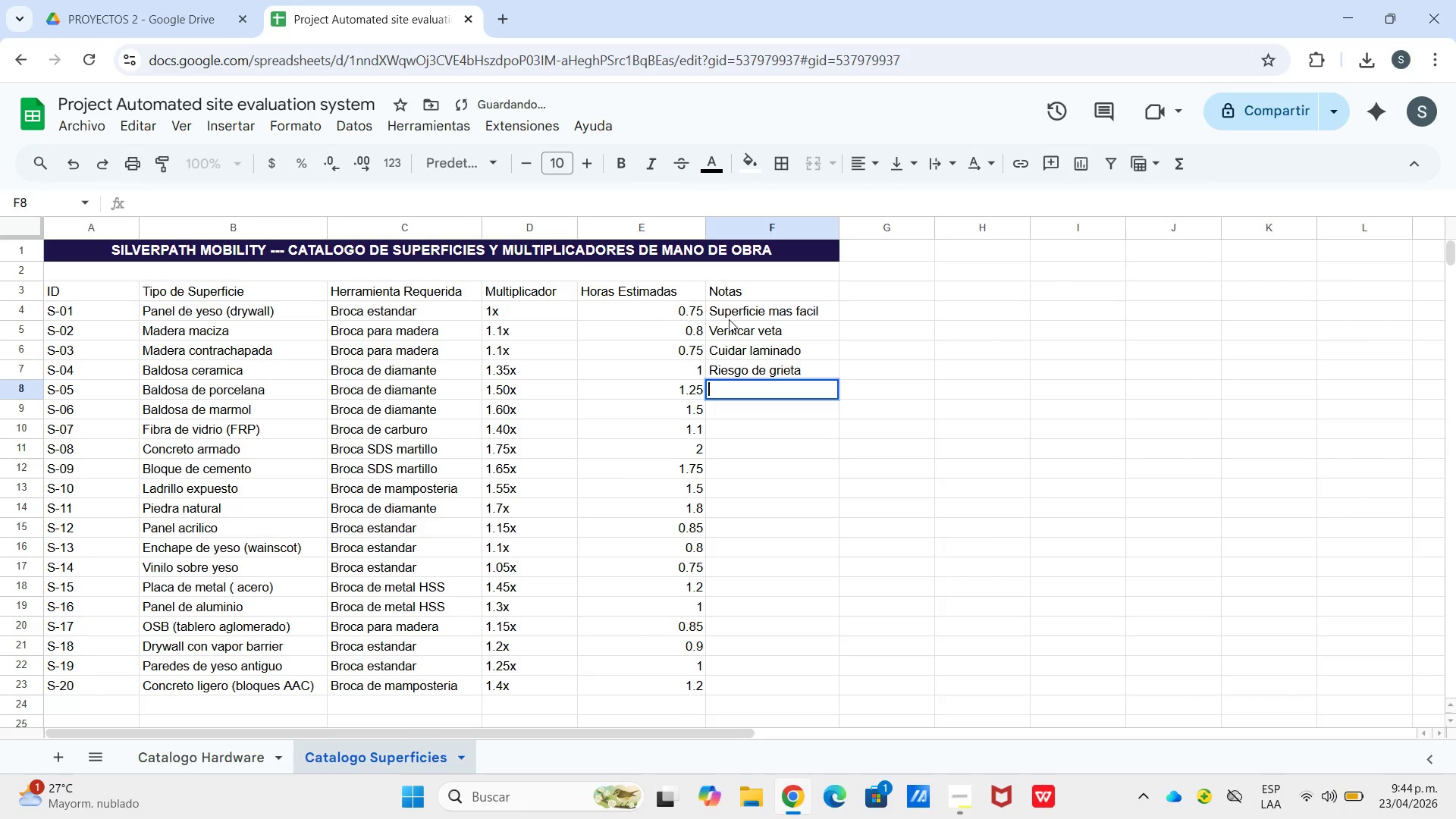 
key(Enter)
 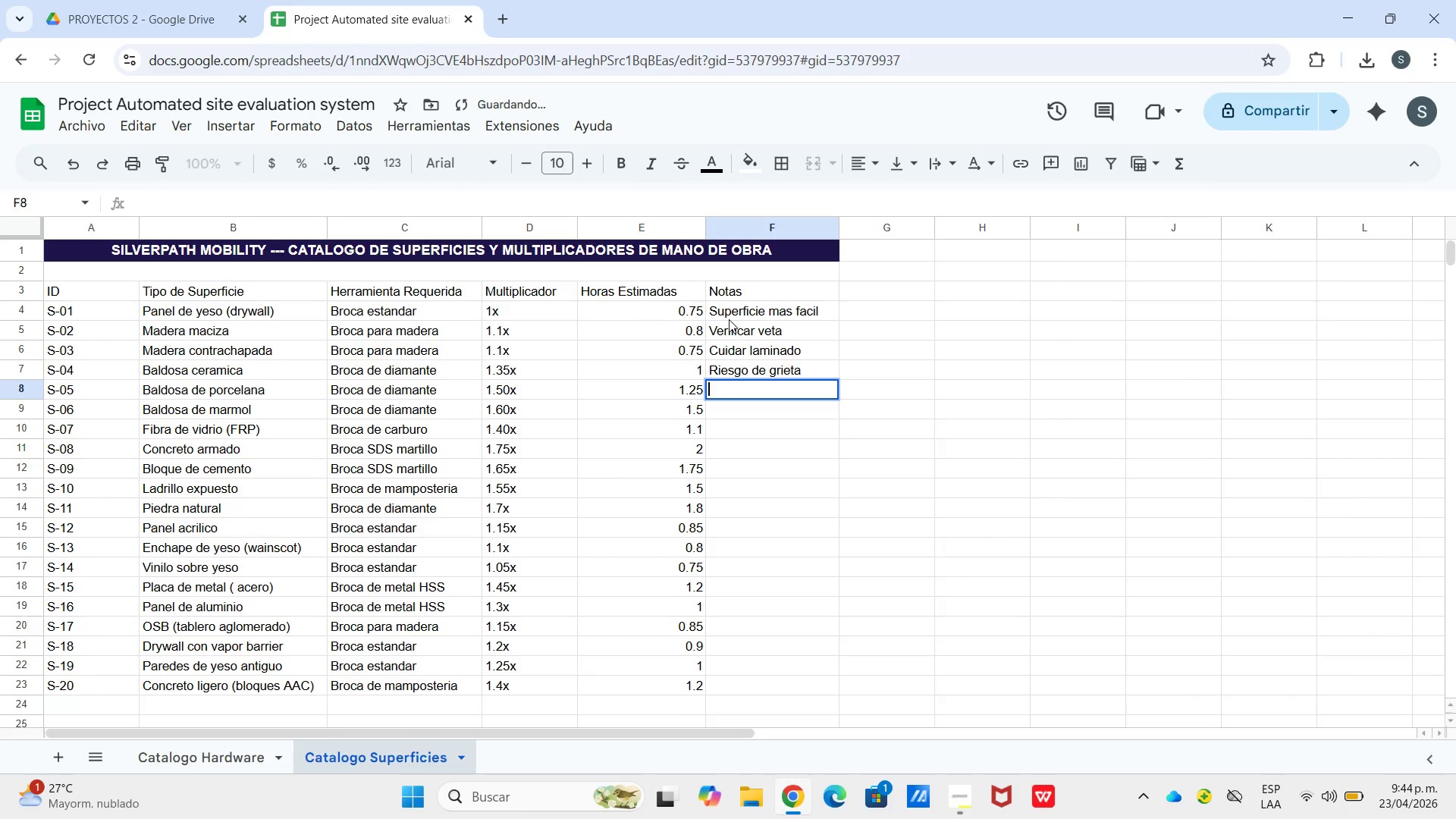 
type(Alta dureza, lento)
 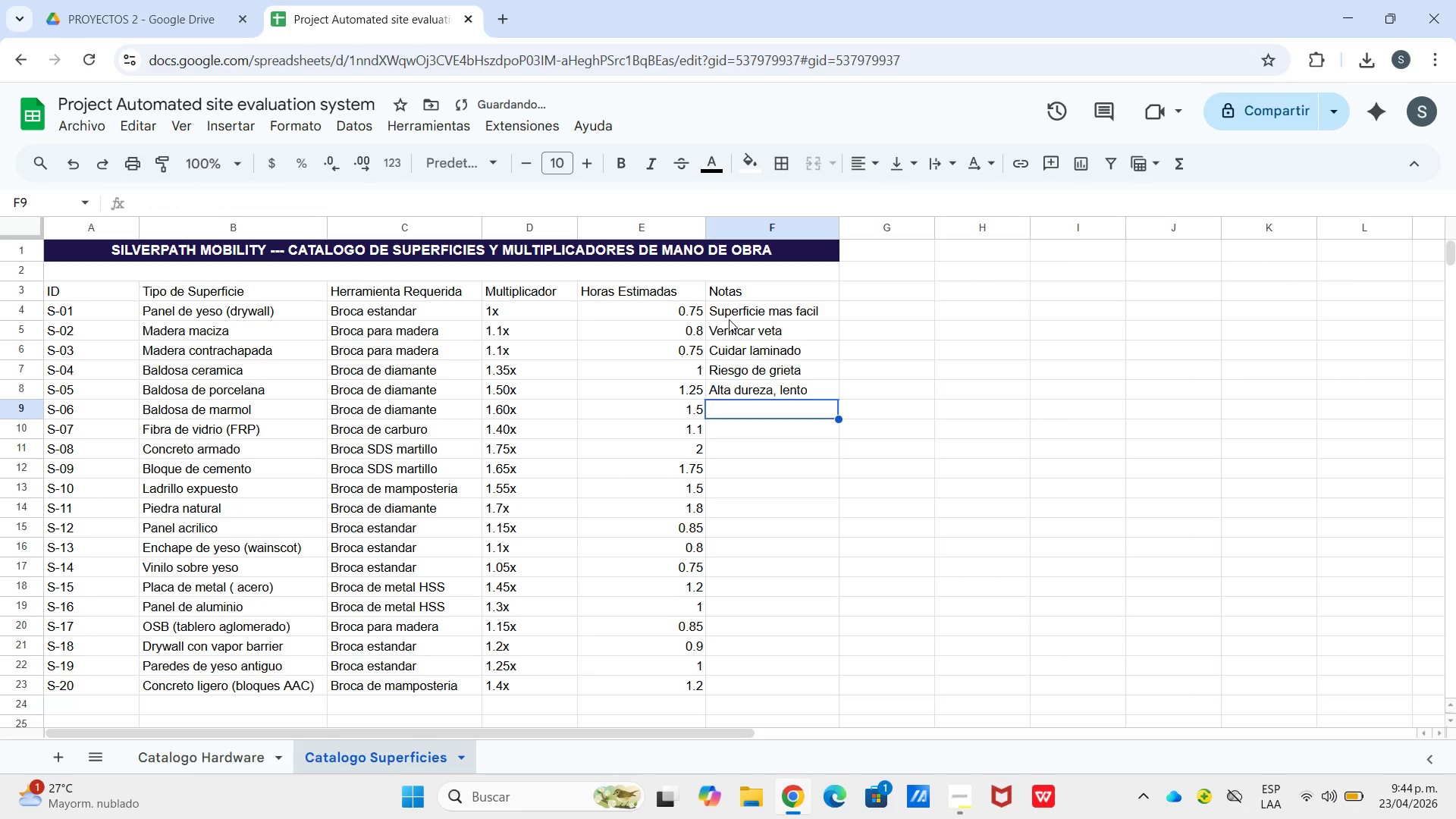 
key(Enter)
 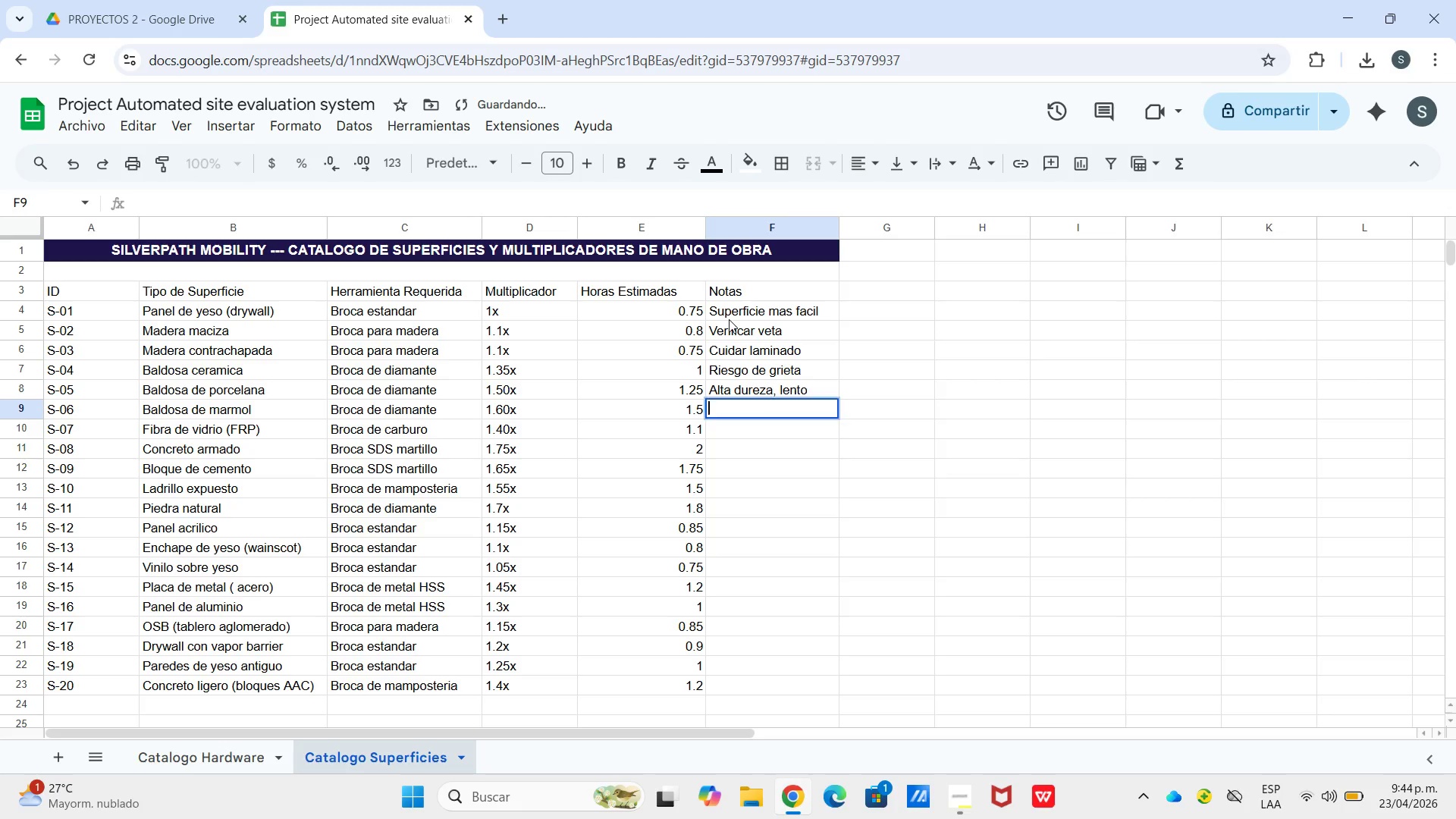 
key(Enter)
 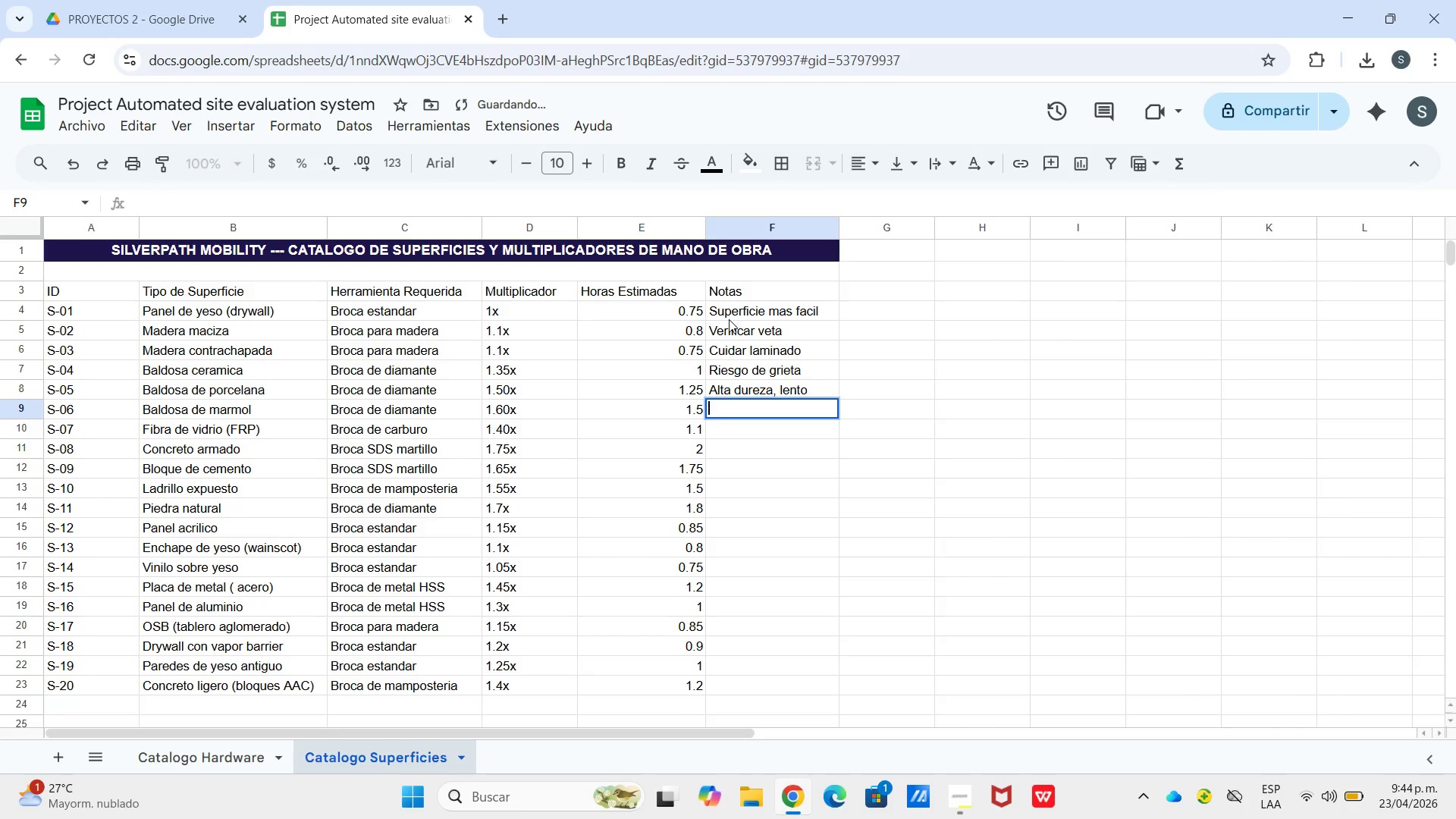 
hold_key(key=ShiftLeft, duration=0.44)
 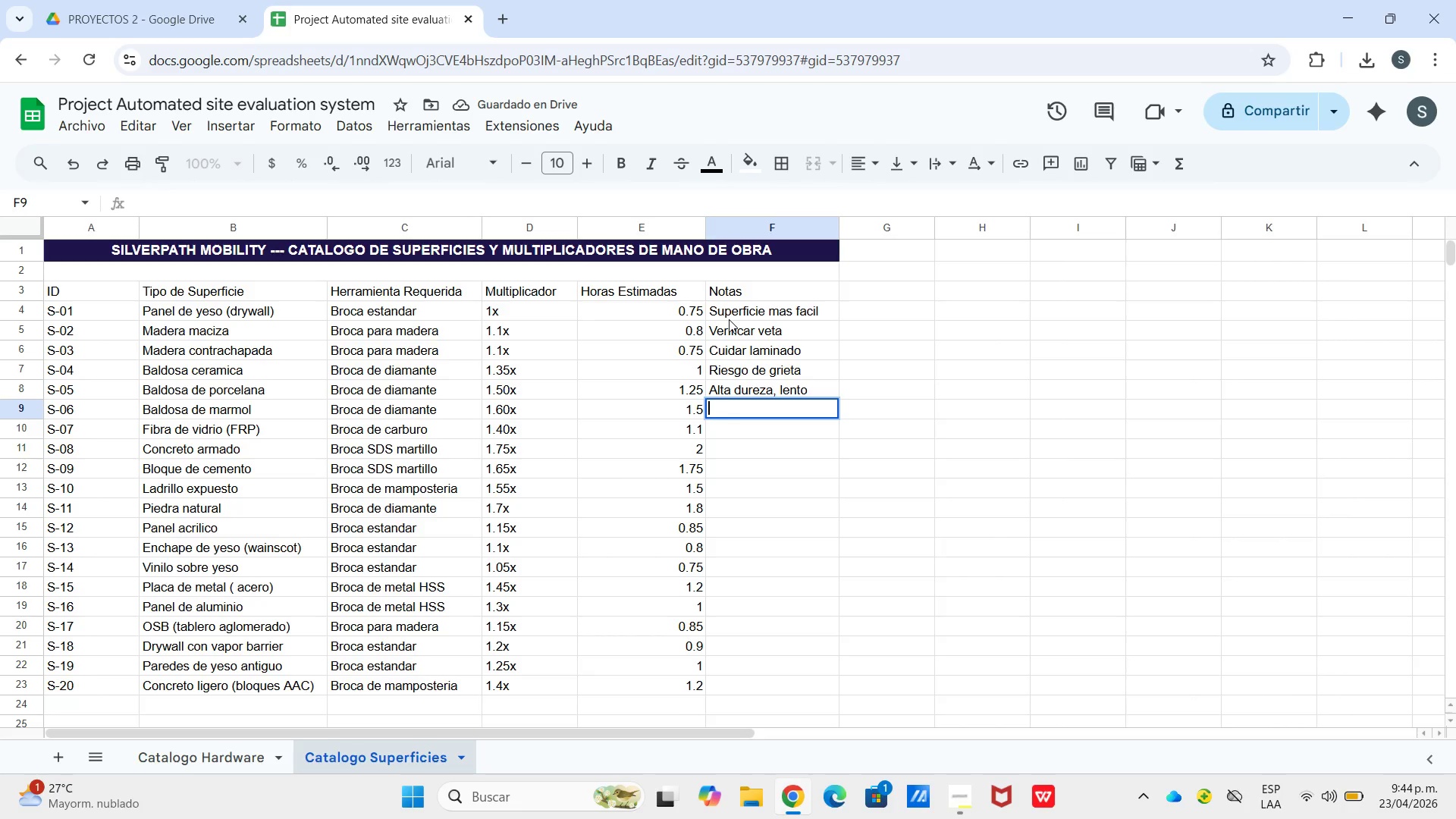 
type(Muy delicado)
 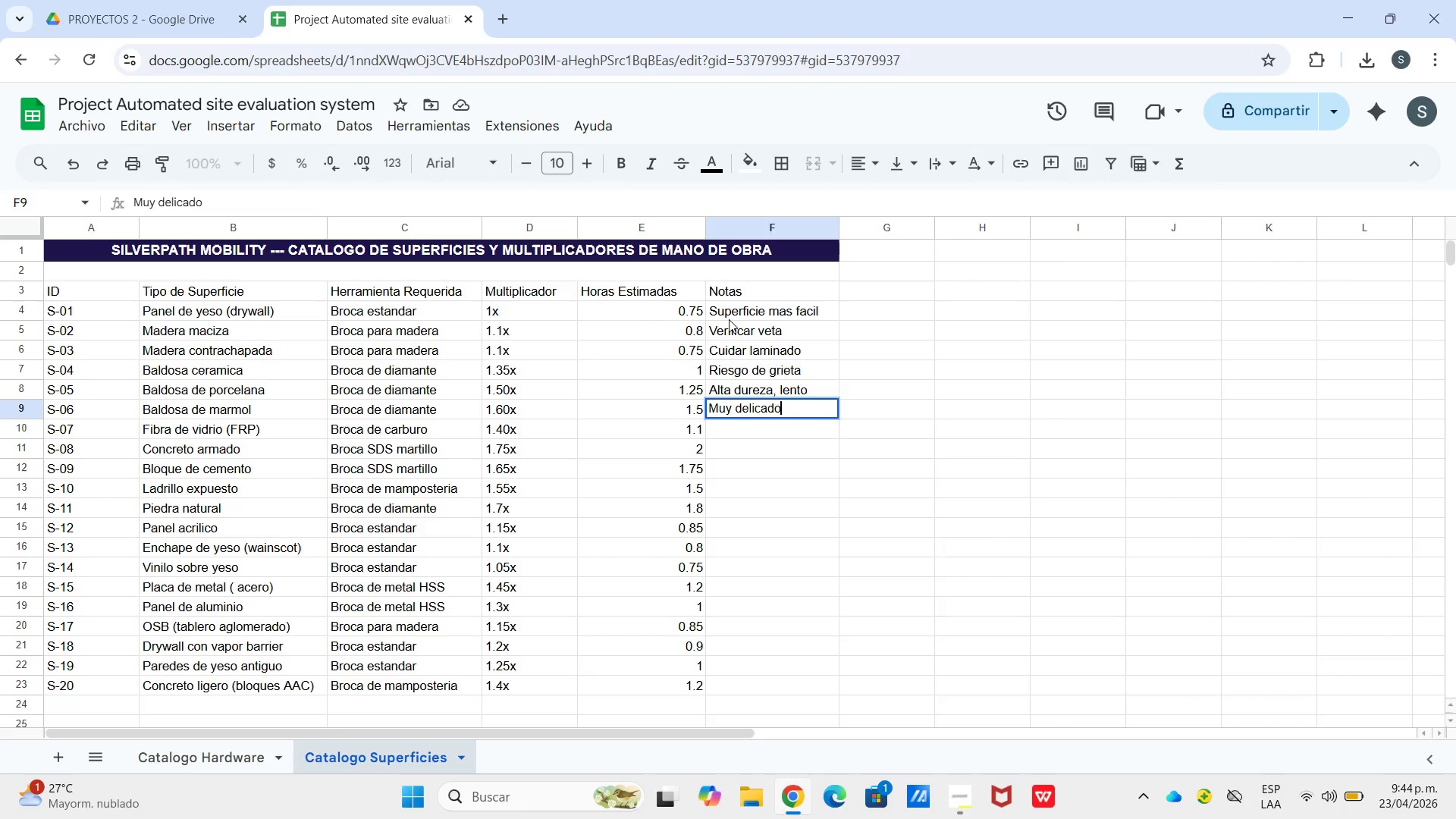 
key(Enter)
 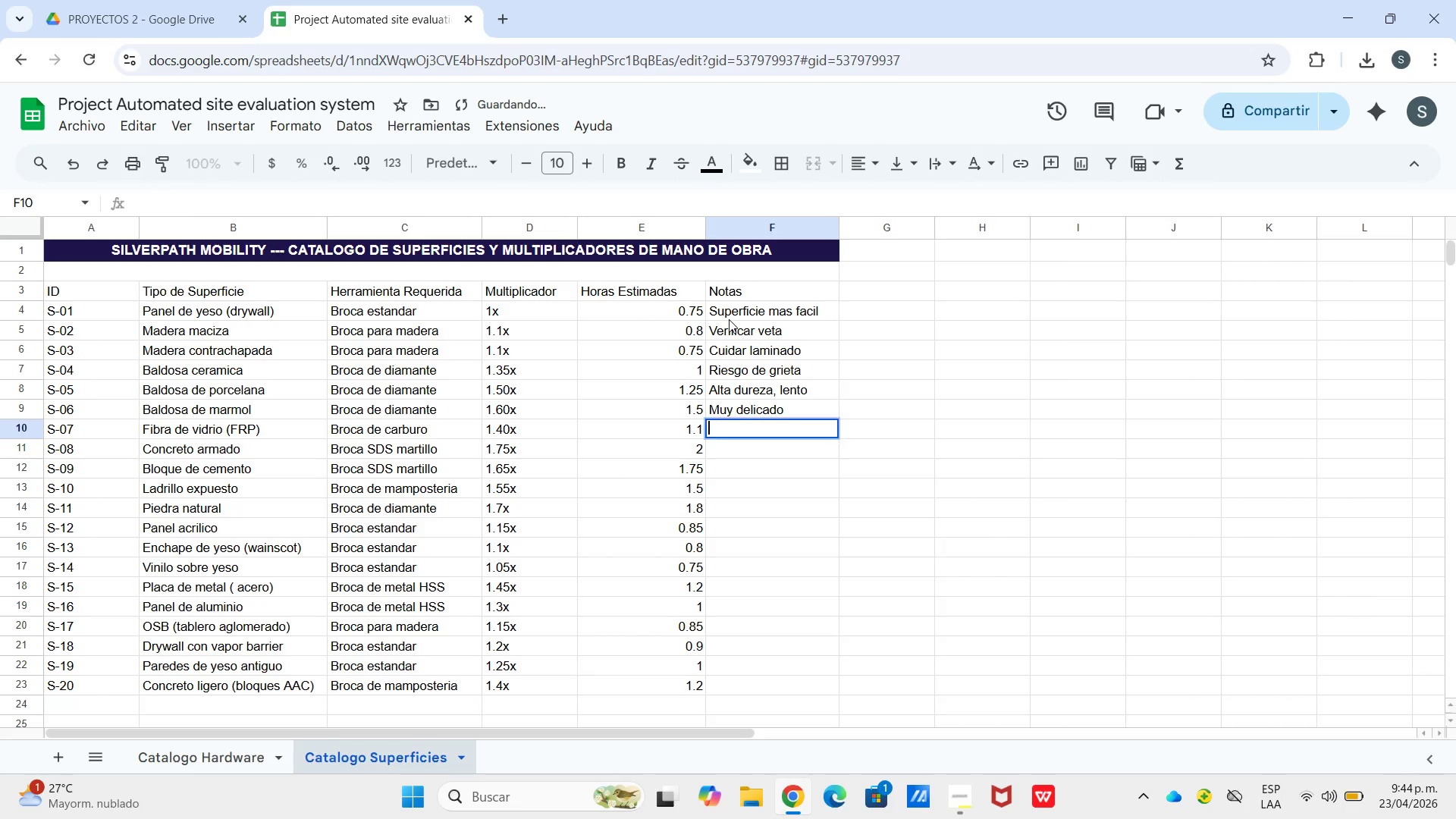 
key(Enter)
 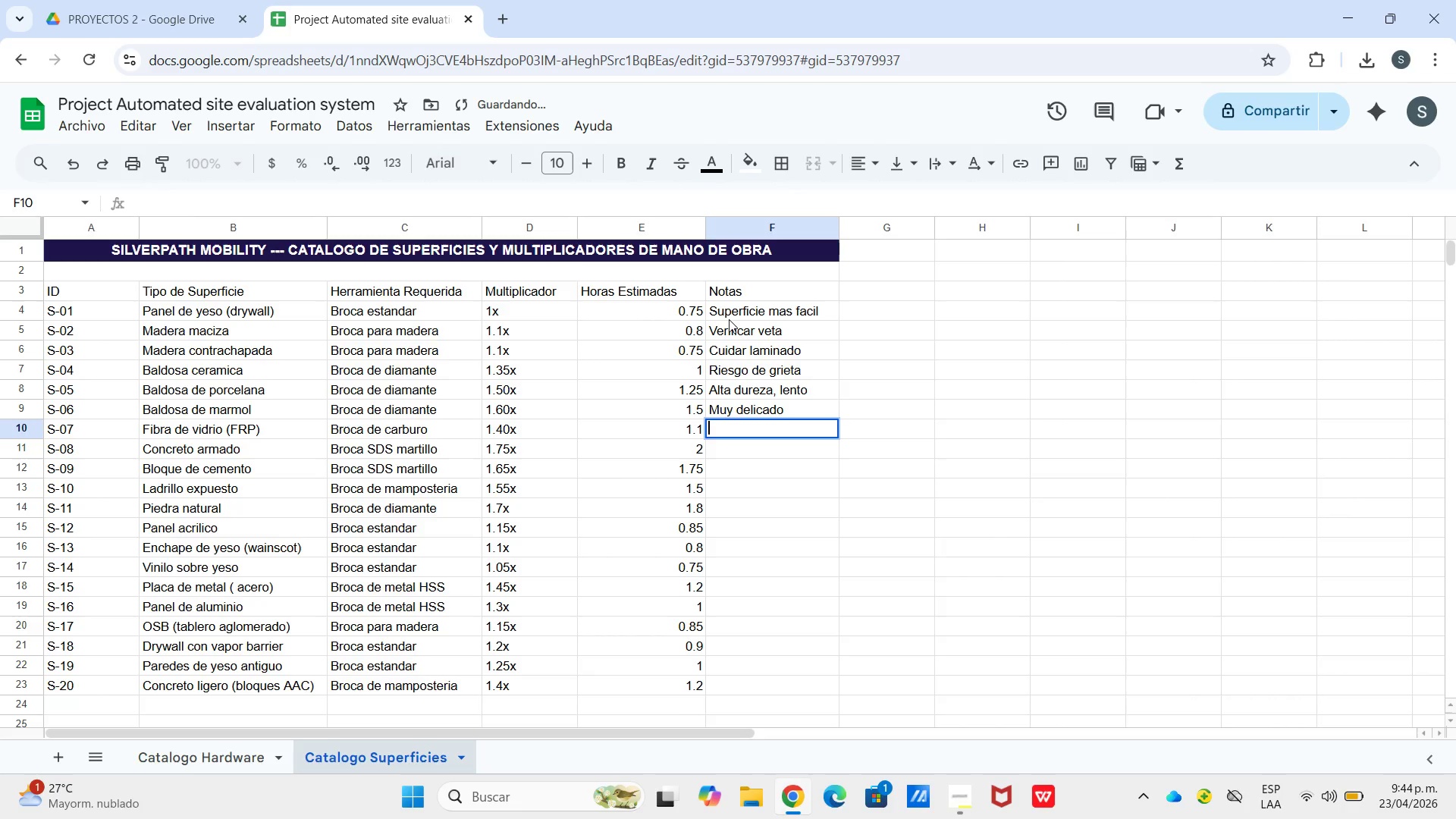 
type(Panel de ducha comun)
 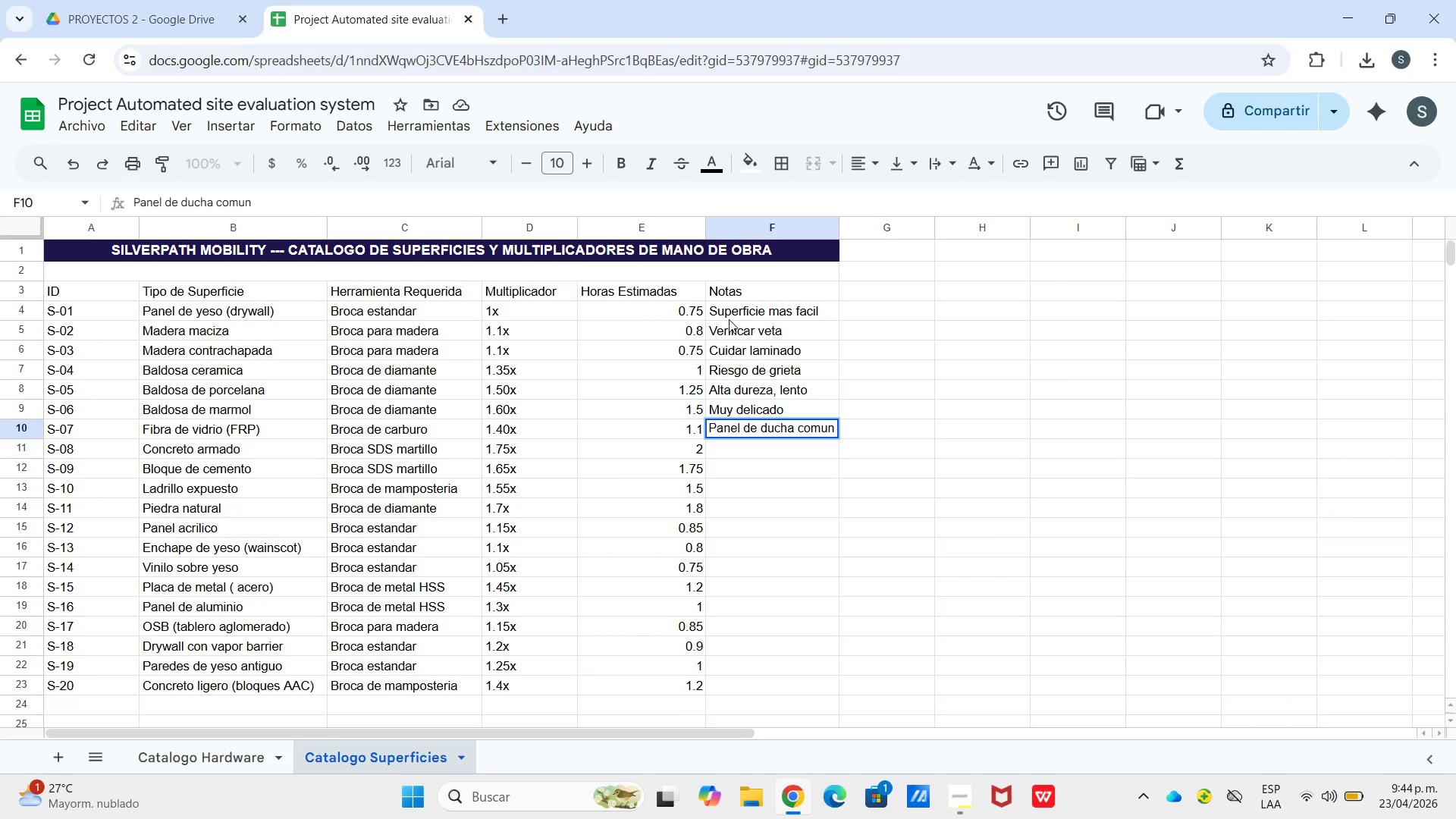 
key(Enter)
 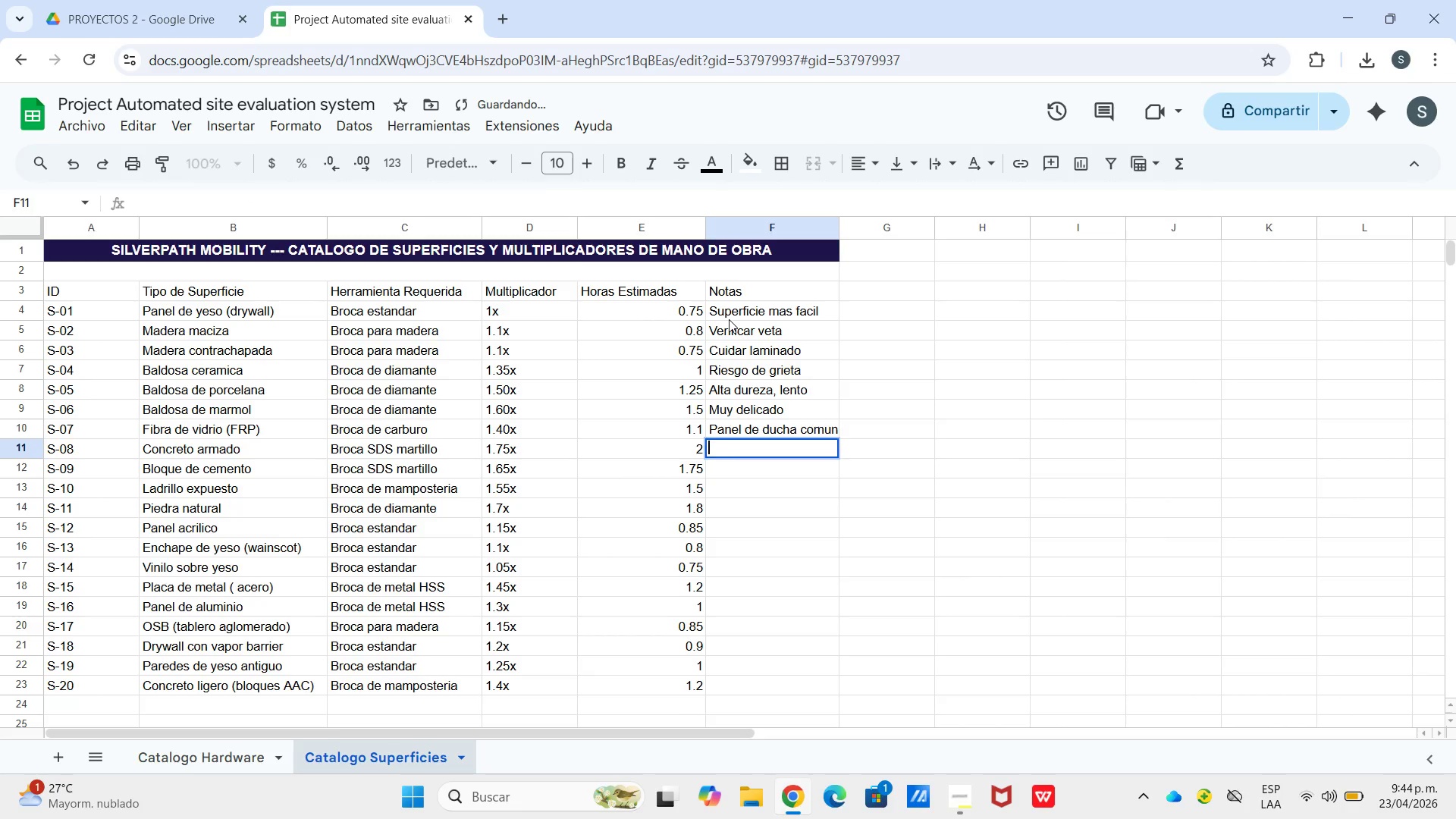 
key(Enter)
 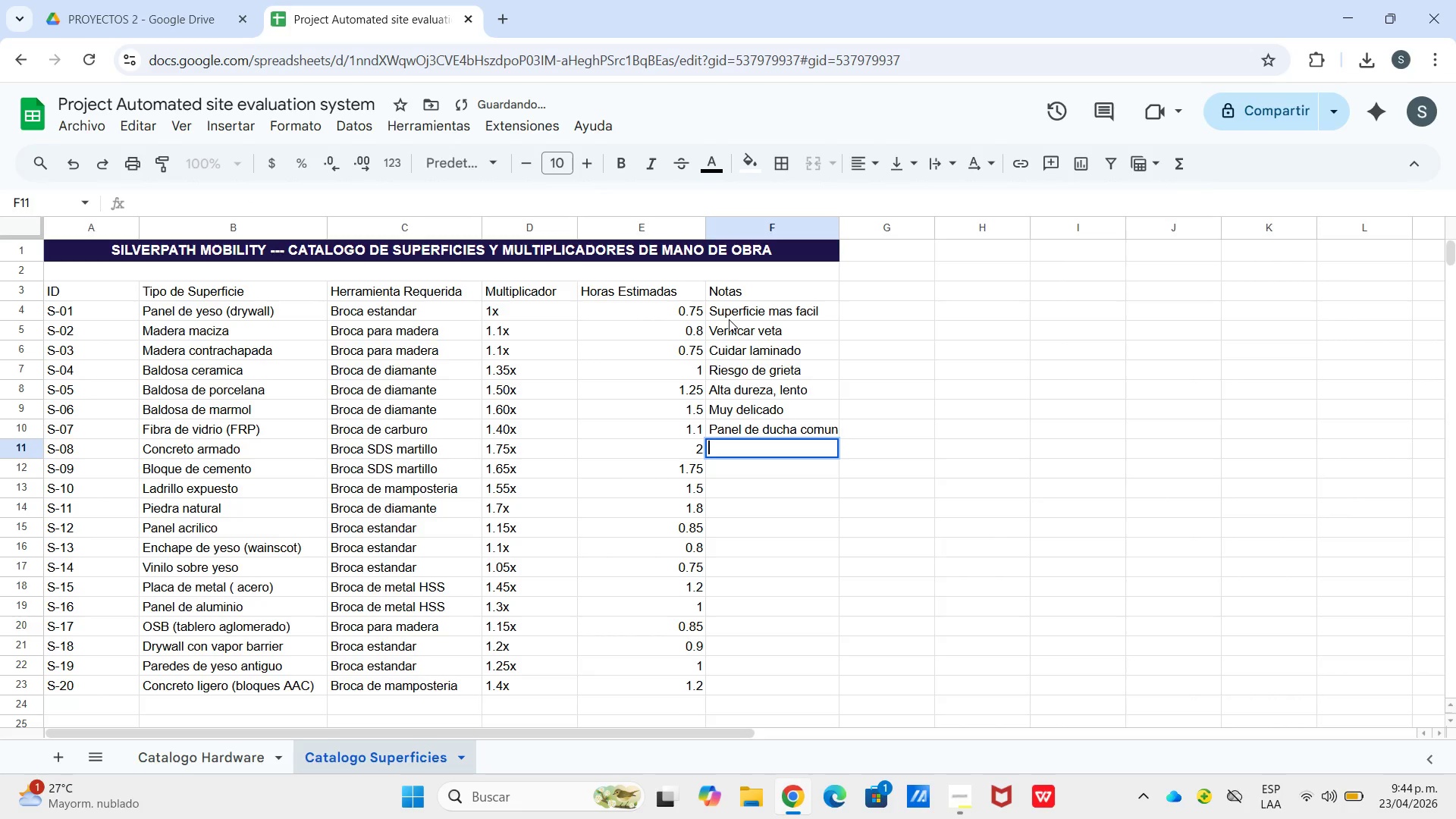 
type(Requiere)
 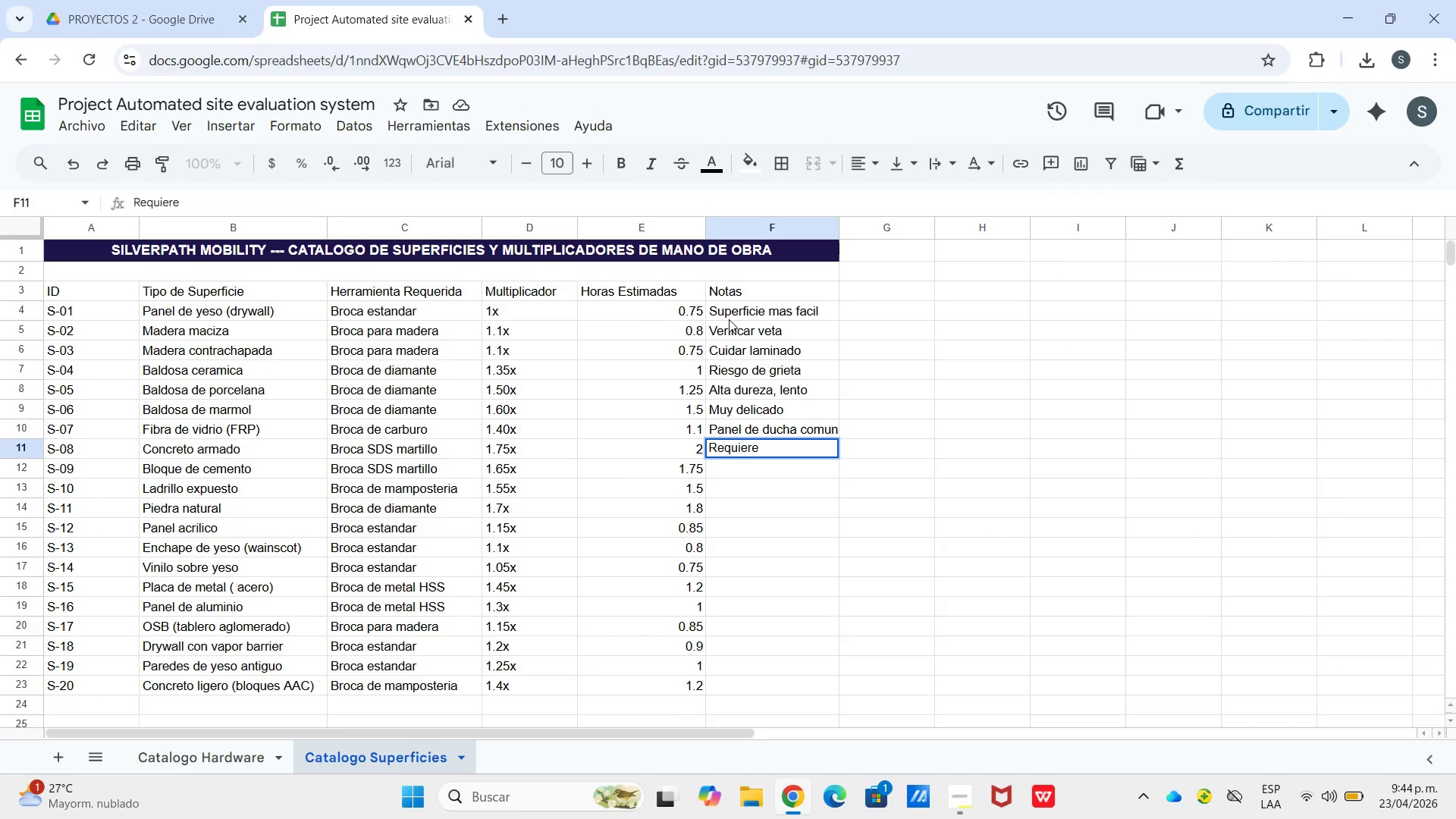 
wait(5.09)
 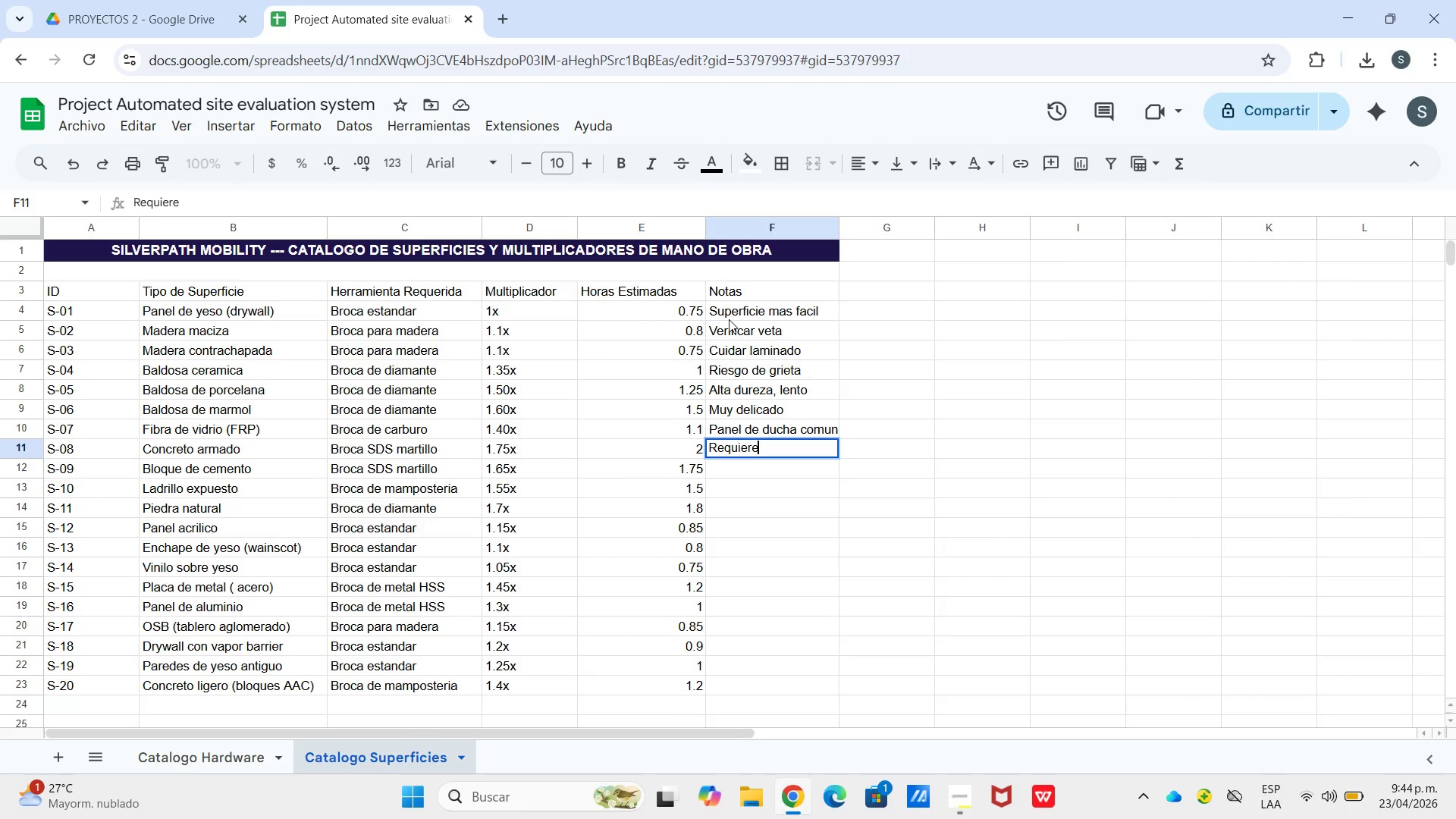 
type( equipo especial)
 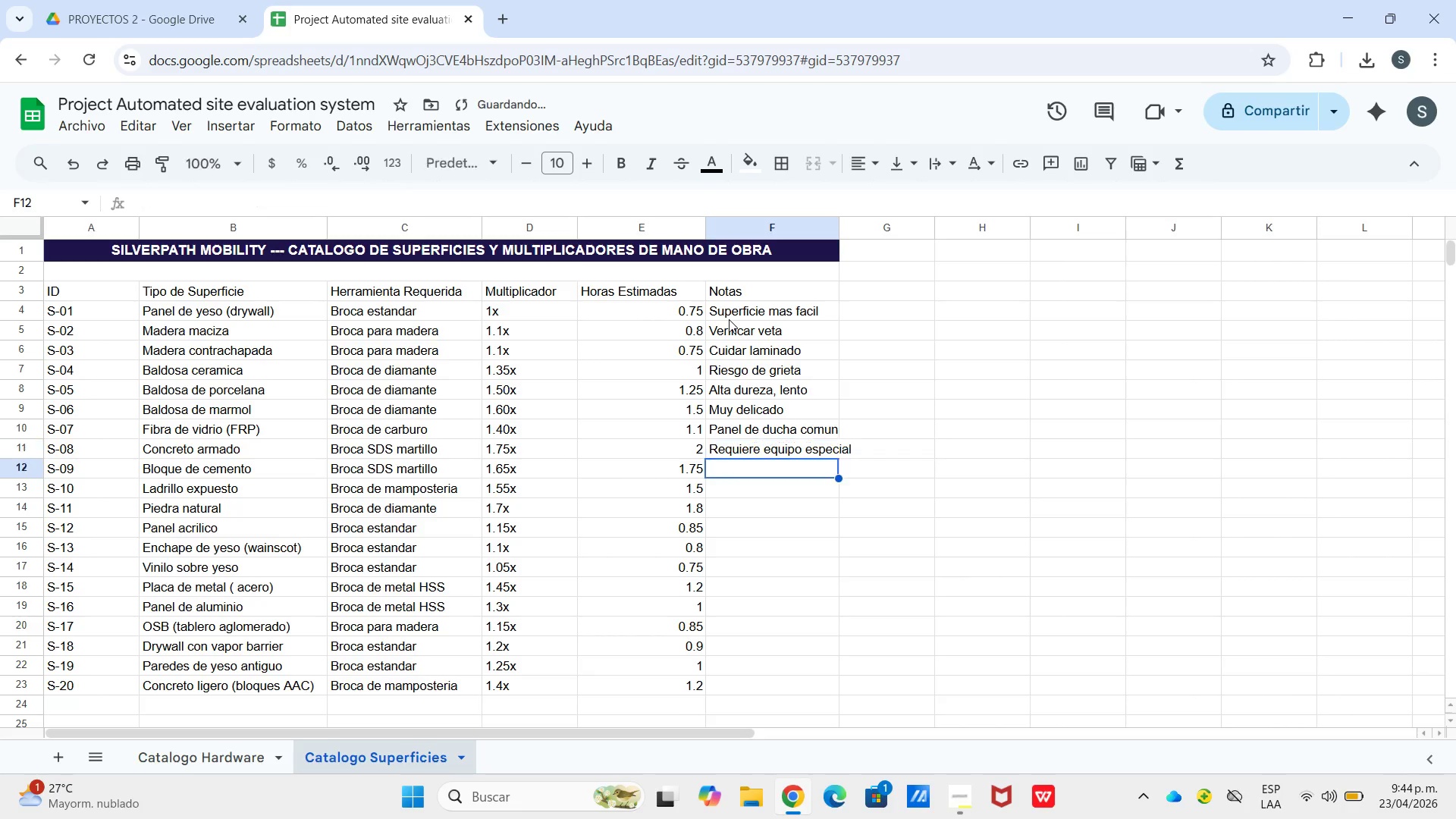 
key(Enter)
 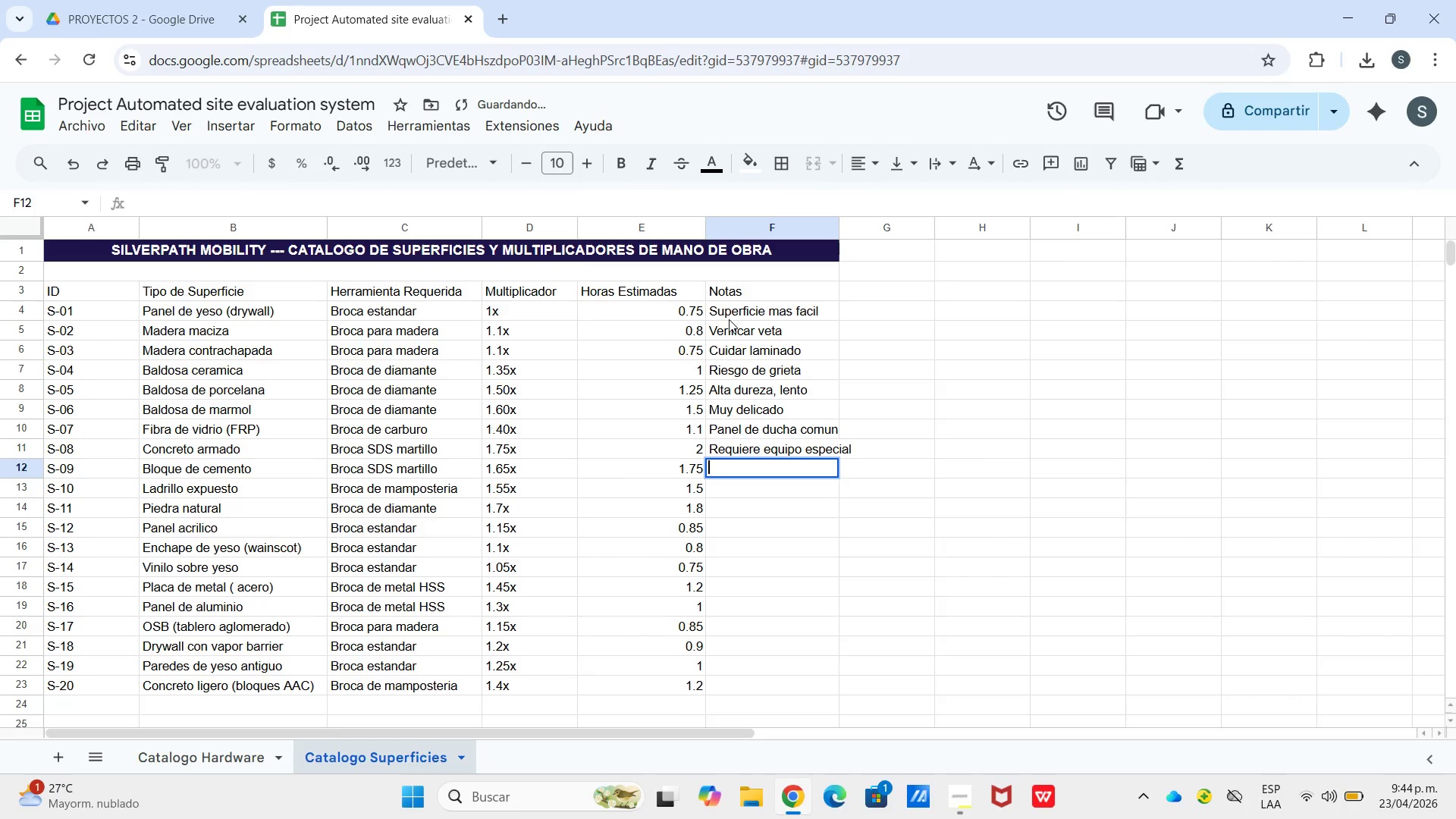 
key(Enter)
 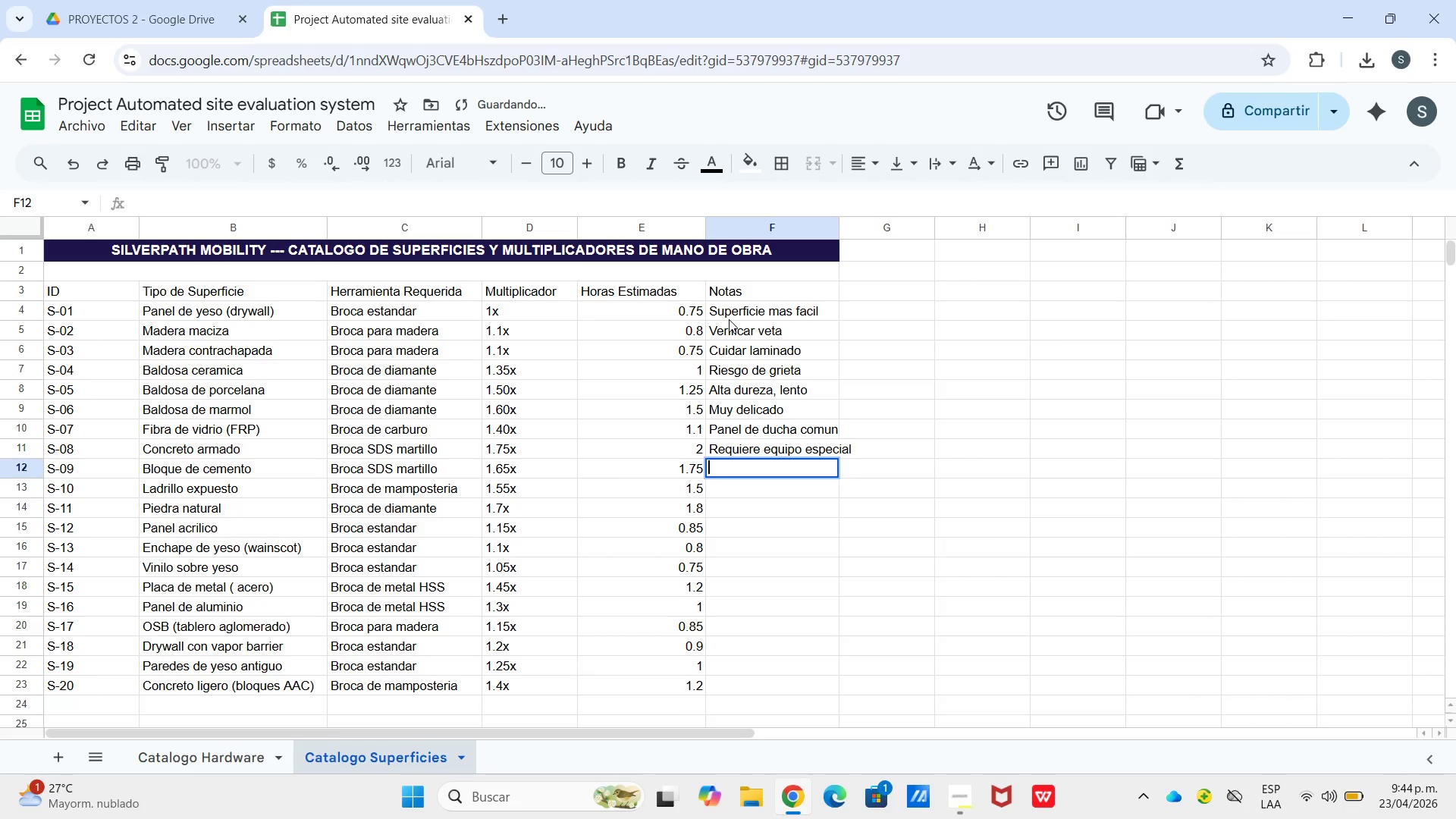 
type(Verificar huecos internos)
 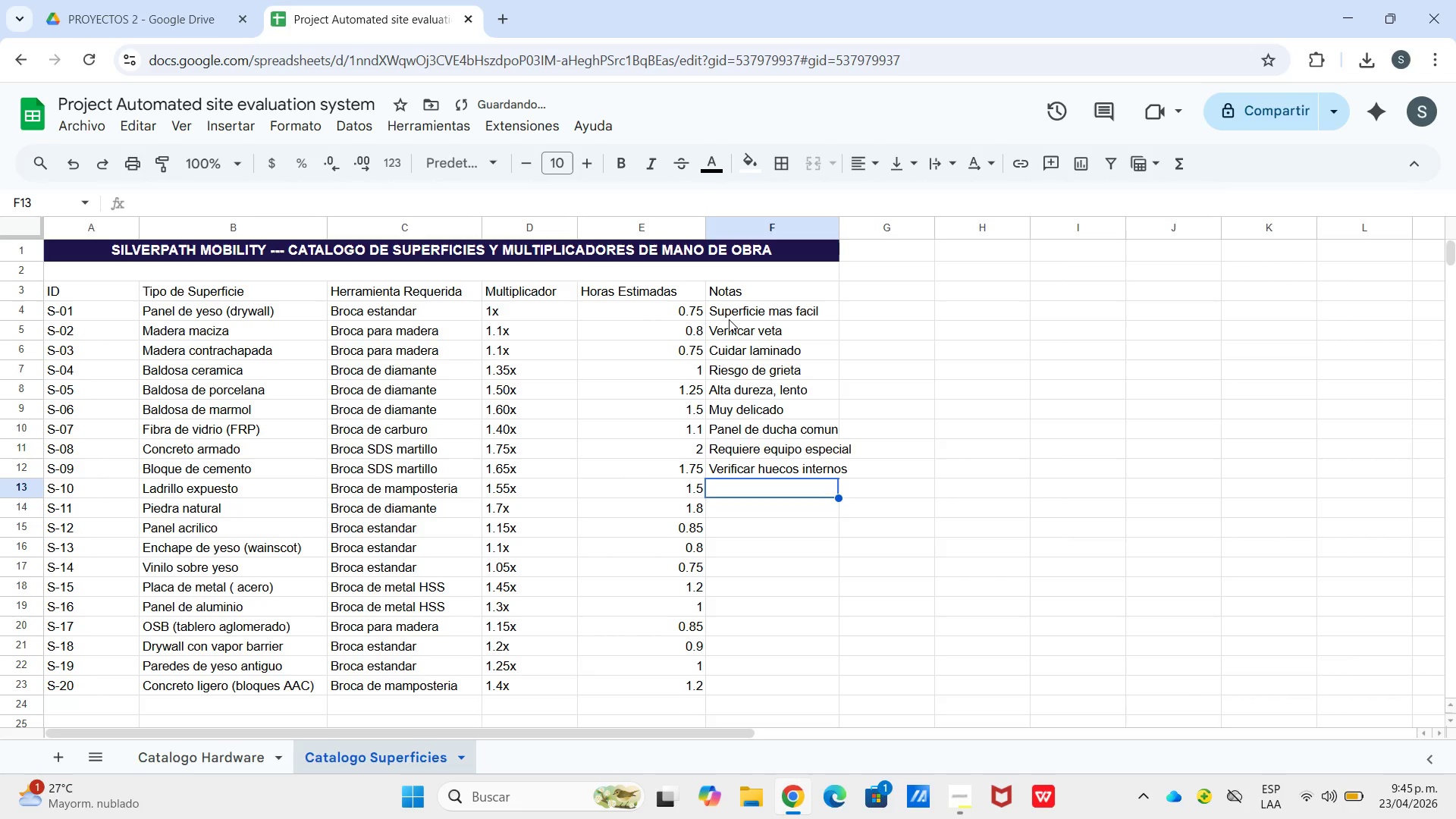 
key(Enter)
 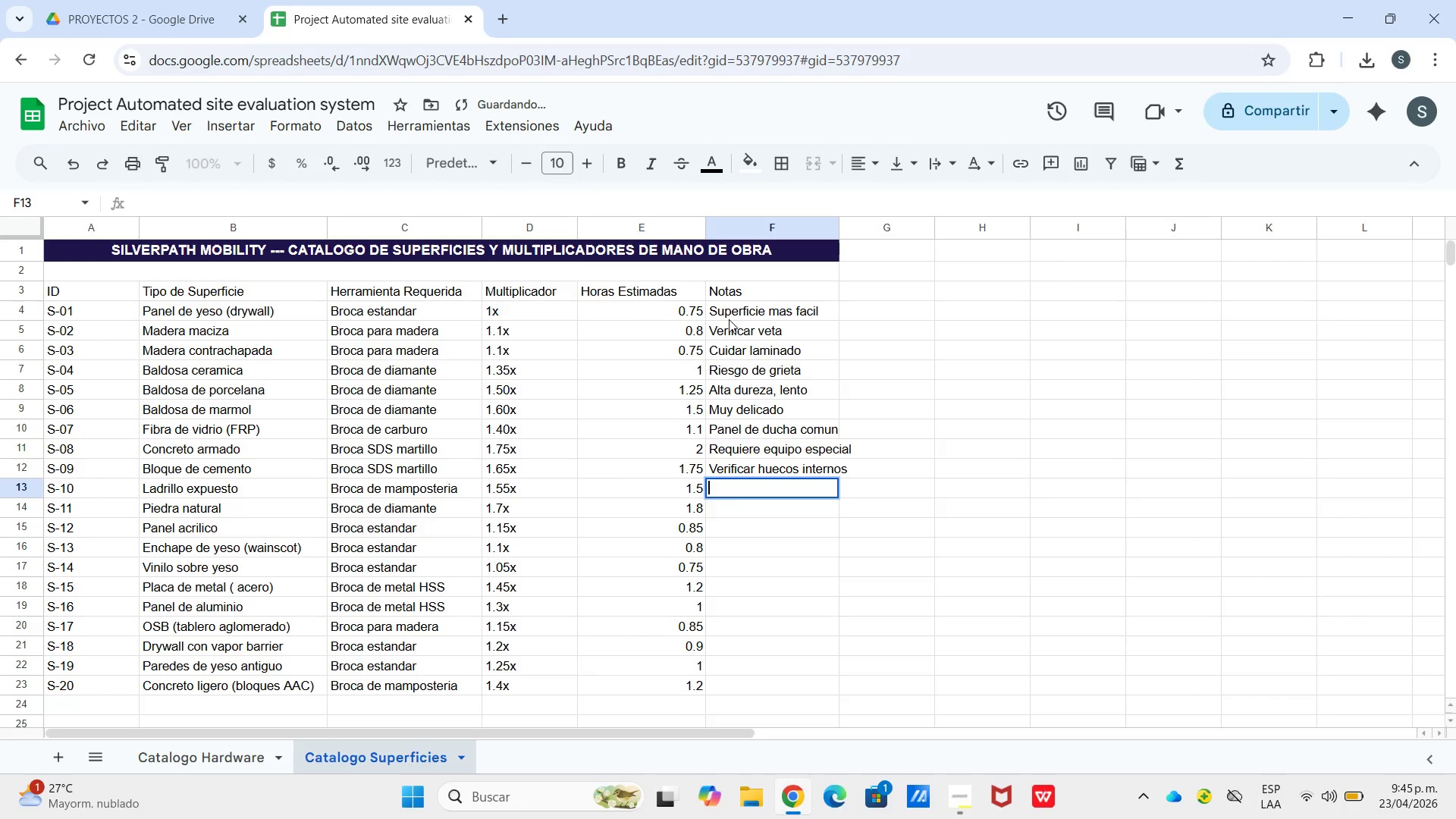 
key(Enter)
 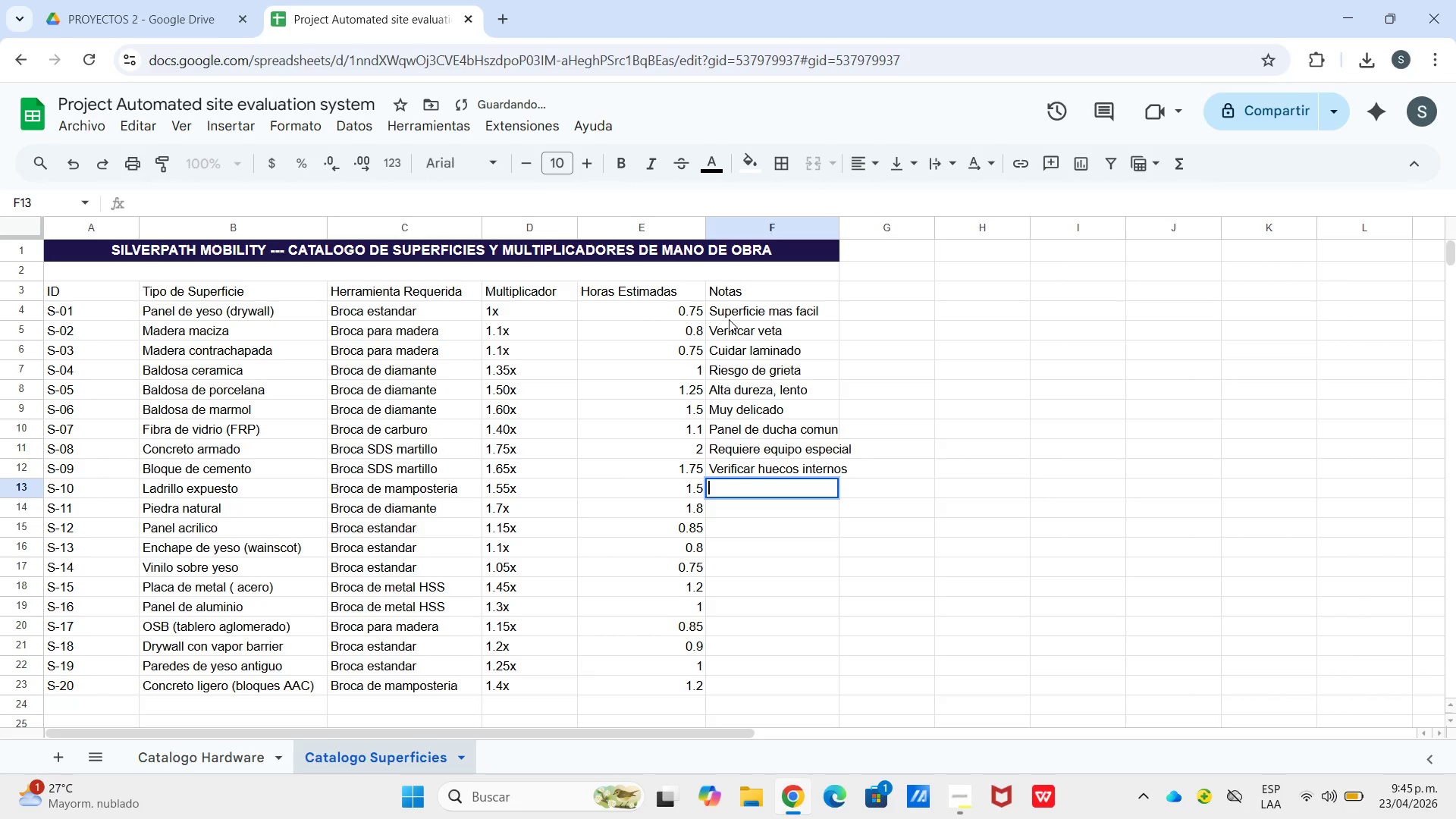 
type(Cuidar mortero)
 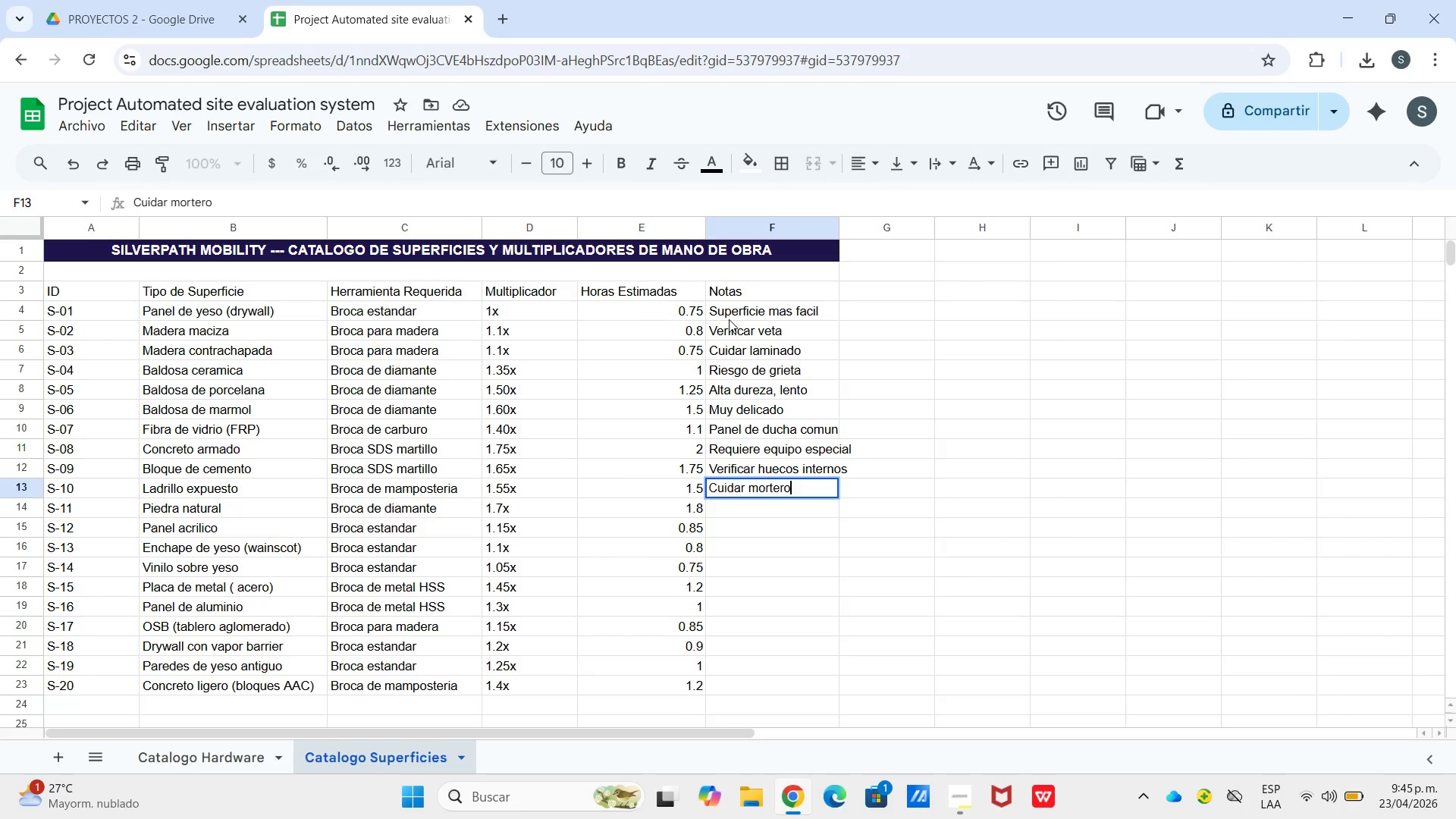 
key(Enter)
 